 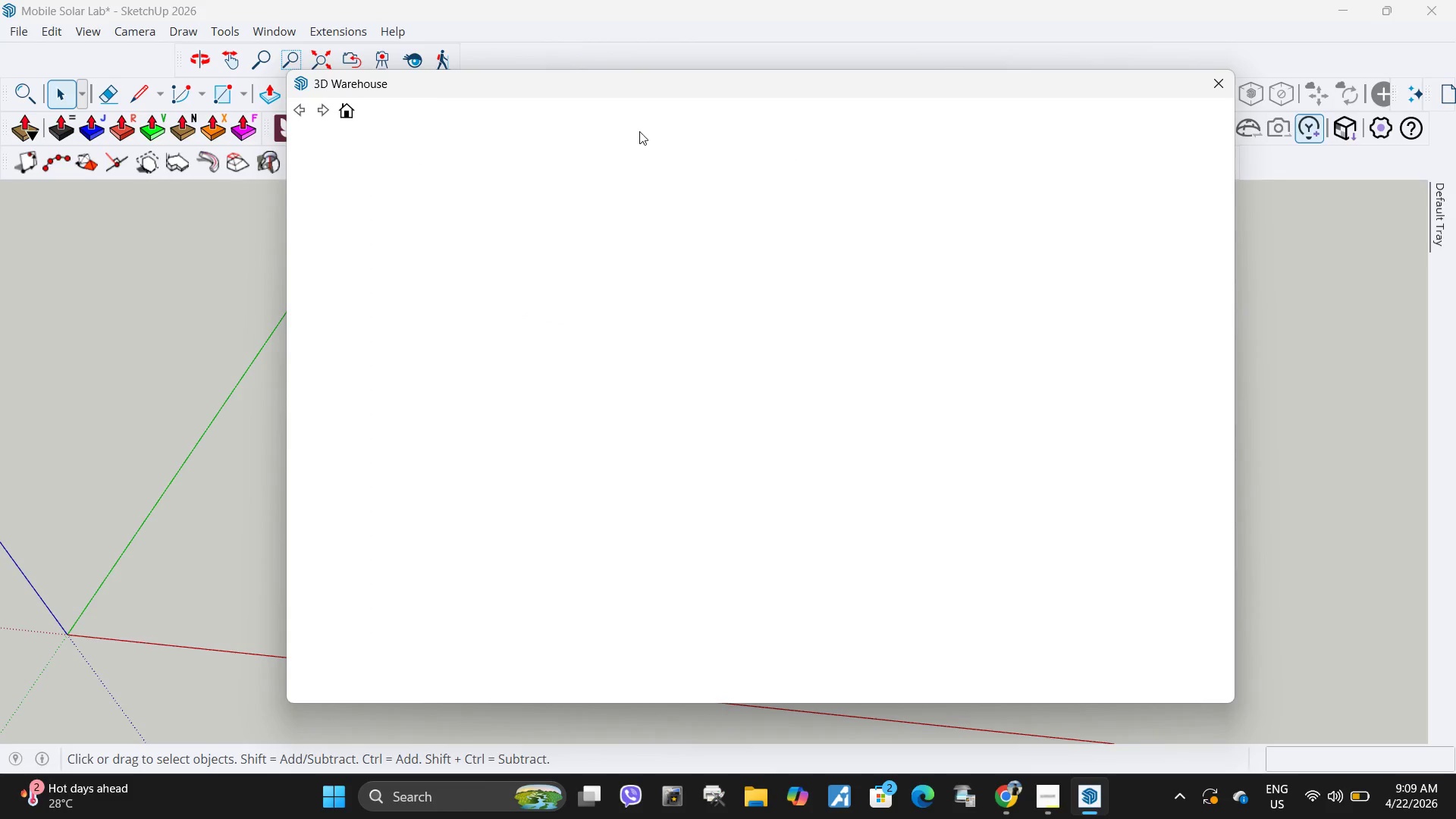 
left_click([714, 428])
 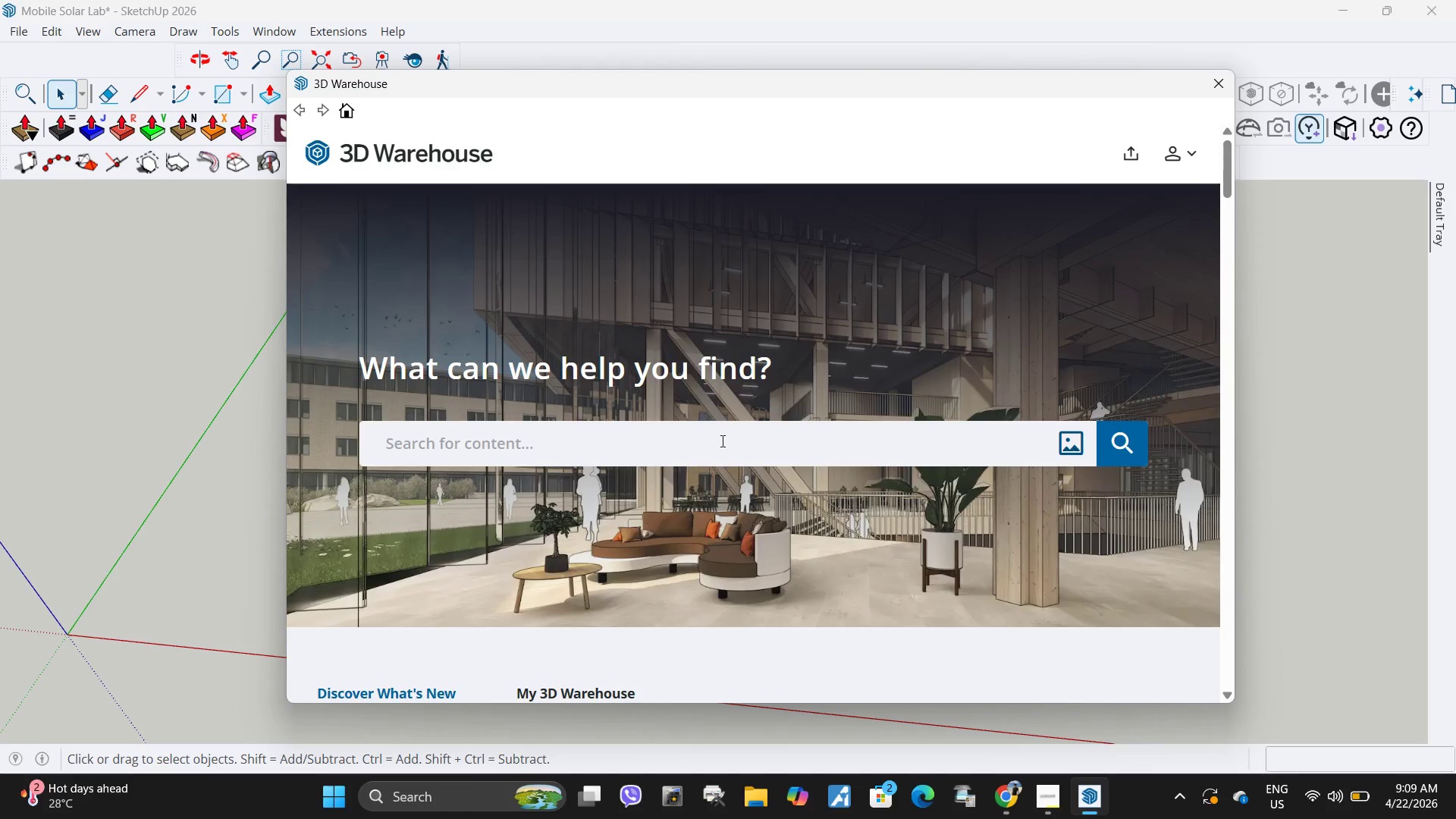 
key(Control+V)
 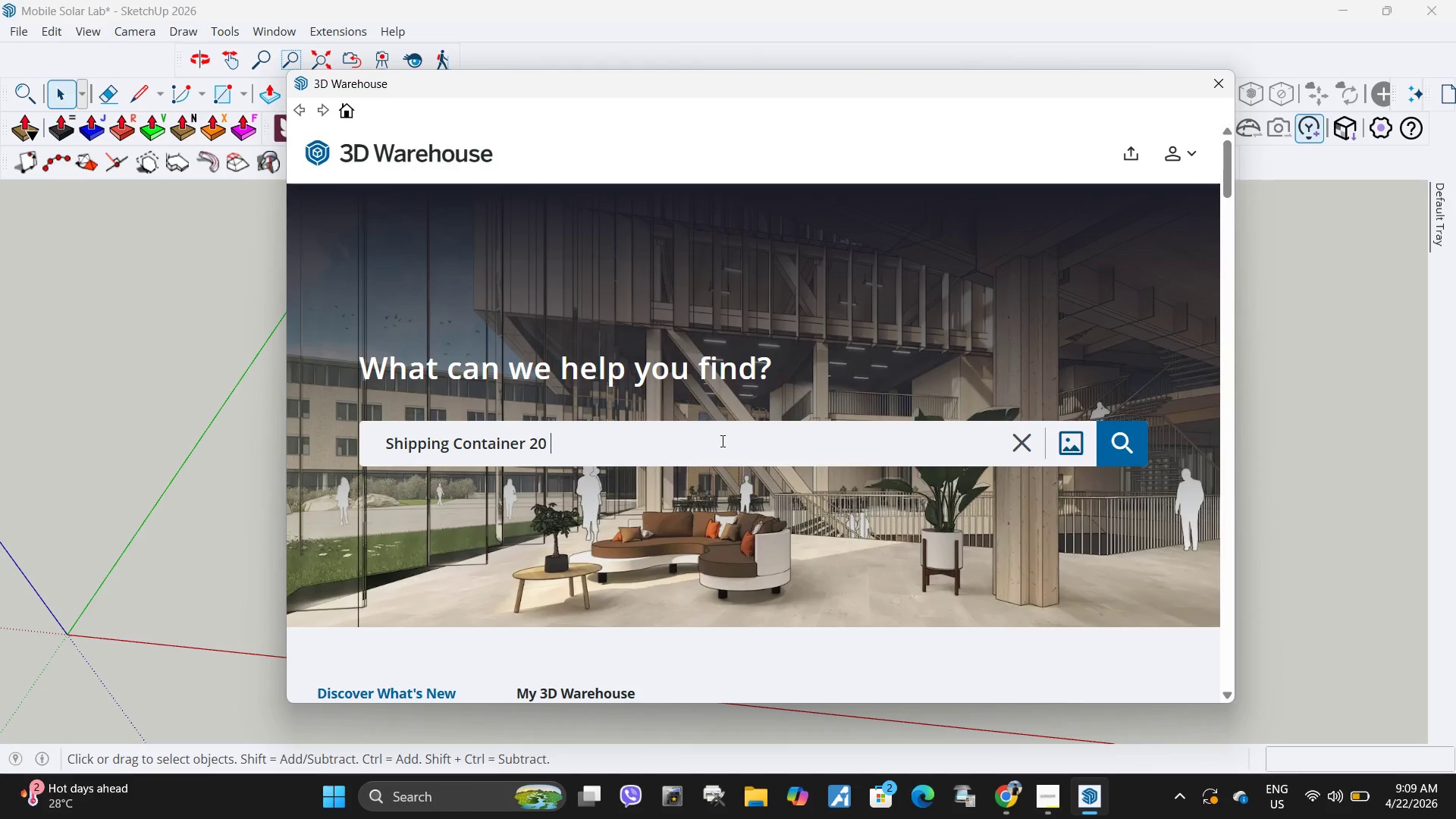 
key(Enter)
 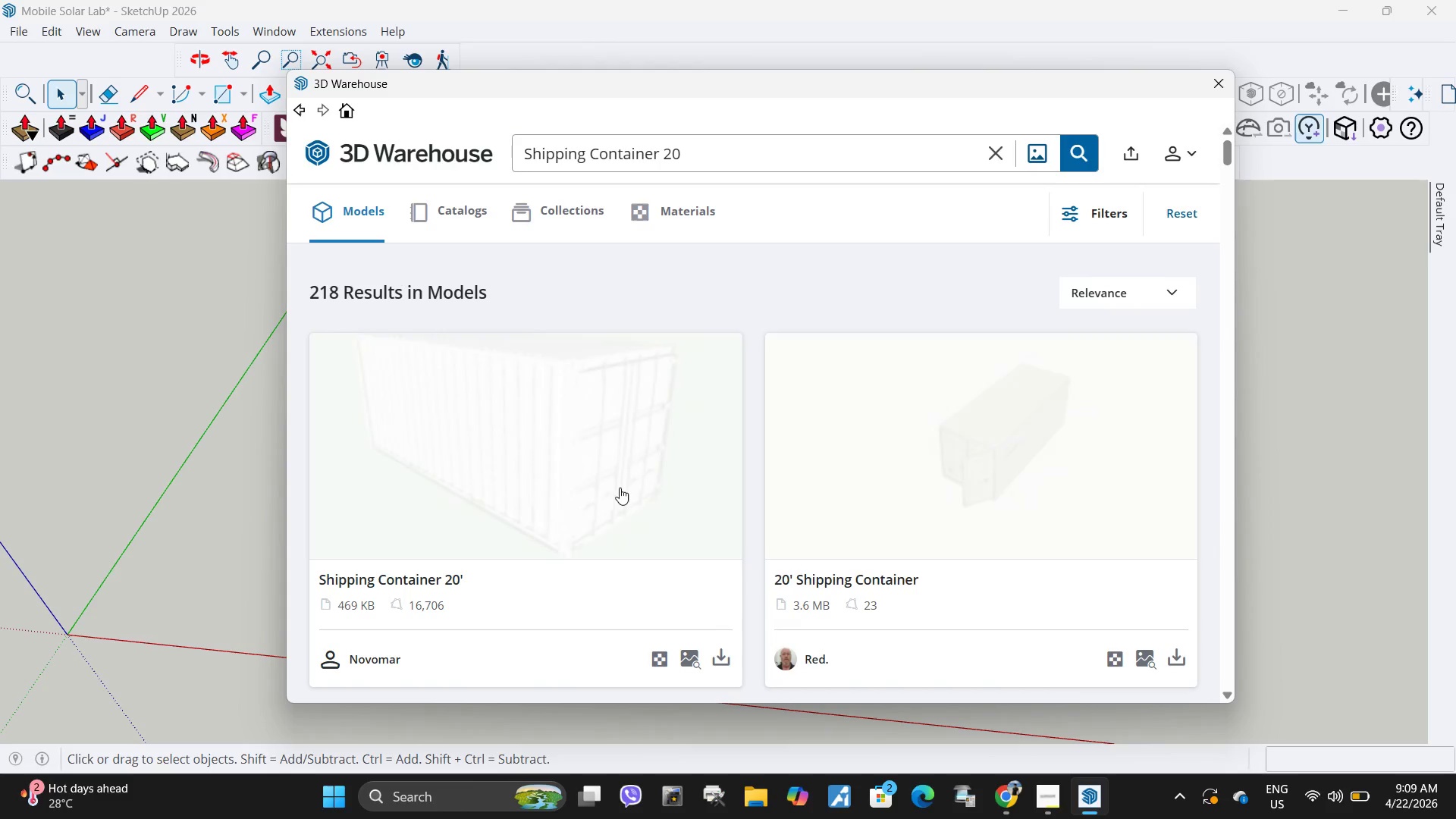 
wait(5.02)
 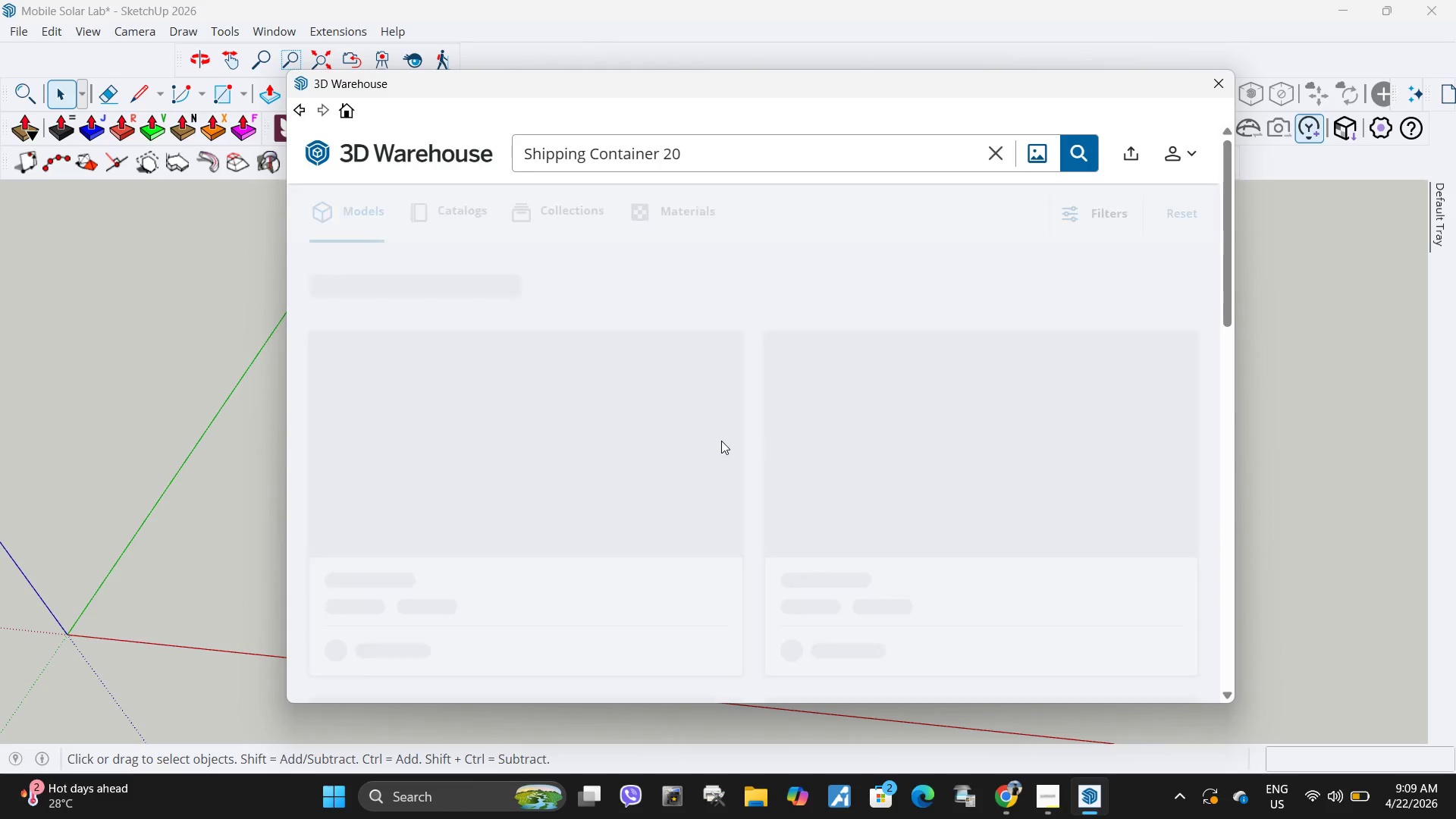 
left_click_drag(start_coordinate=[717, 664], to_coordinate=[720, 665])
 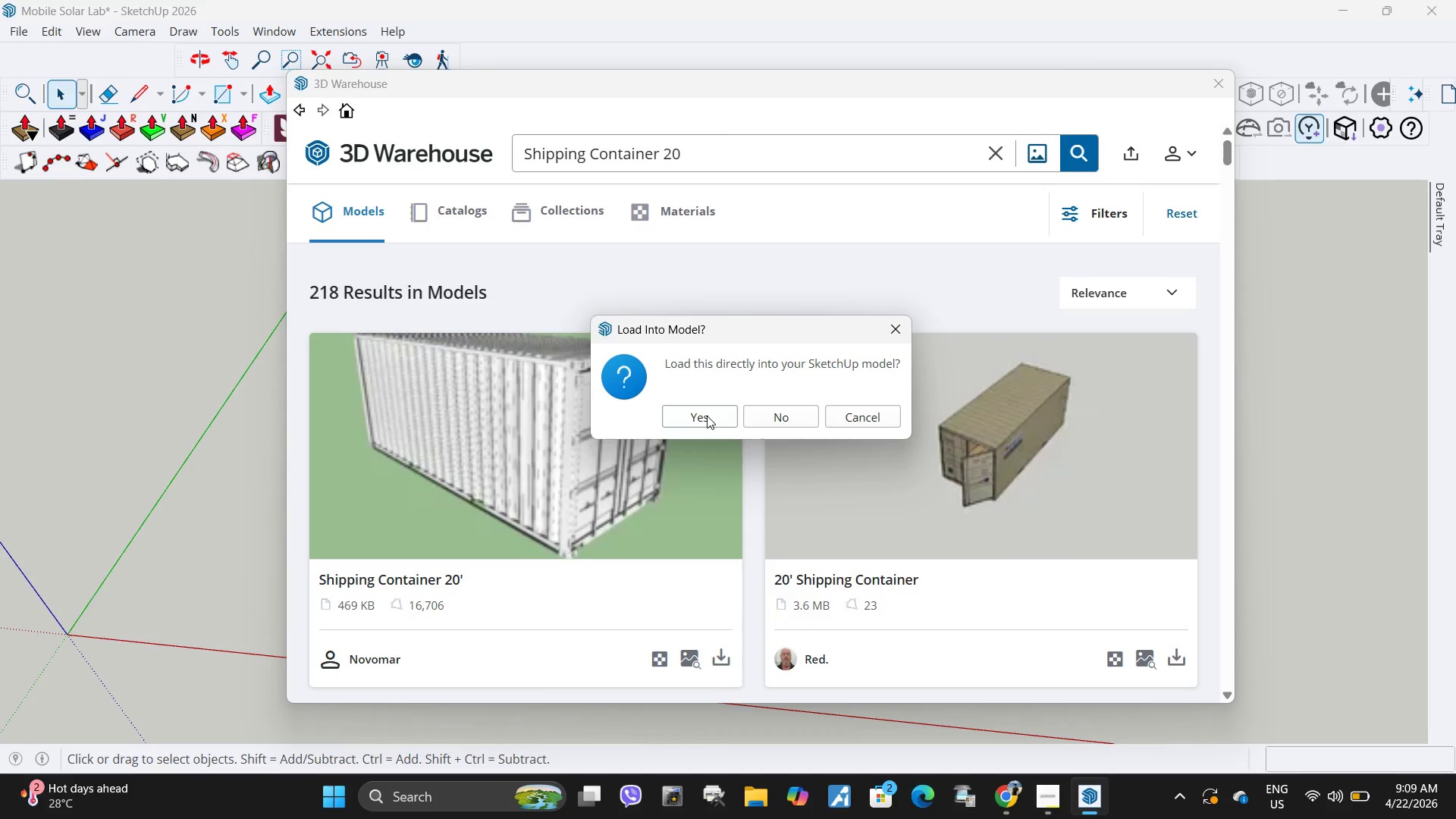 
left_click([707, 416])
 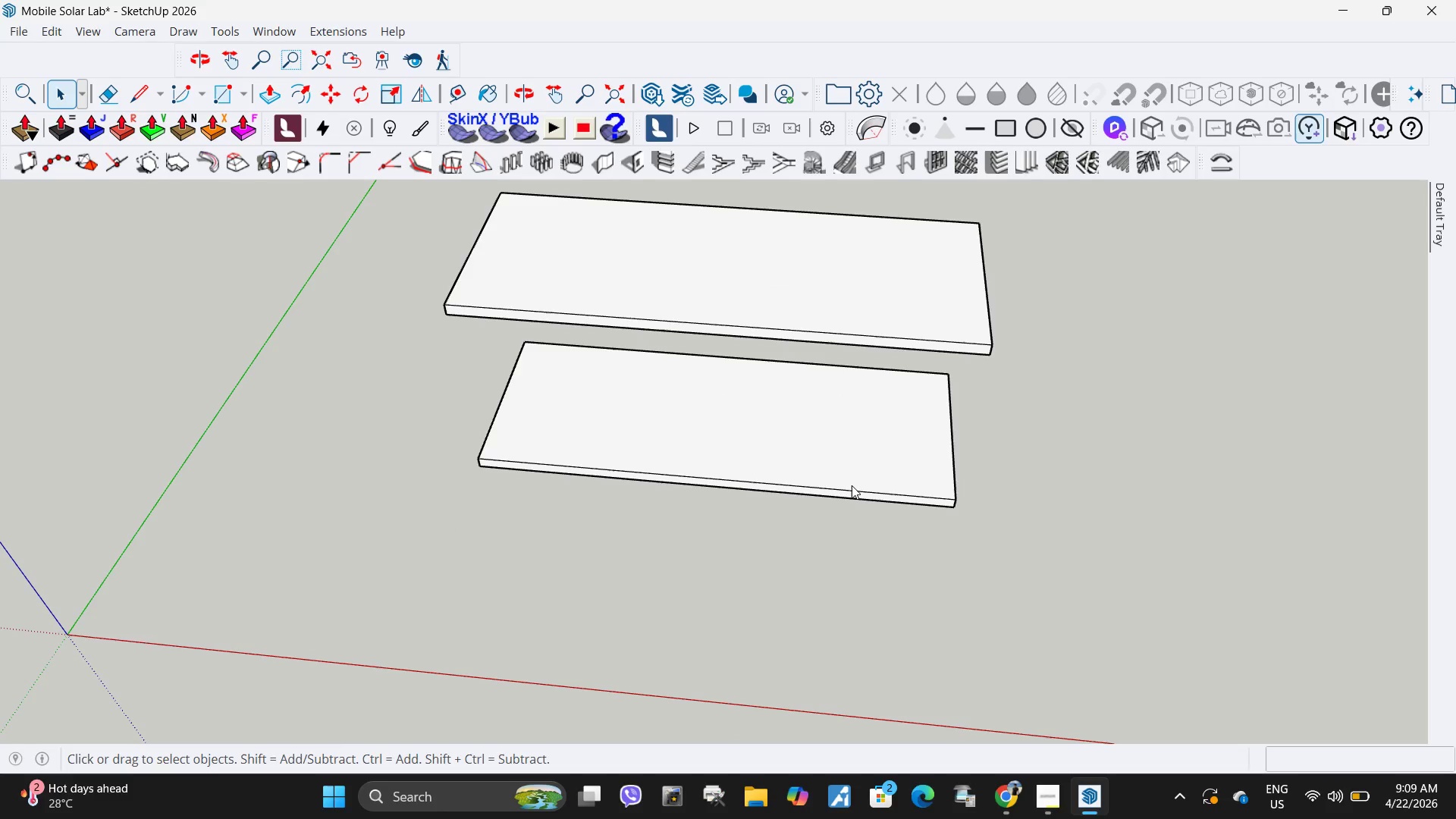 
scroll: coordinate [527, 548], scroll_direction: down, amount: 18.0
 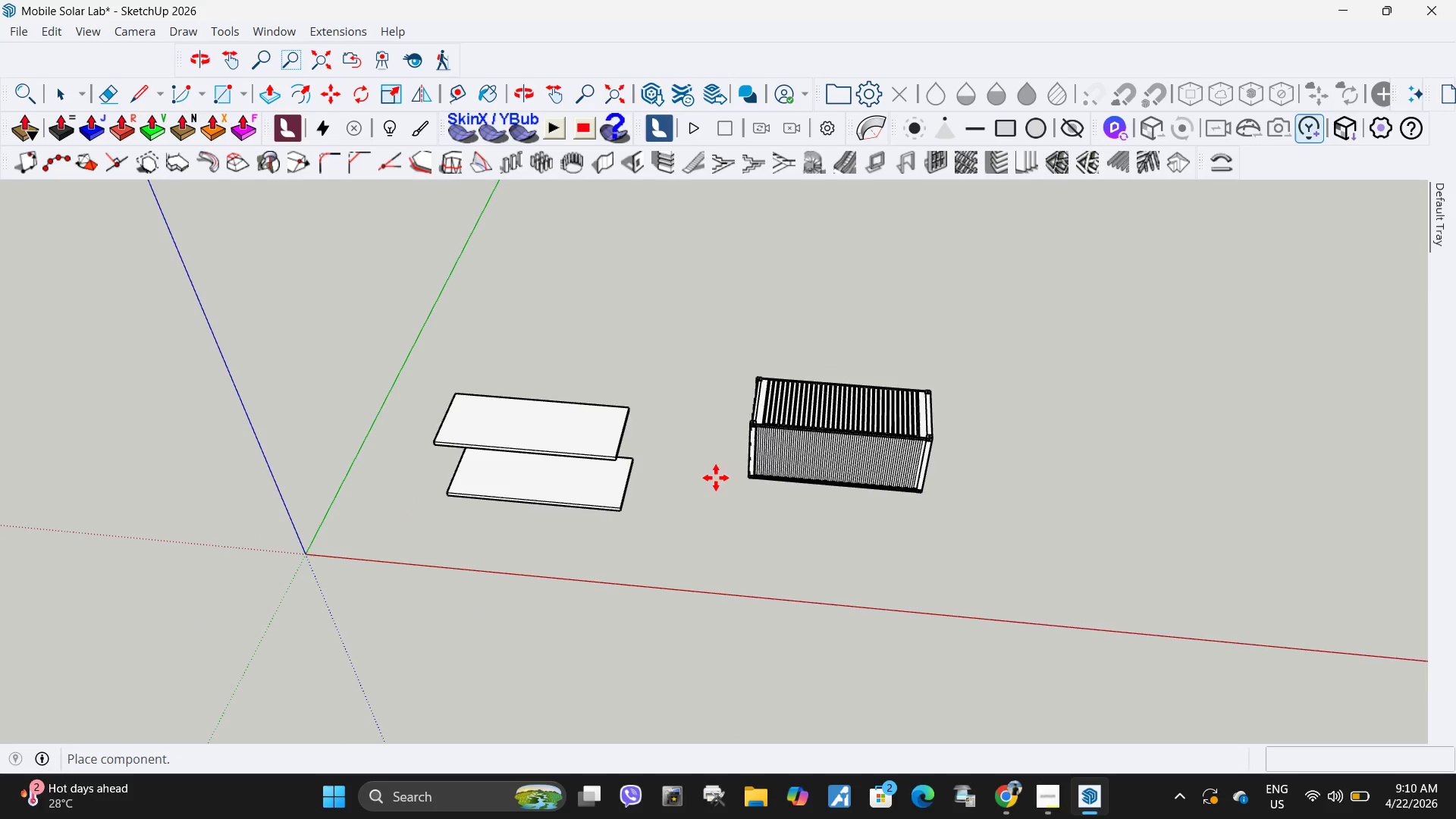 
scroll: coordinate [671, 514], scroll_direction: up, amount: 9.0
 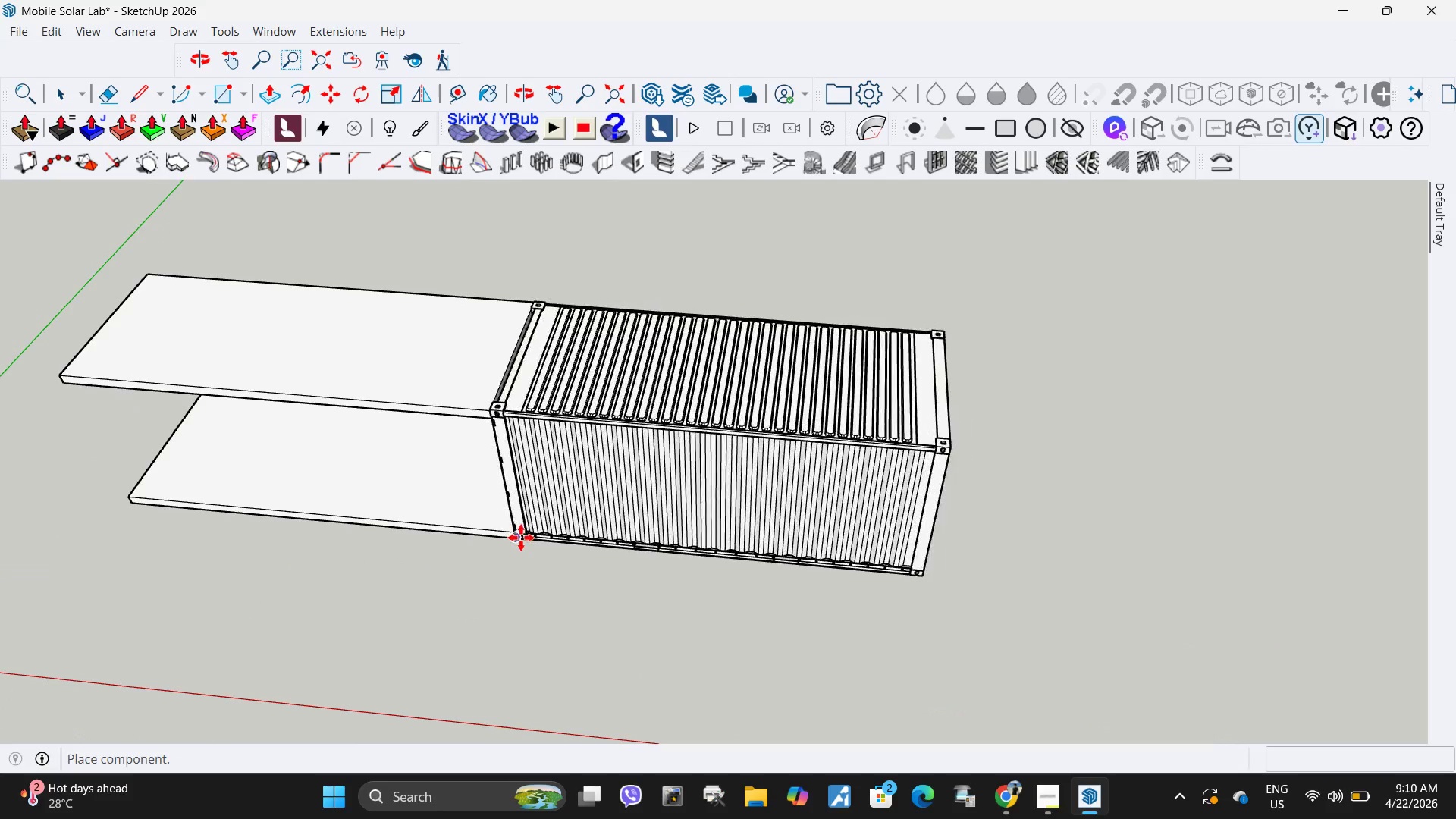 
left_click([520, 538])
 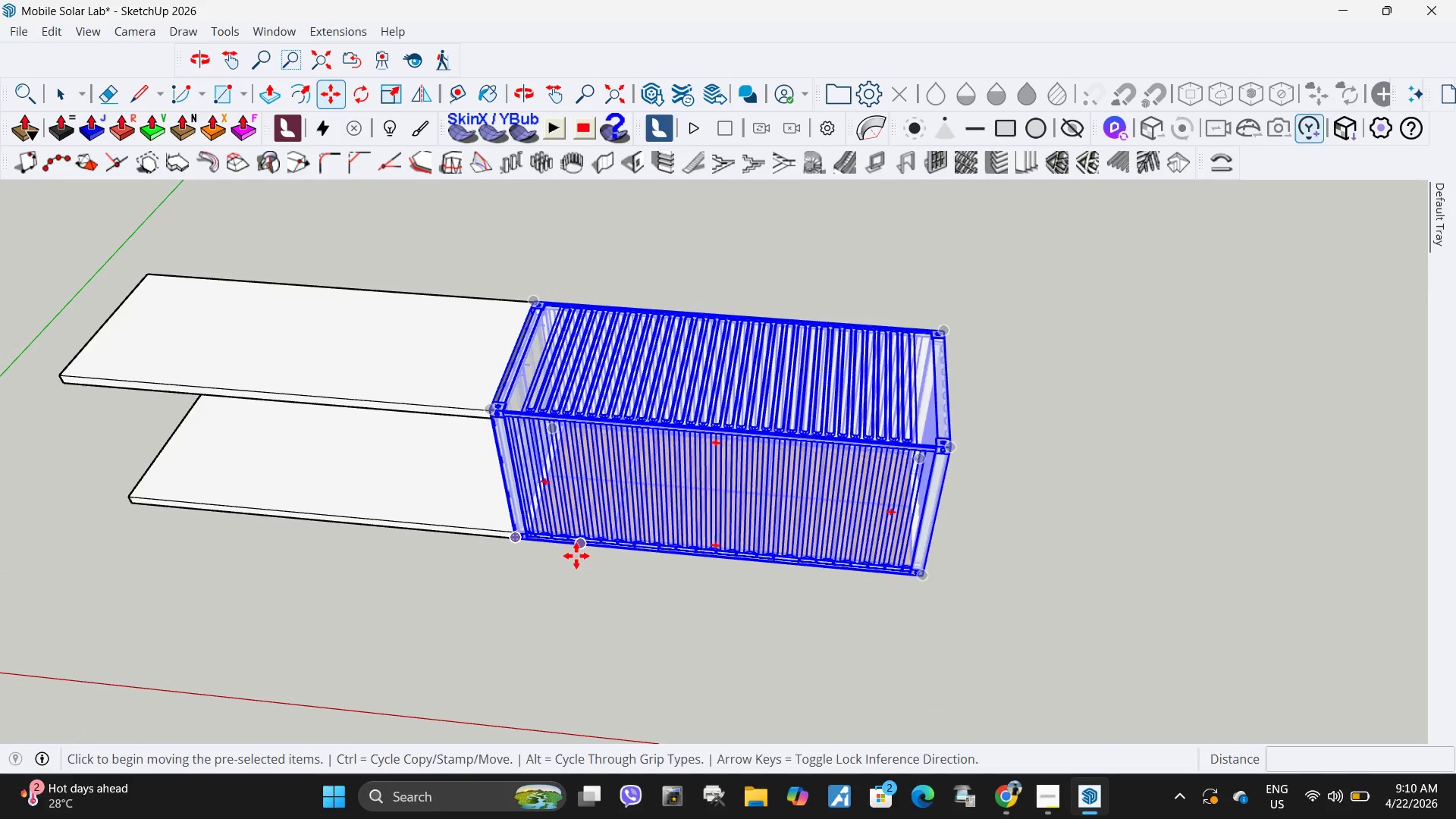 
left_click([584, 576])
 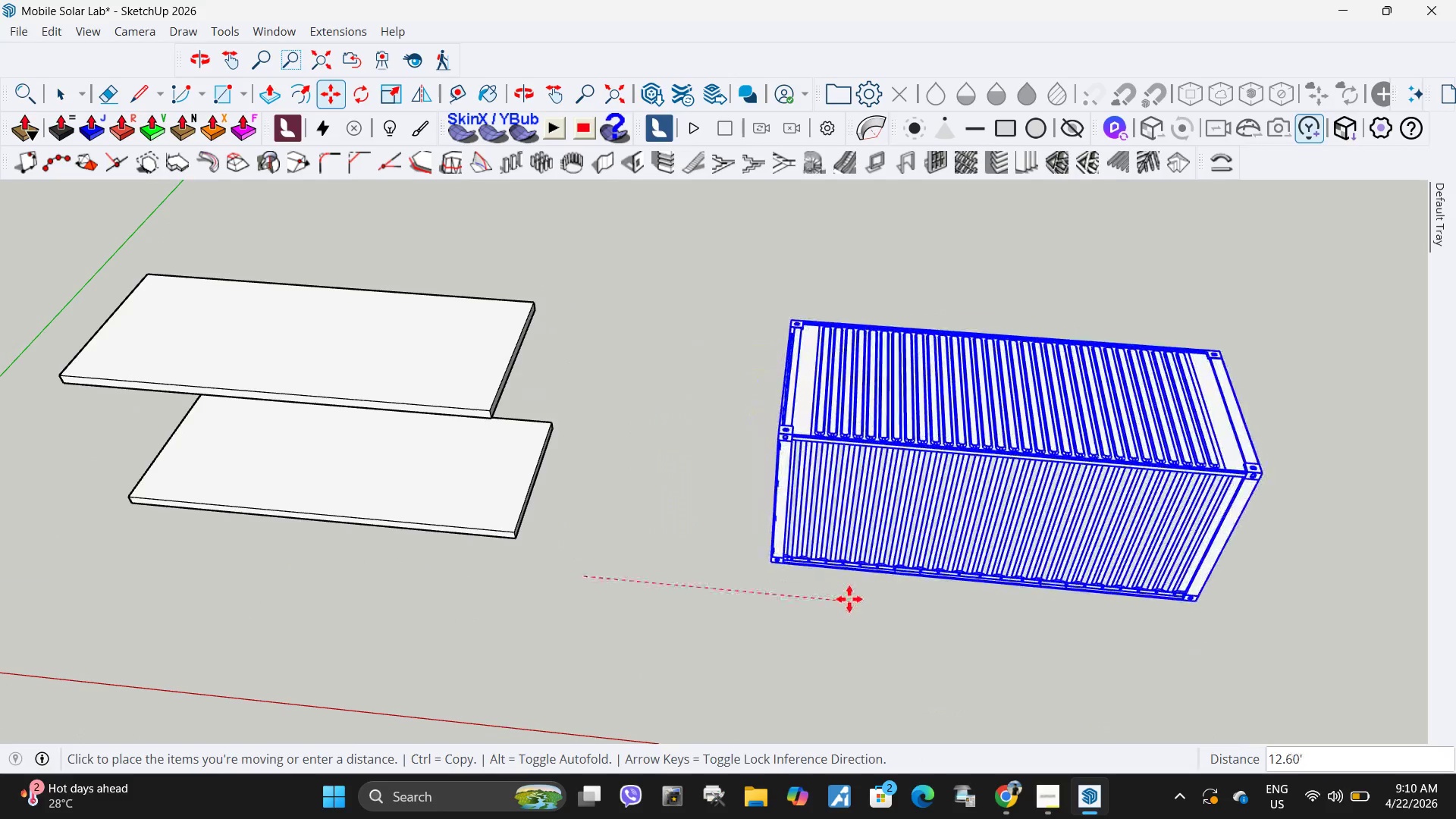 
left_click([848, 602])
 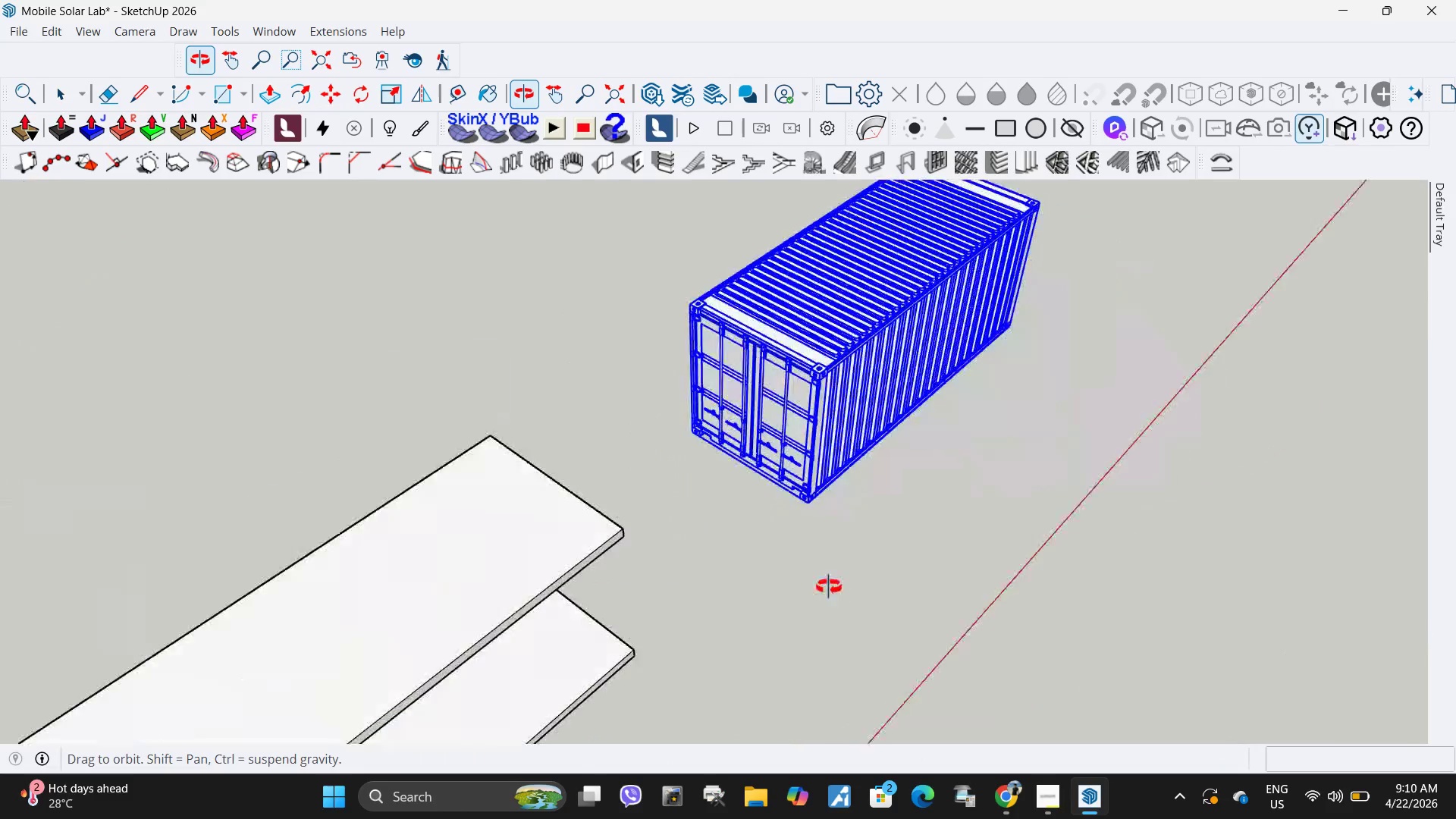 
key(Space)
 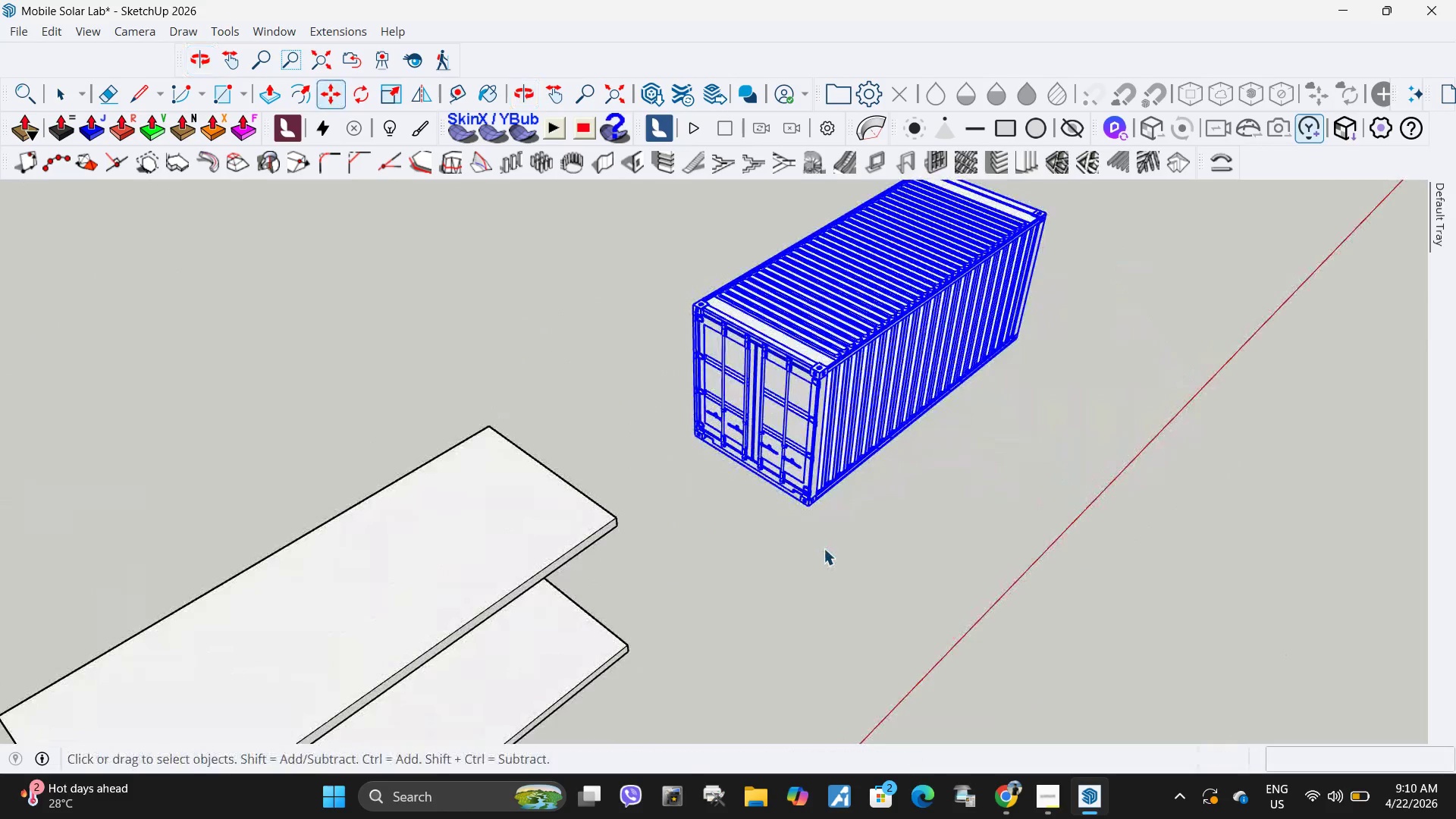 
left_click([824, 548])
 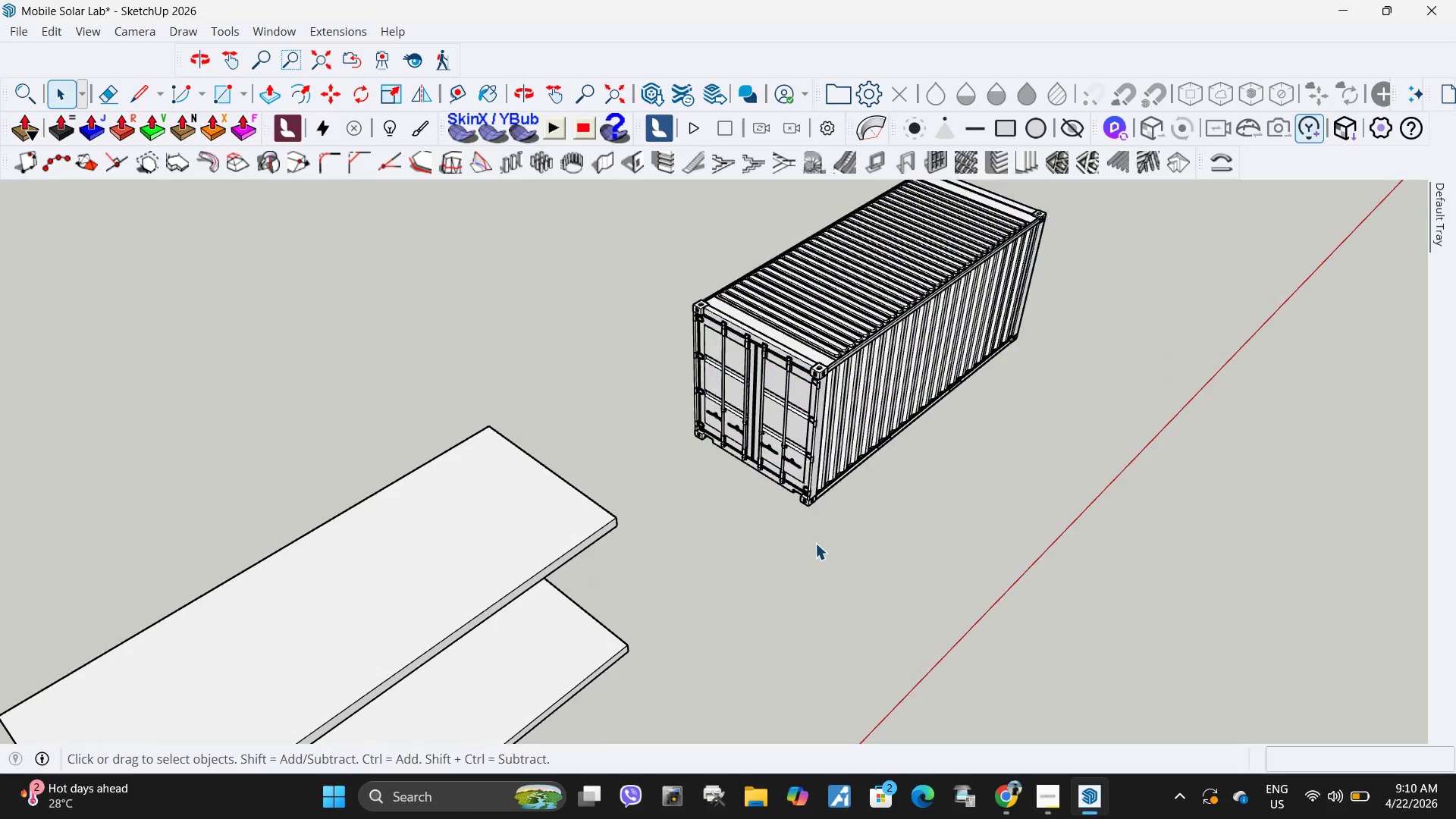 
scroll: coordinate [563, 510], scroll_direction: down, amount: 11.0
 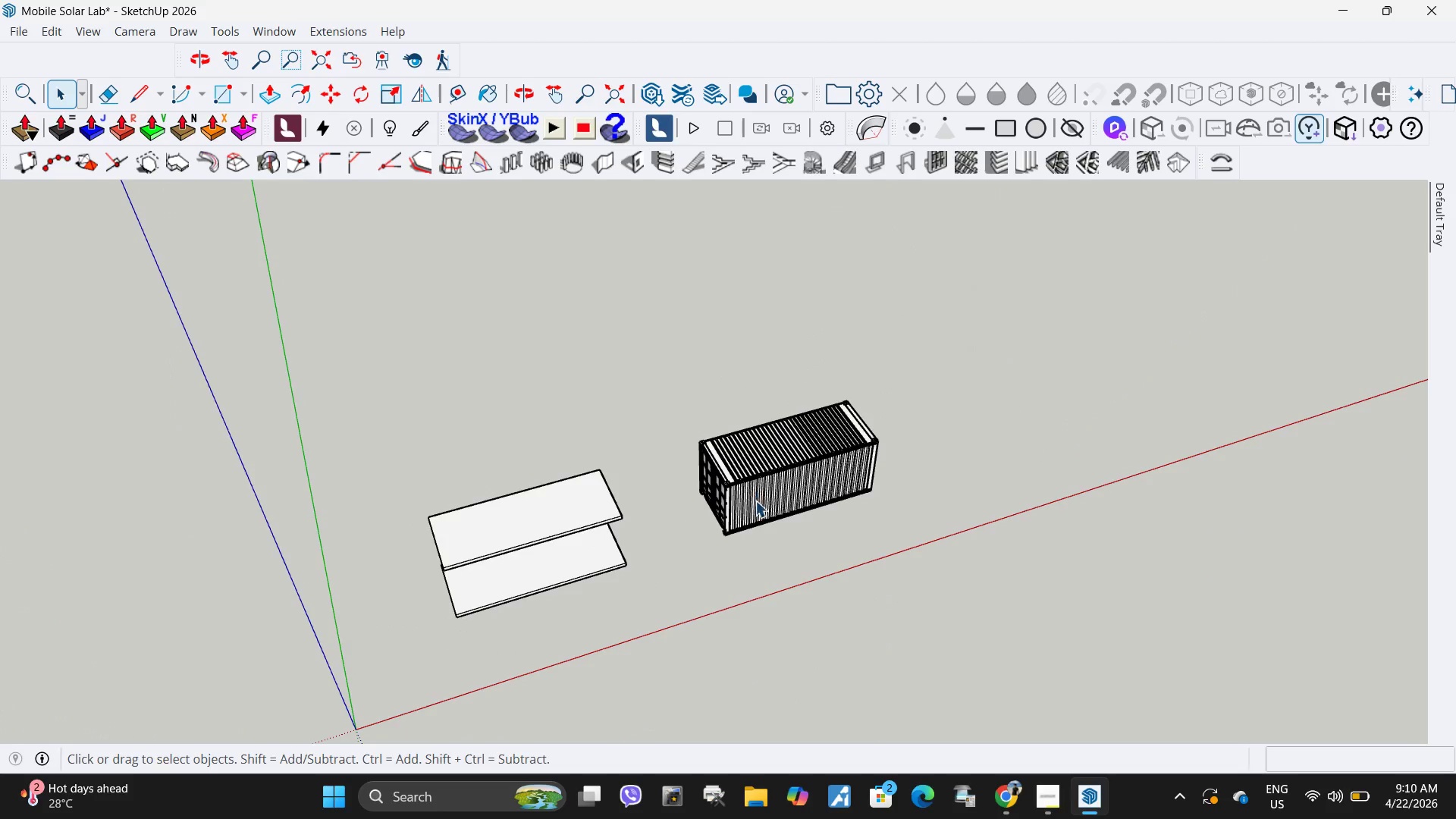 
scroll: coordinate [519, 585], scroll_direction: up, amount: 11.0
 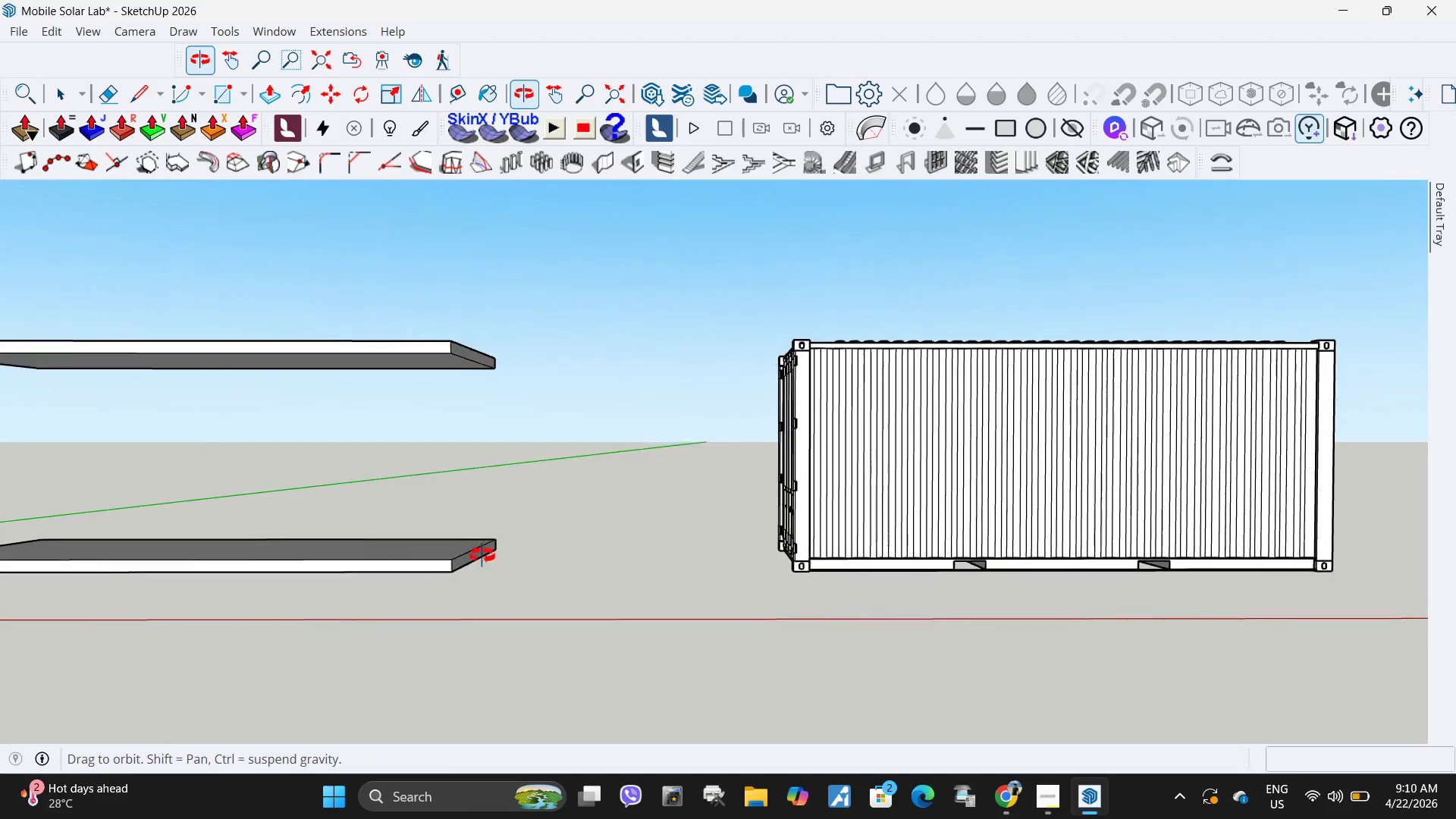 
scroll: coordinate [420, 478], scroll_direction: down, amount: 7.0
 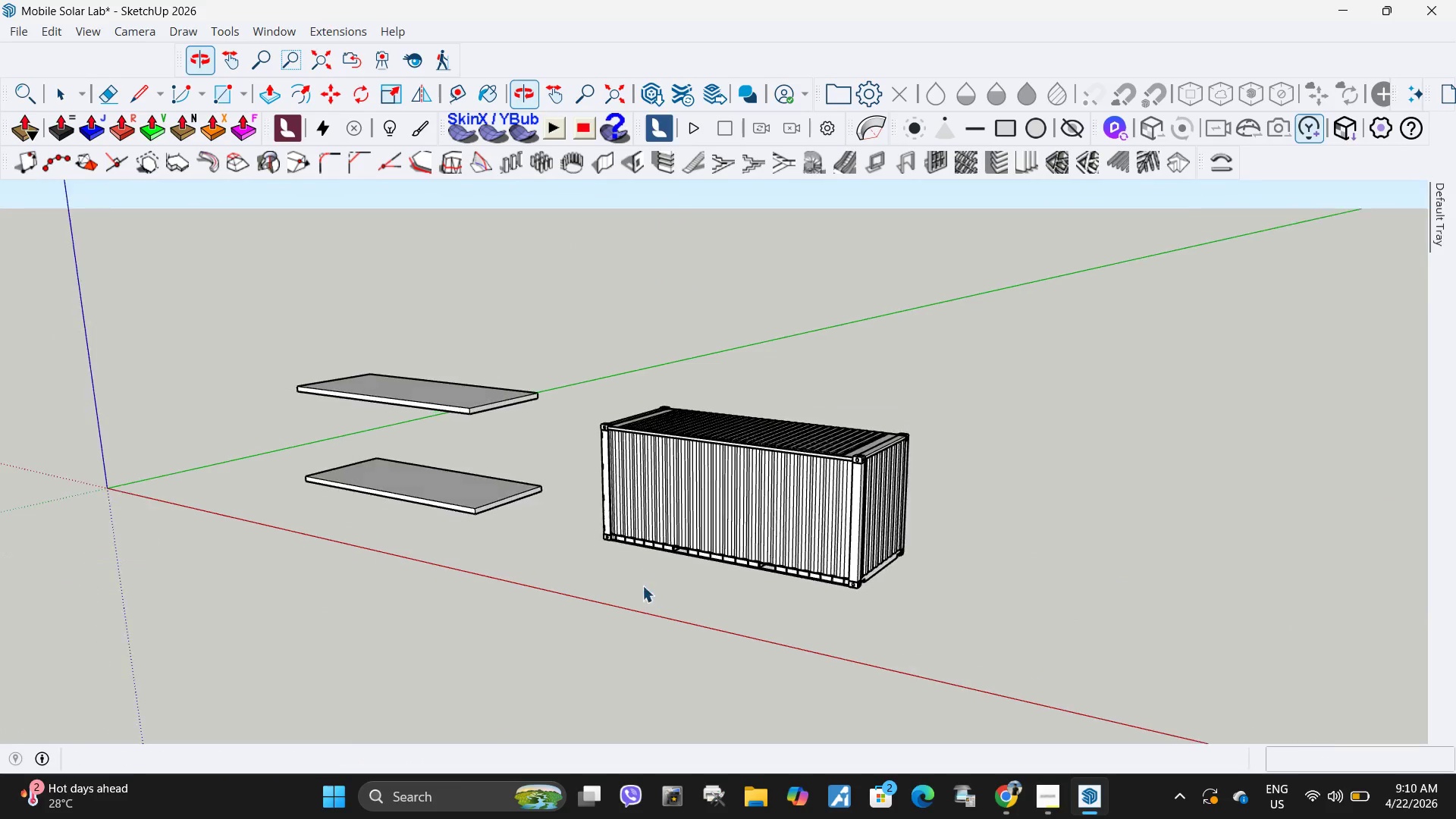 
scroll: coordinate [806, 488], scroll_direction: up, amount: 20.0
 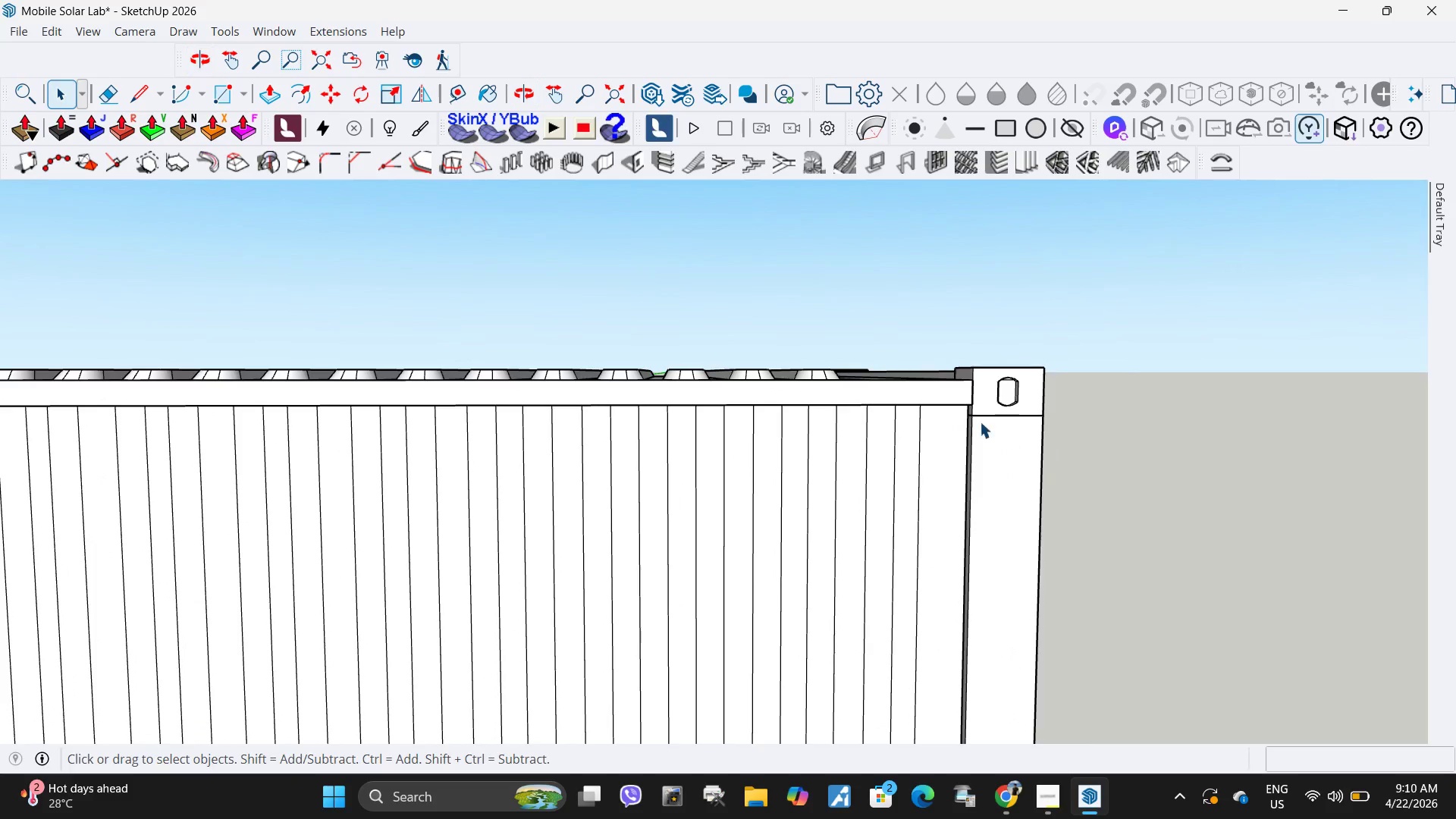 
key(L)
 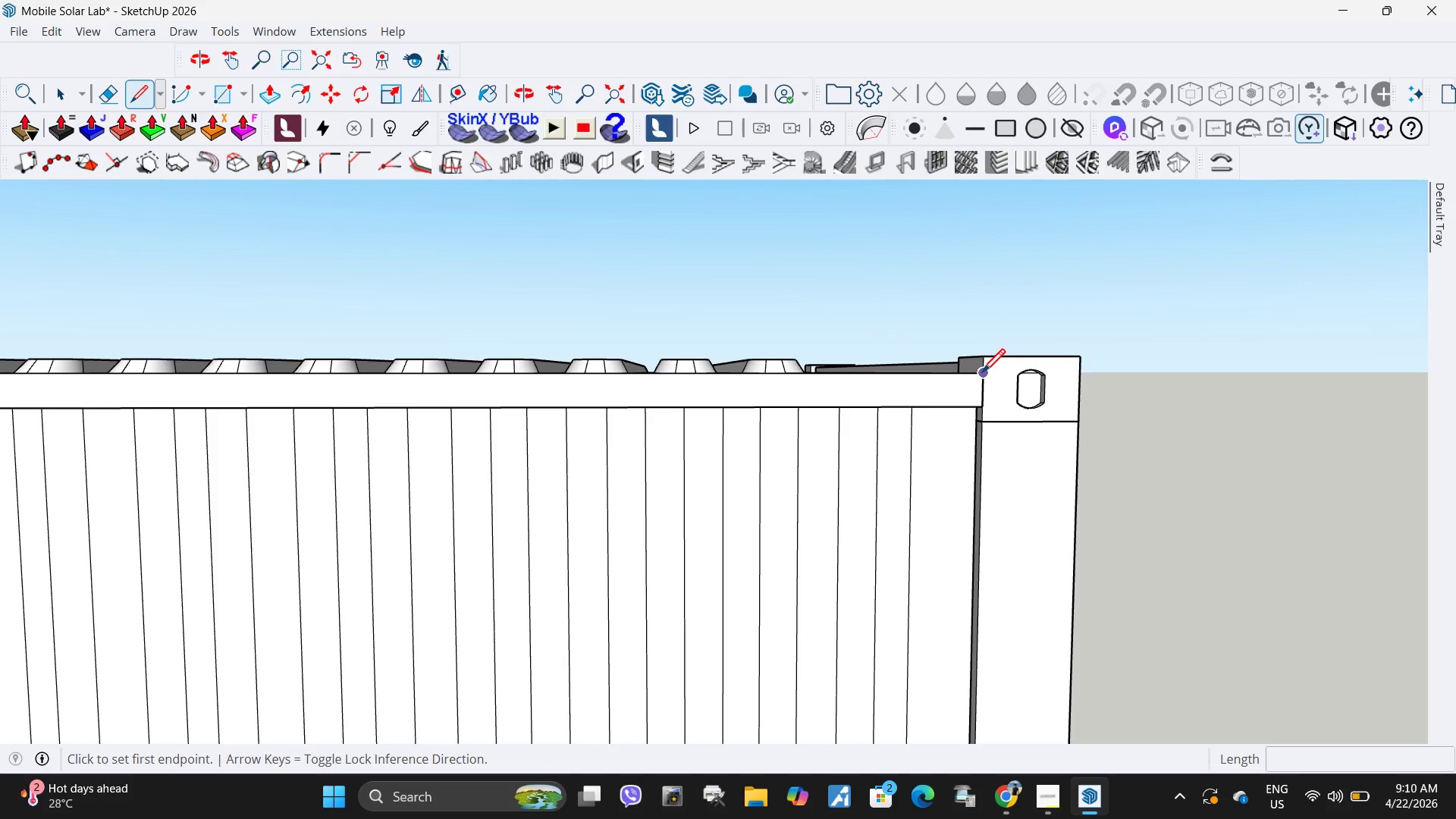 
scroll: coordinate [944, 399], scroll_direction: up, amount: 3.0
 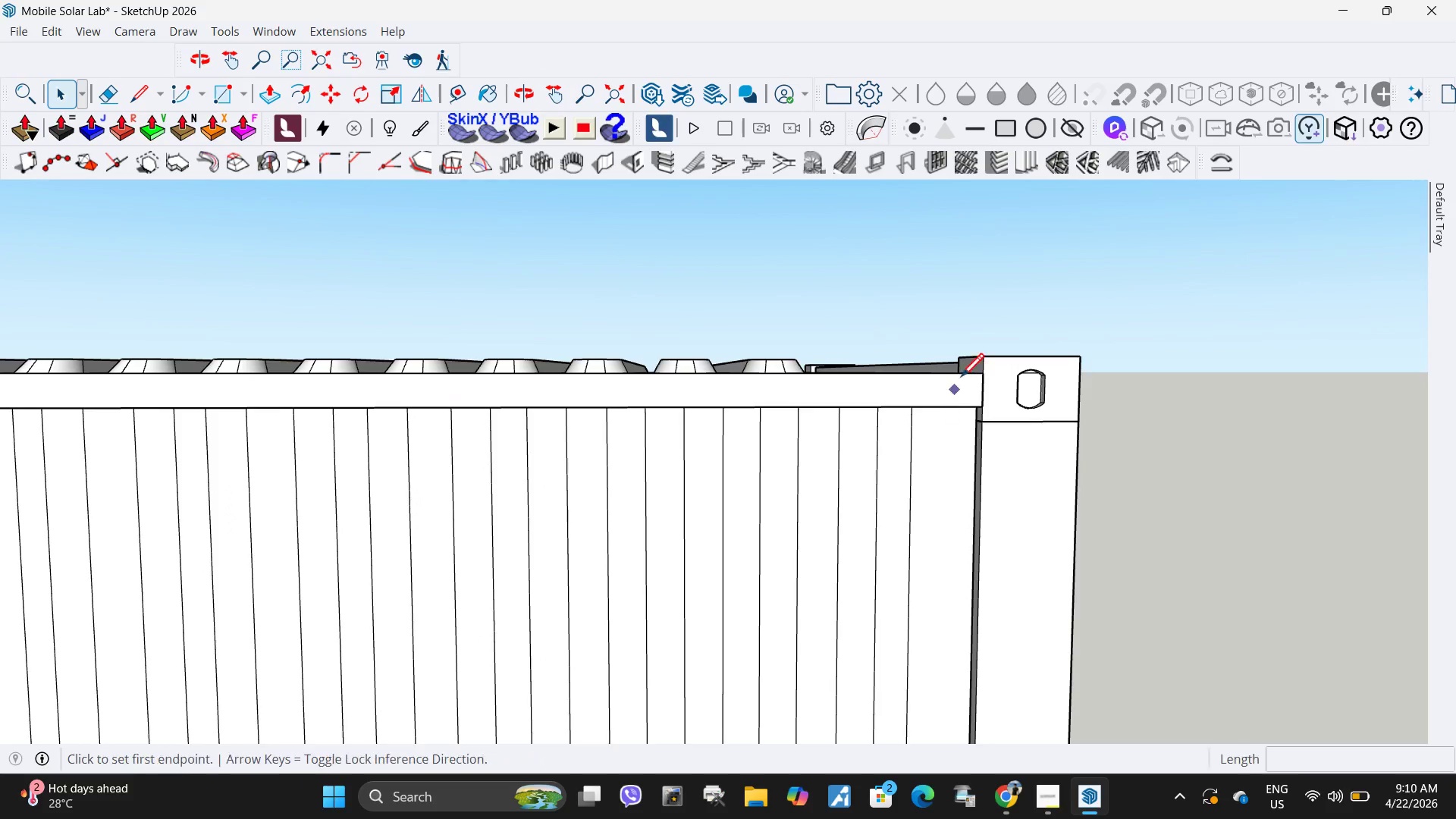 
left_click([982, 375])
 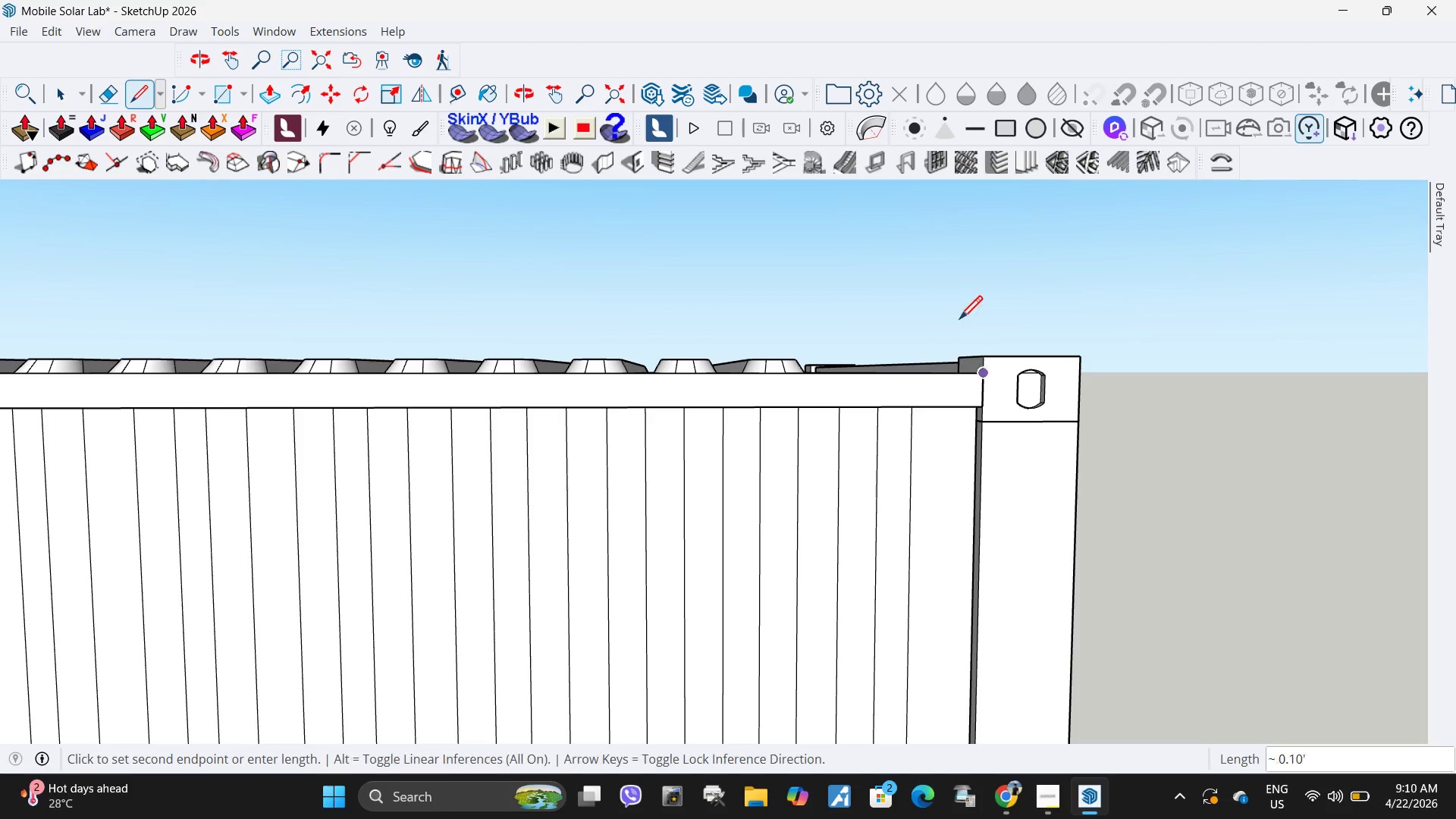 
scroll: coordinate [990, 592], scroll_direction: up, amount: 6.0
 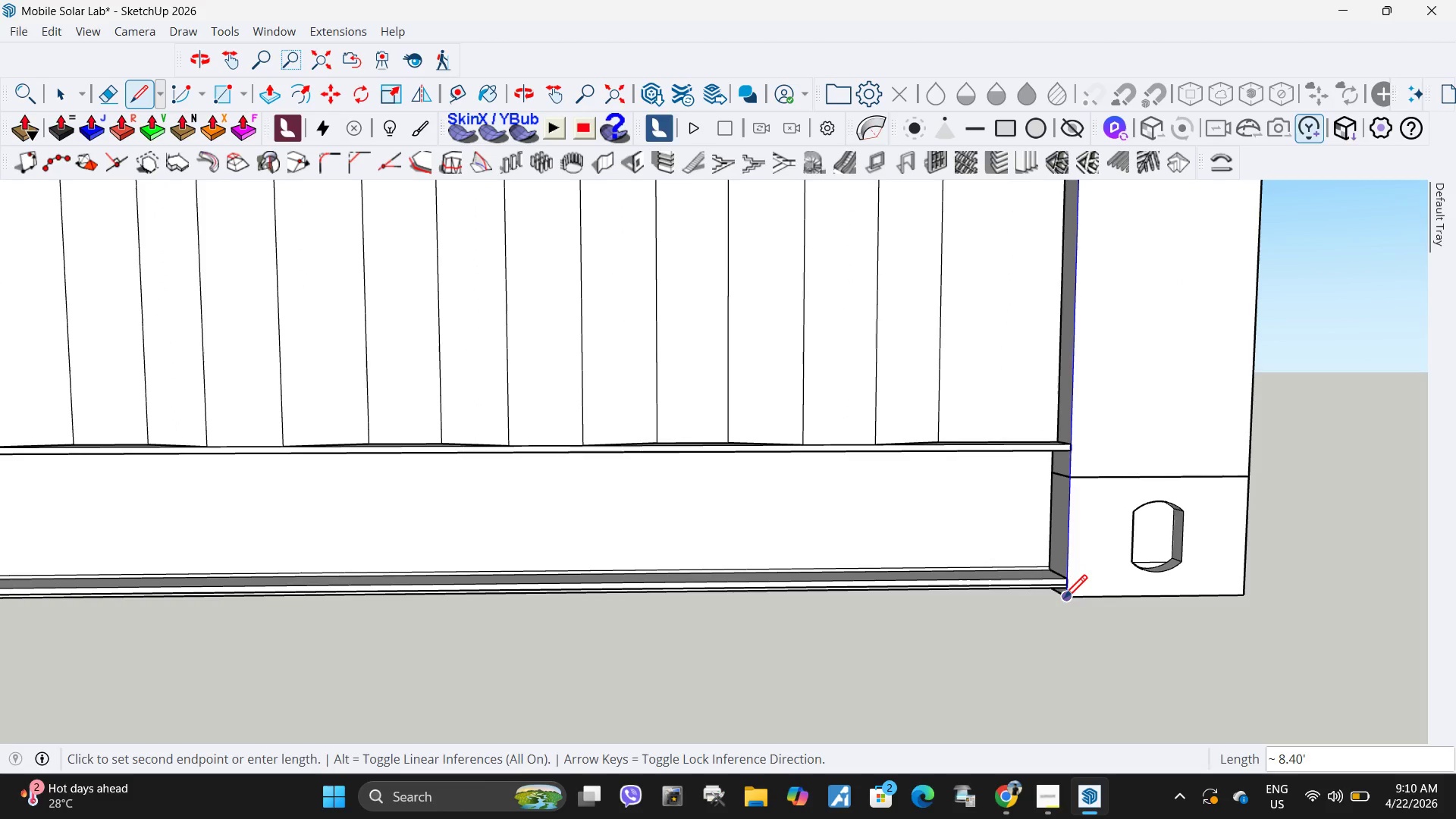 
key(Space)
 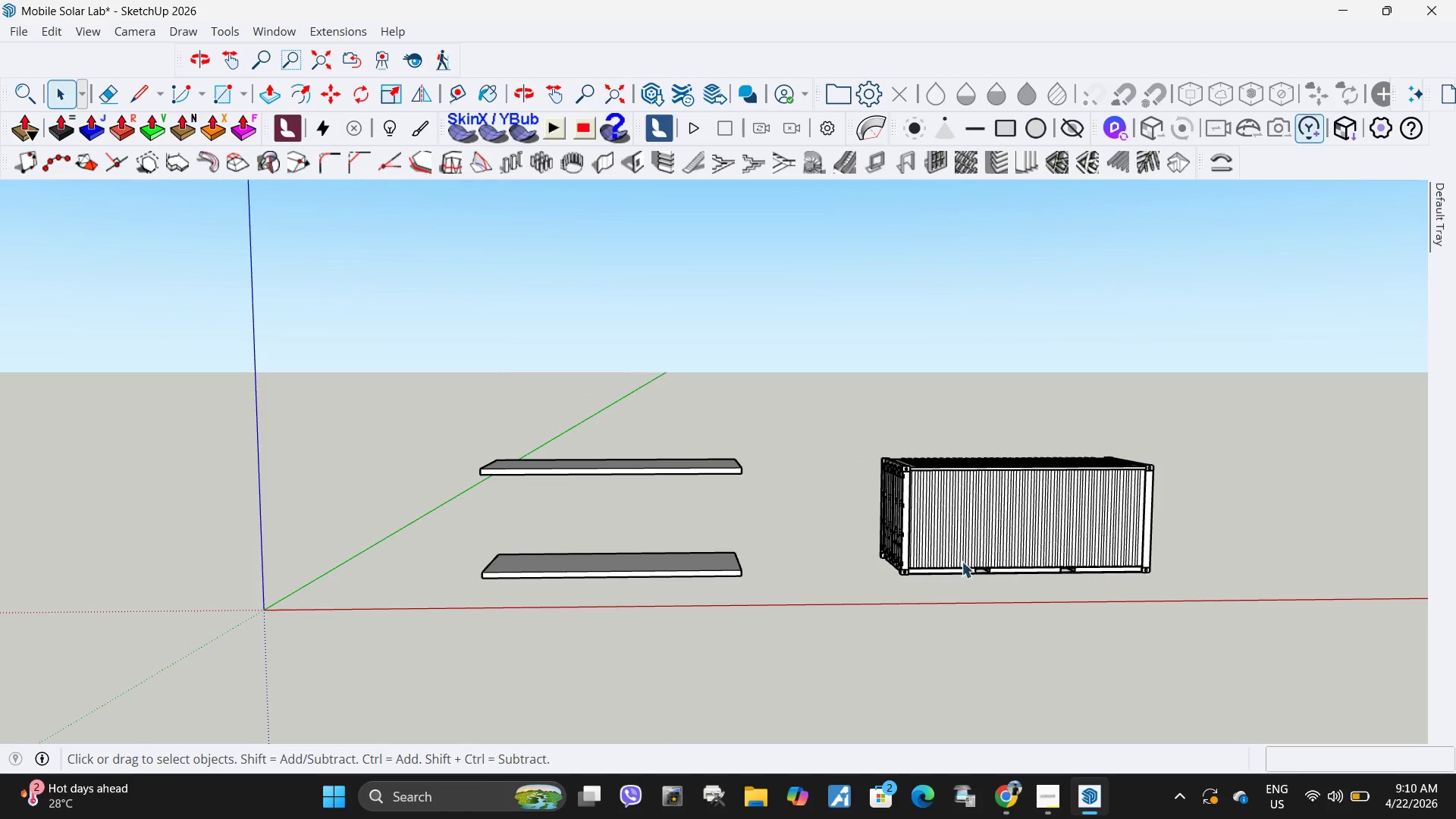 
scroll: coordinate [1159, 576], scroll_direction: down, amount: 39.0
 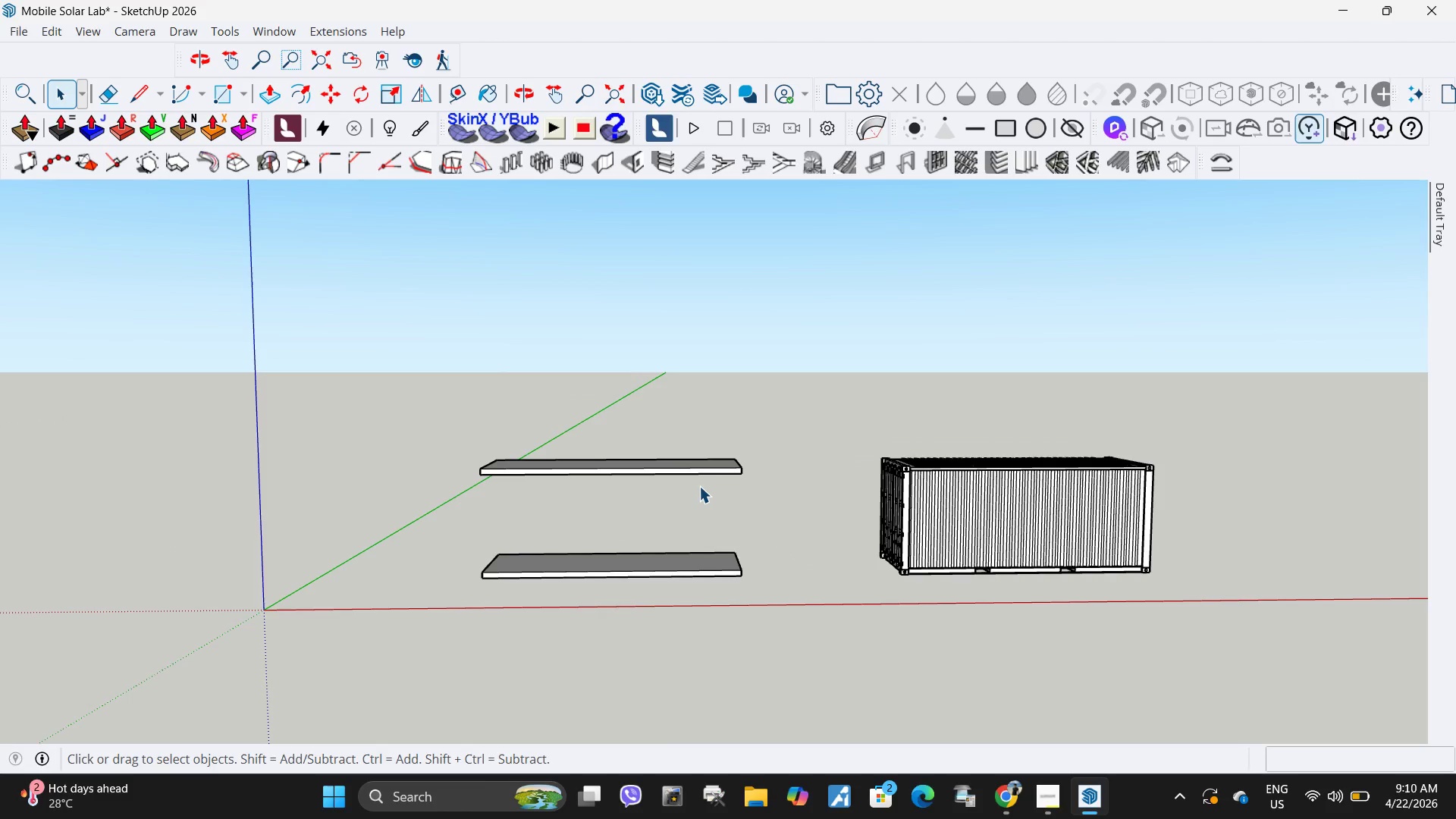 
key(Control+Z)
 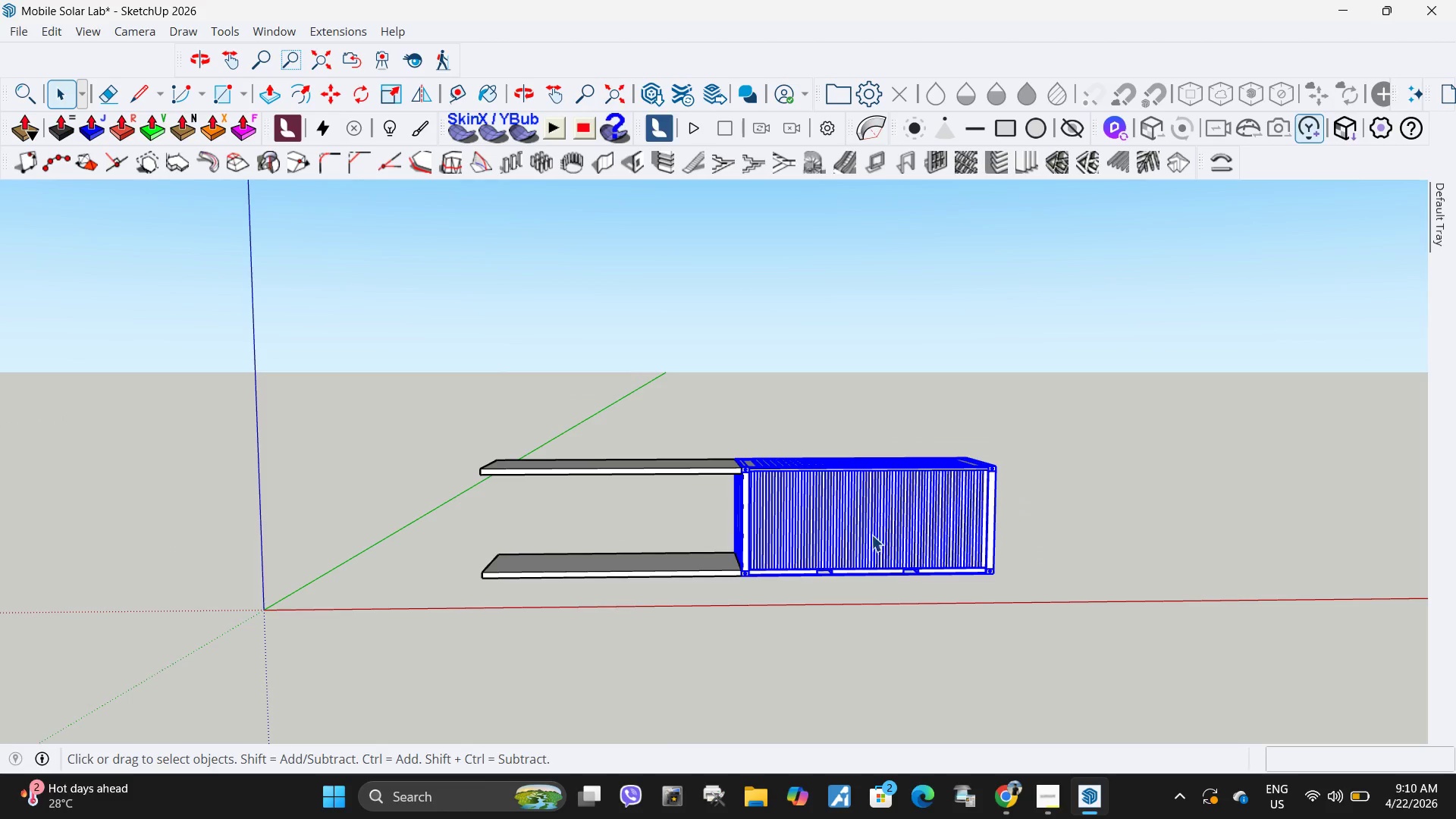 
key(M)
 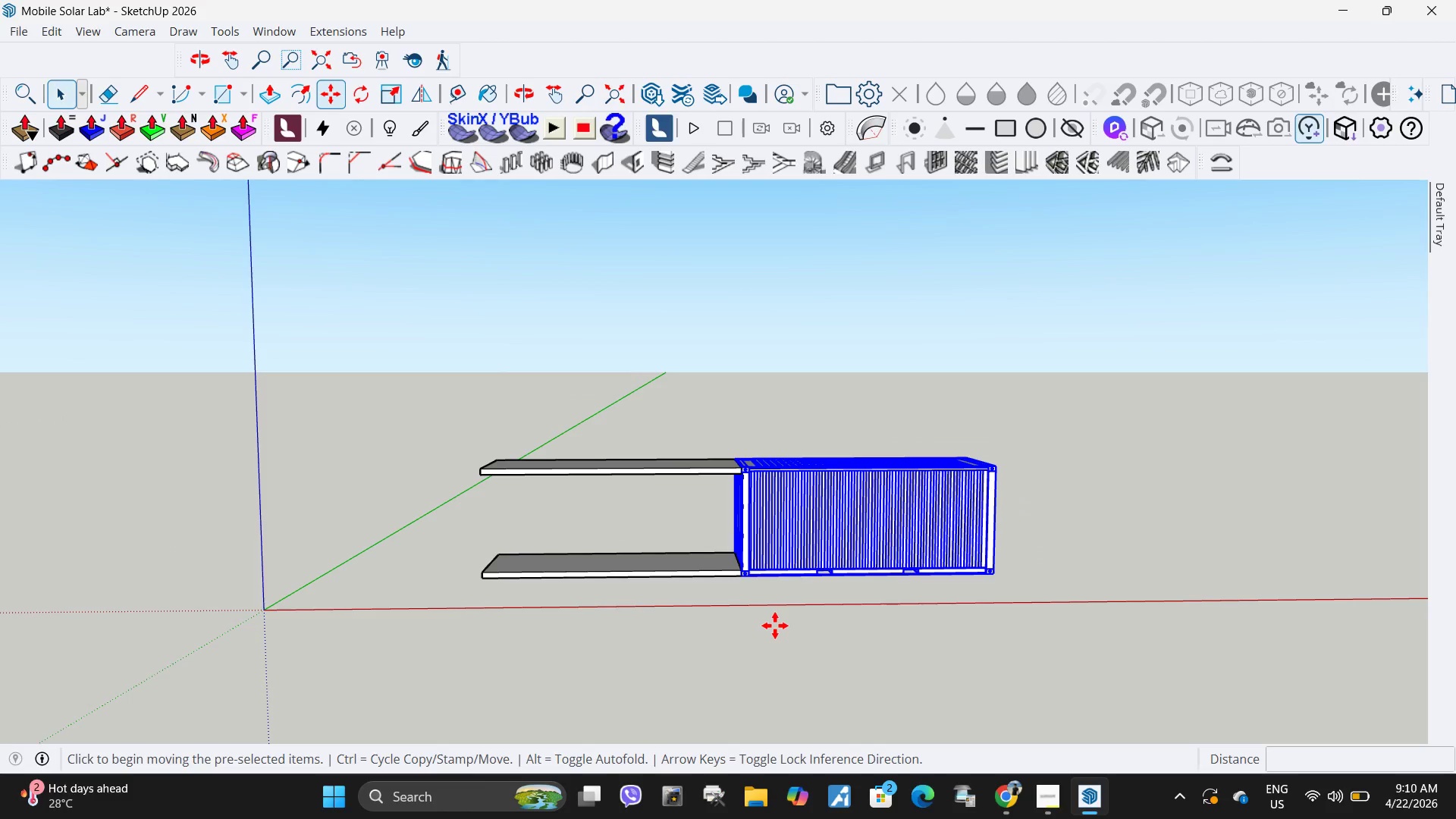 
left_click_drag(start_coordinate=[776, 626], to_coordinate=[786, 626])
 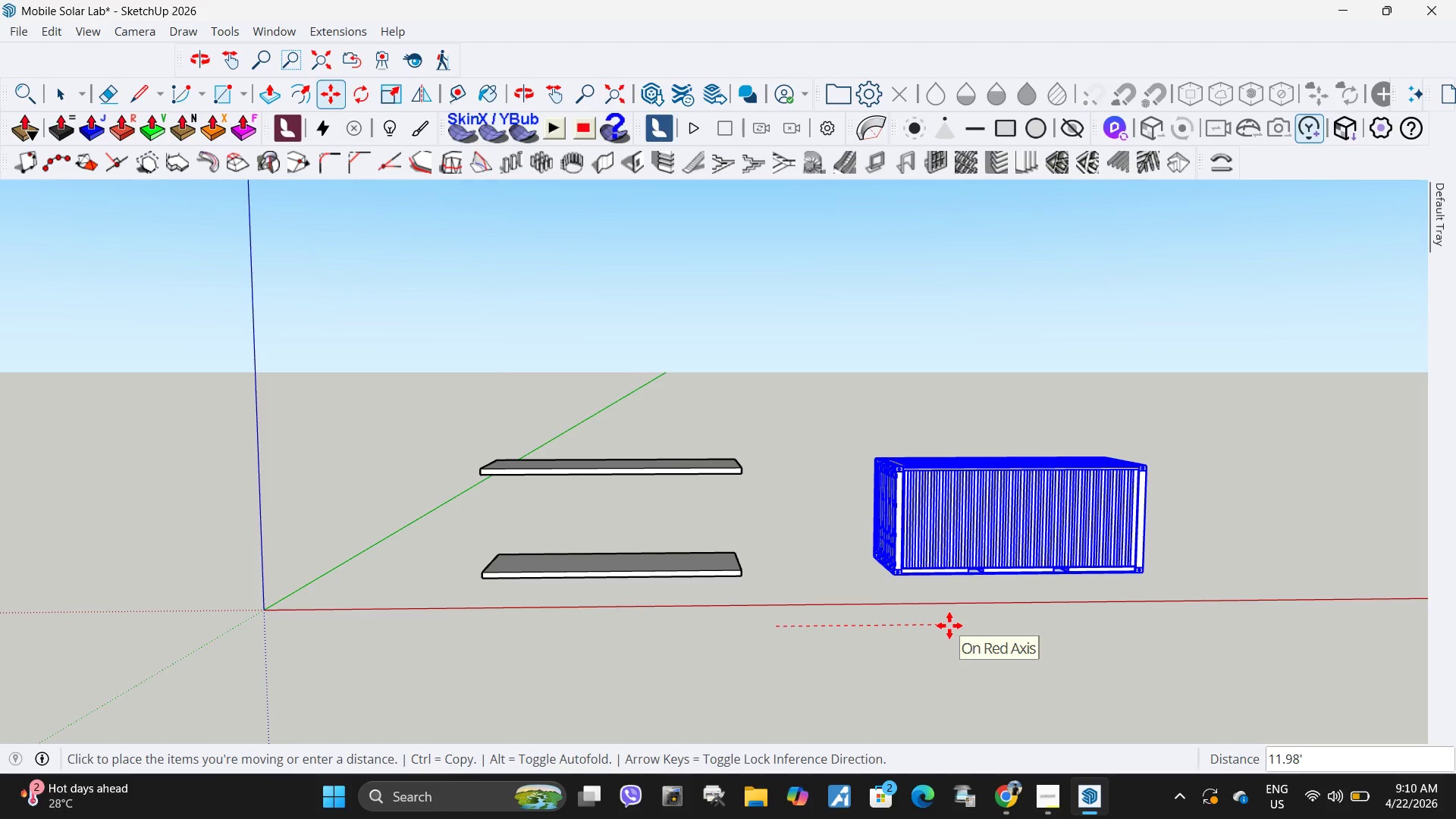 
left_click([949, 626])
 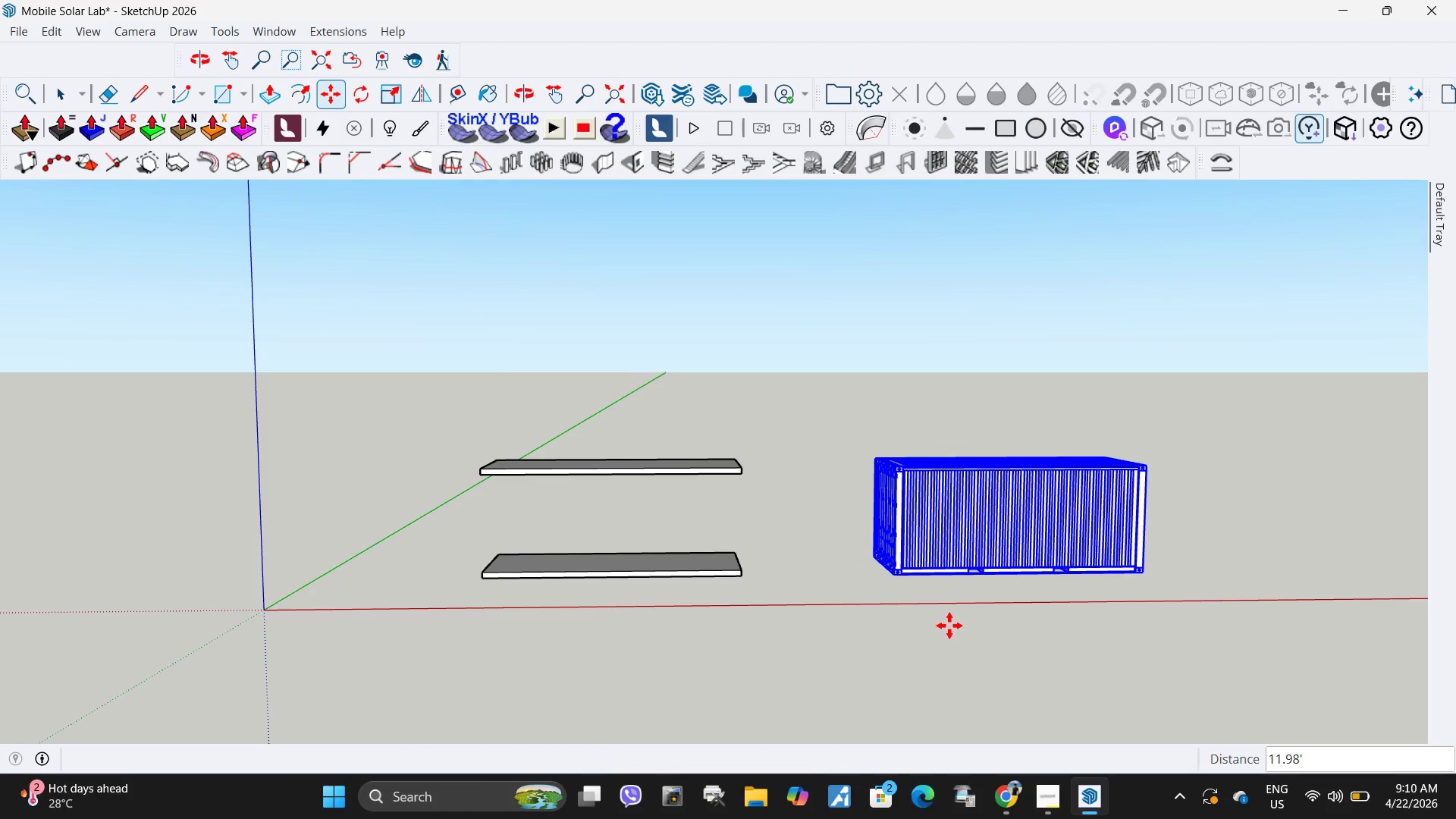 
key(Space)
 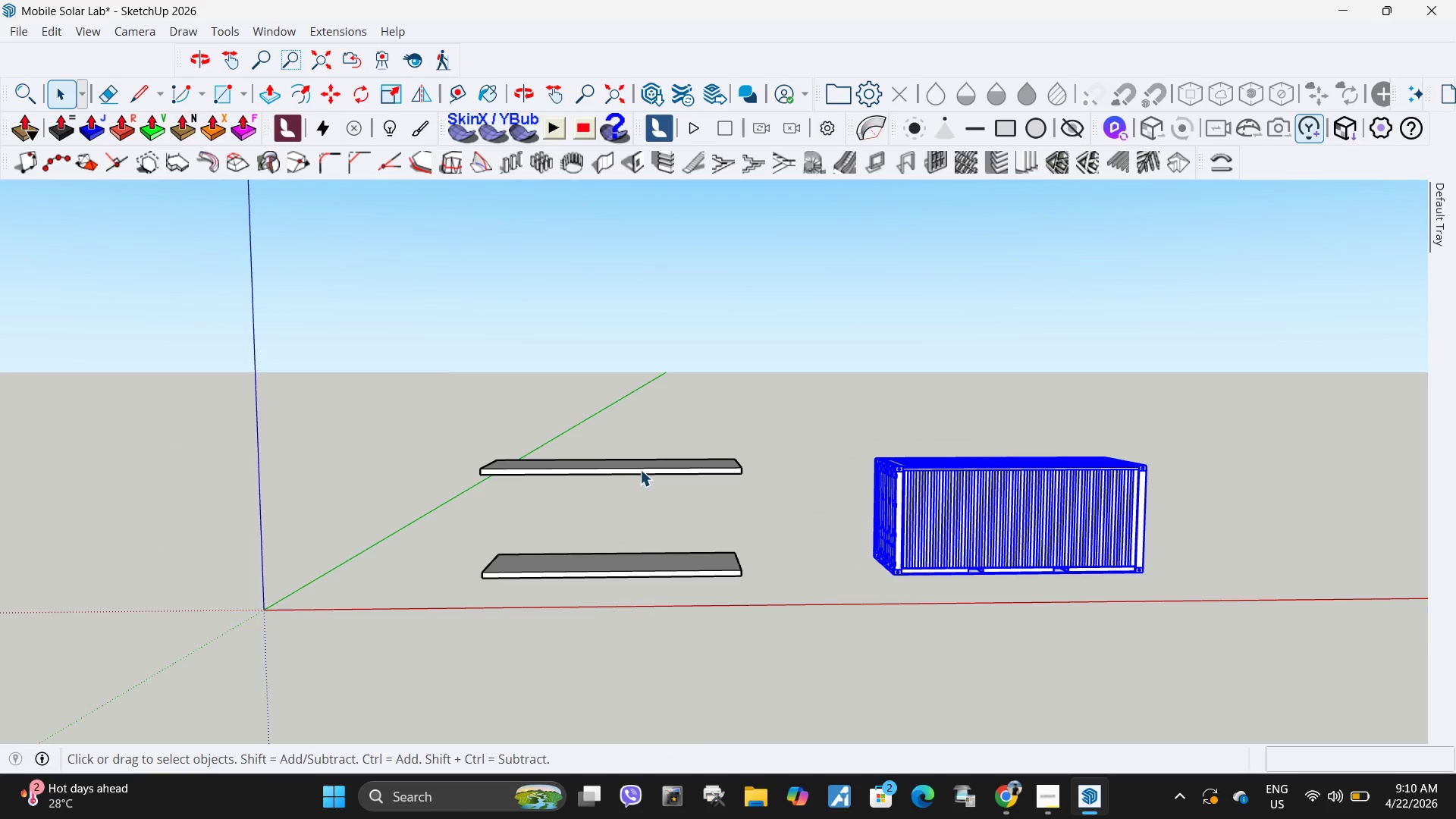 
left_click([641, 467])
 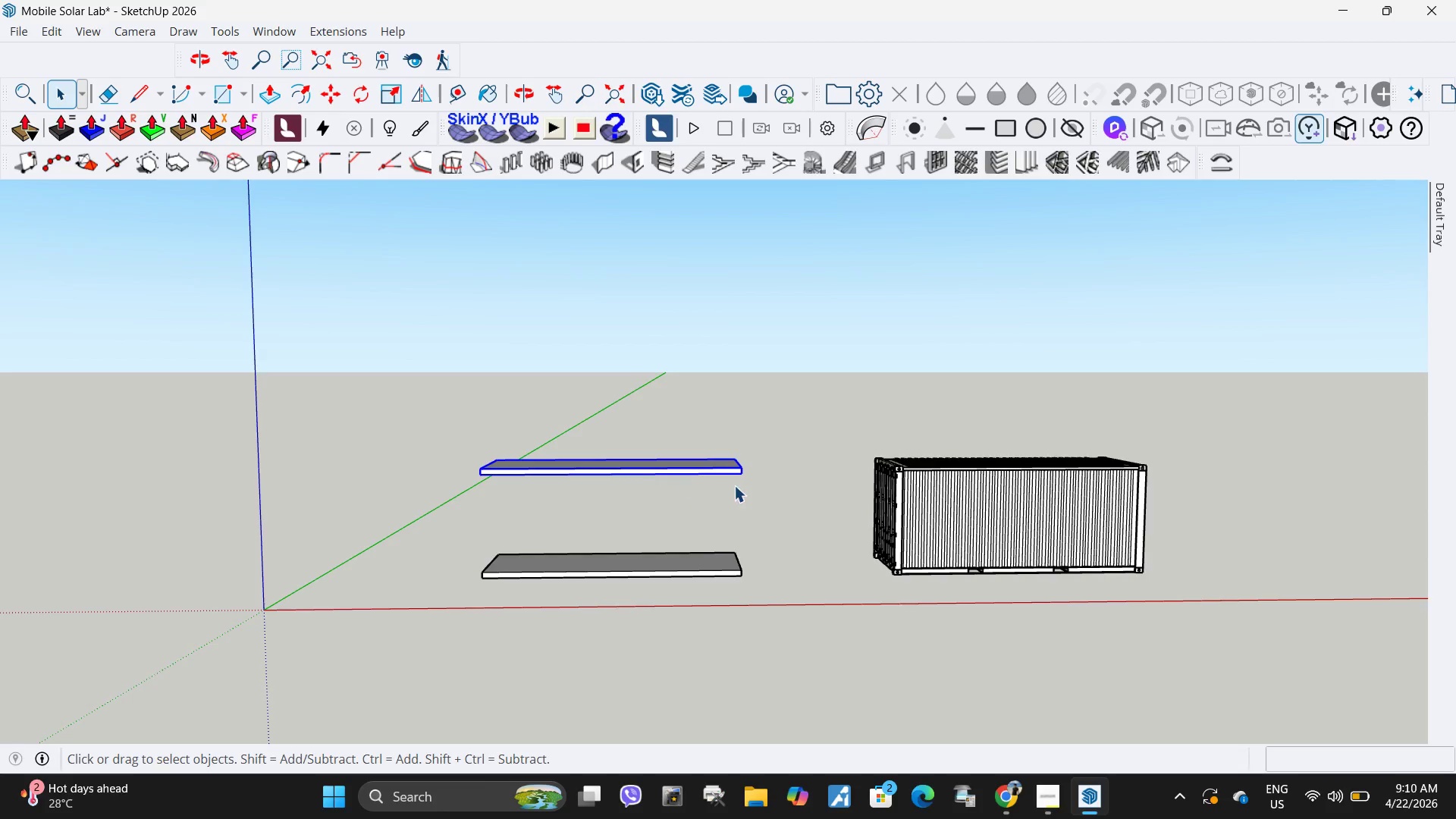 
key(M)
 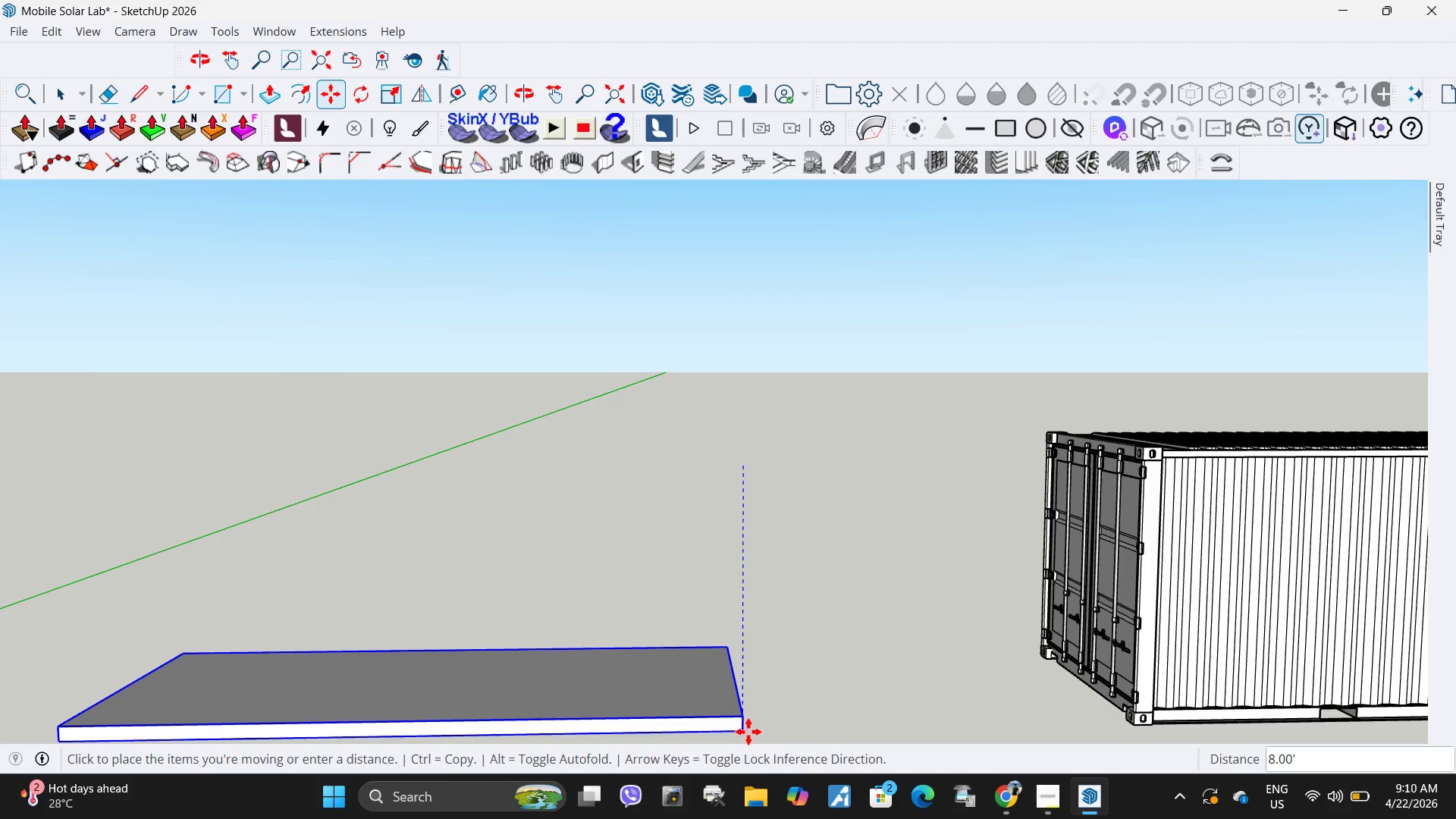 
scroll: coordinate [743, 472], scroll_direction: up, amount: 9.0
 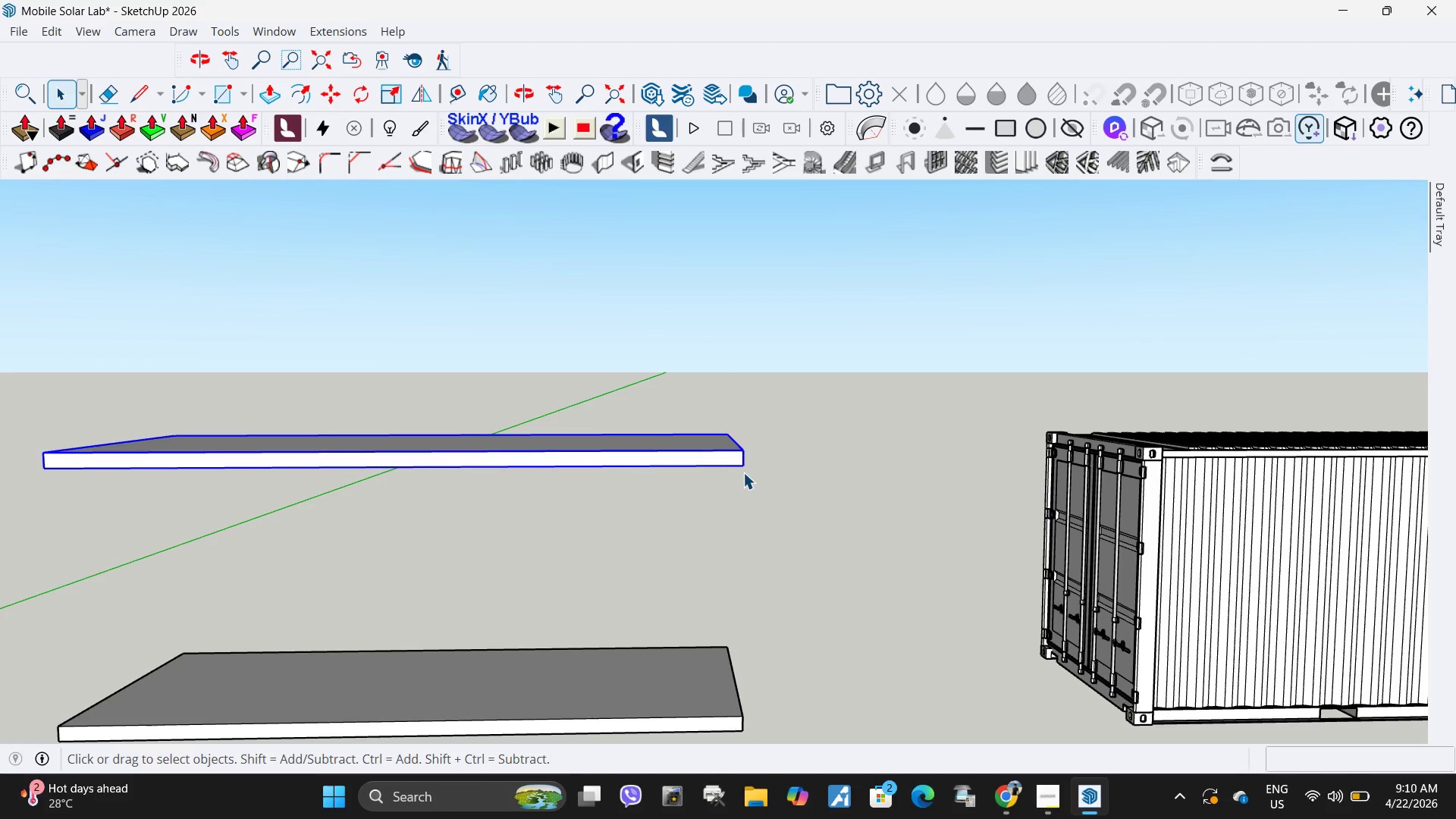 
left_click([739, 730])
 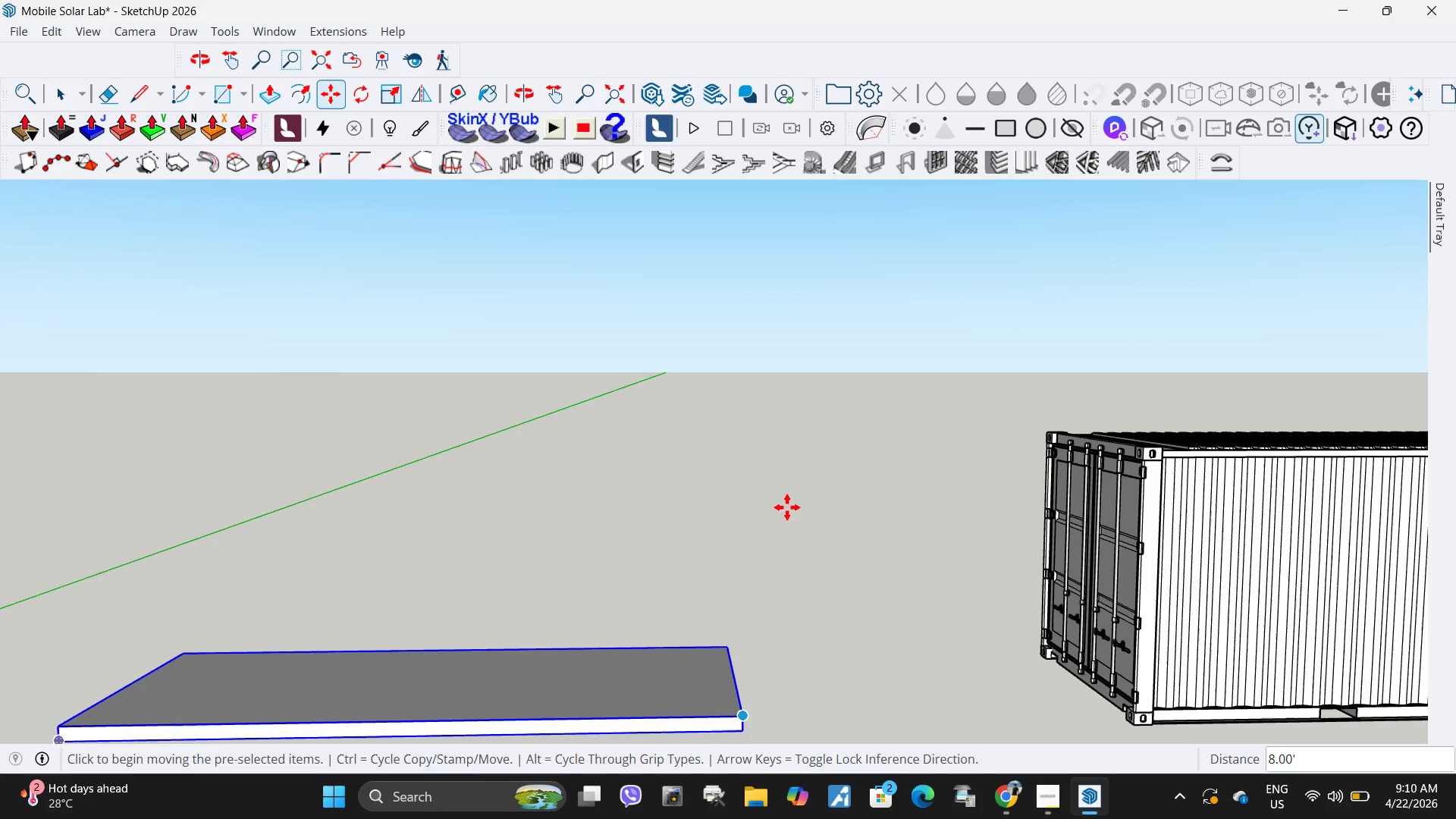 
scroll: coordinate [739, 529], scroll_direction: up, amount: 9.0
 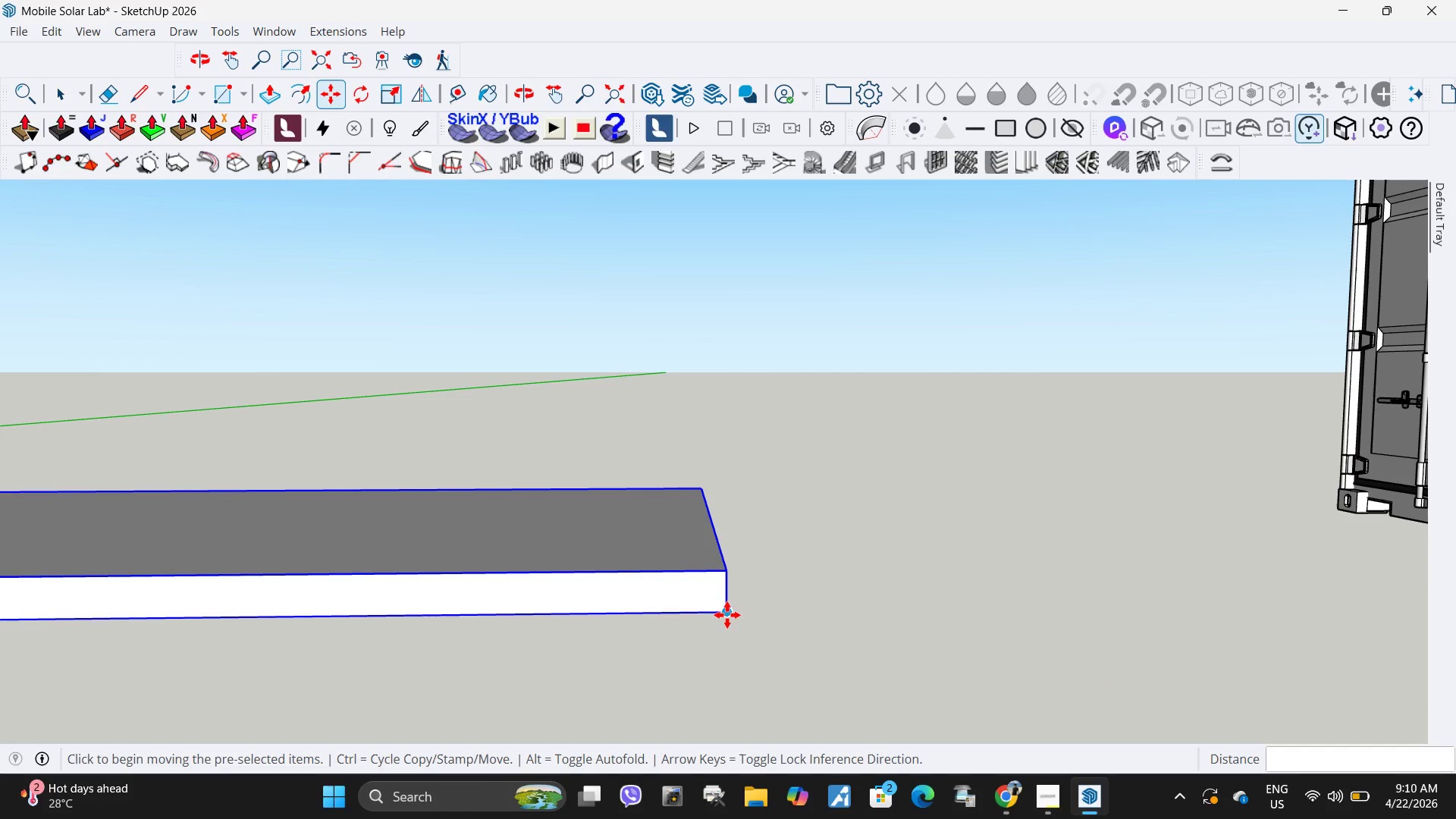 
left_click([726, 616])
 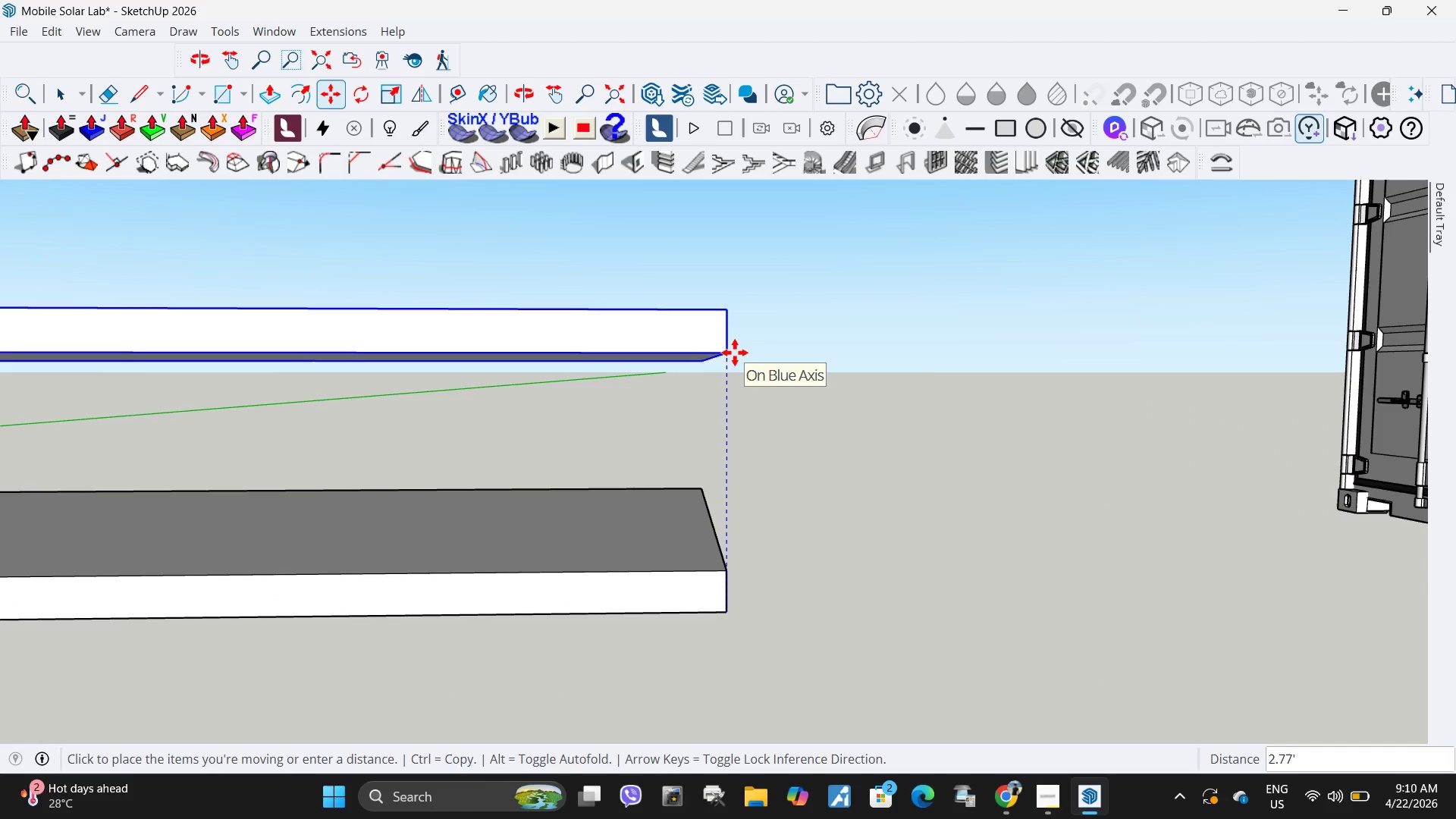 
key(Escape)
 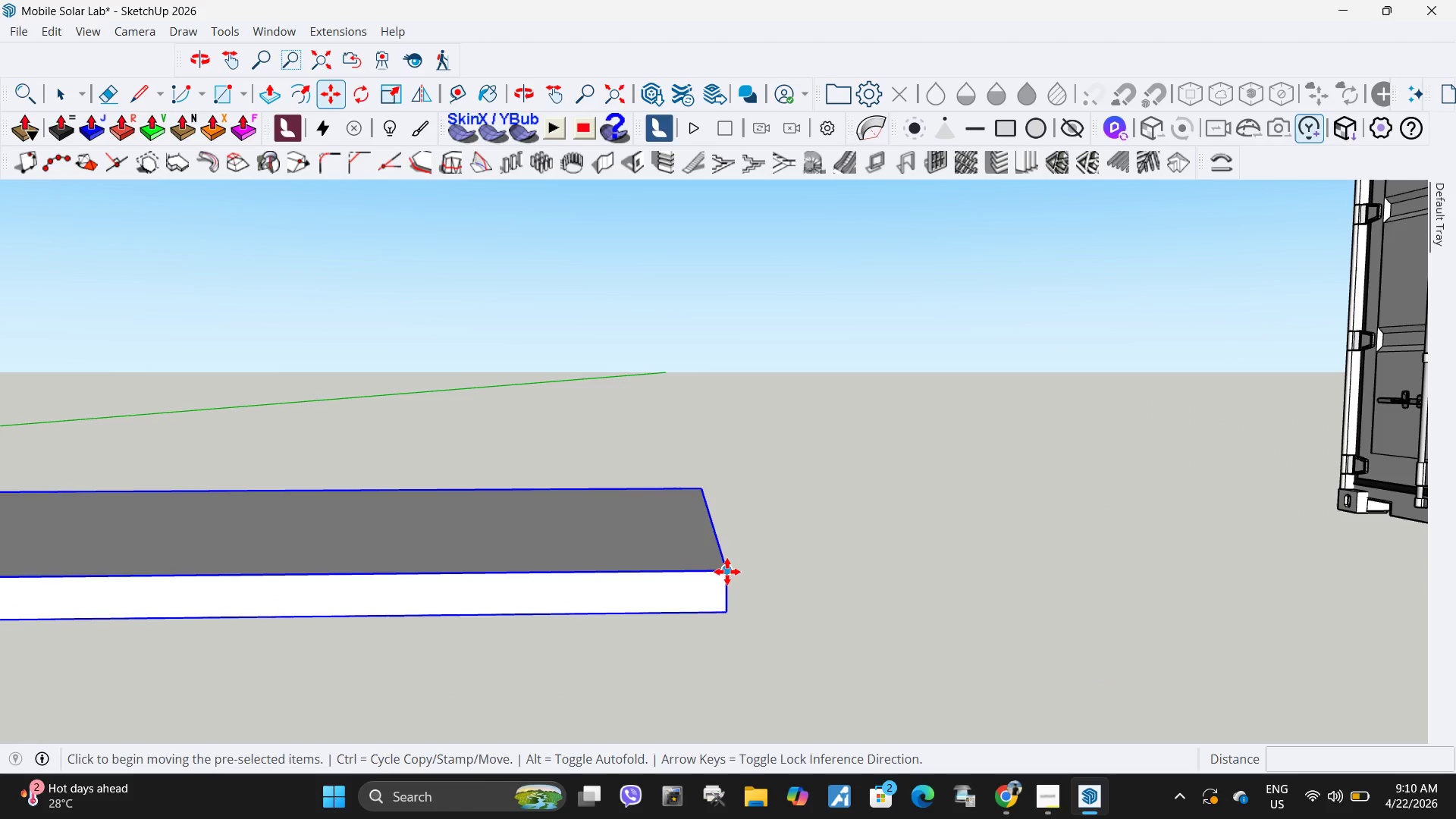 
left_click([727, 572])
 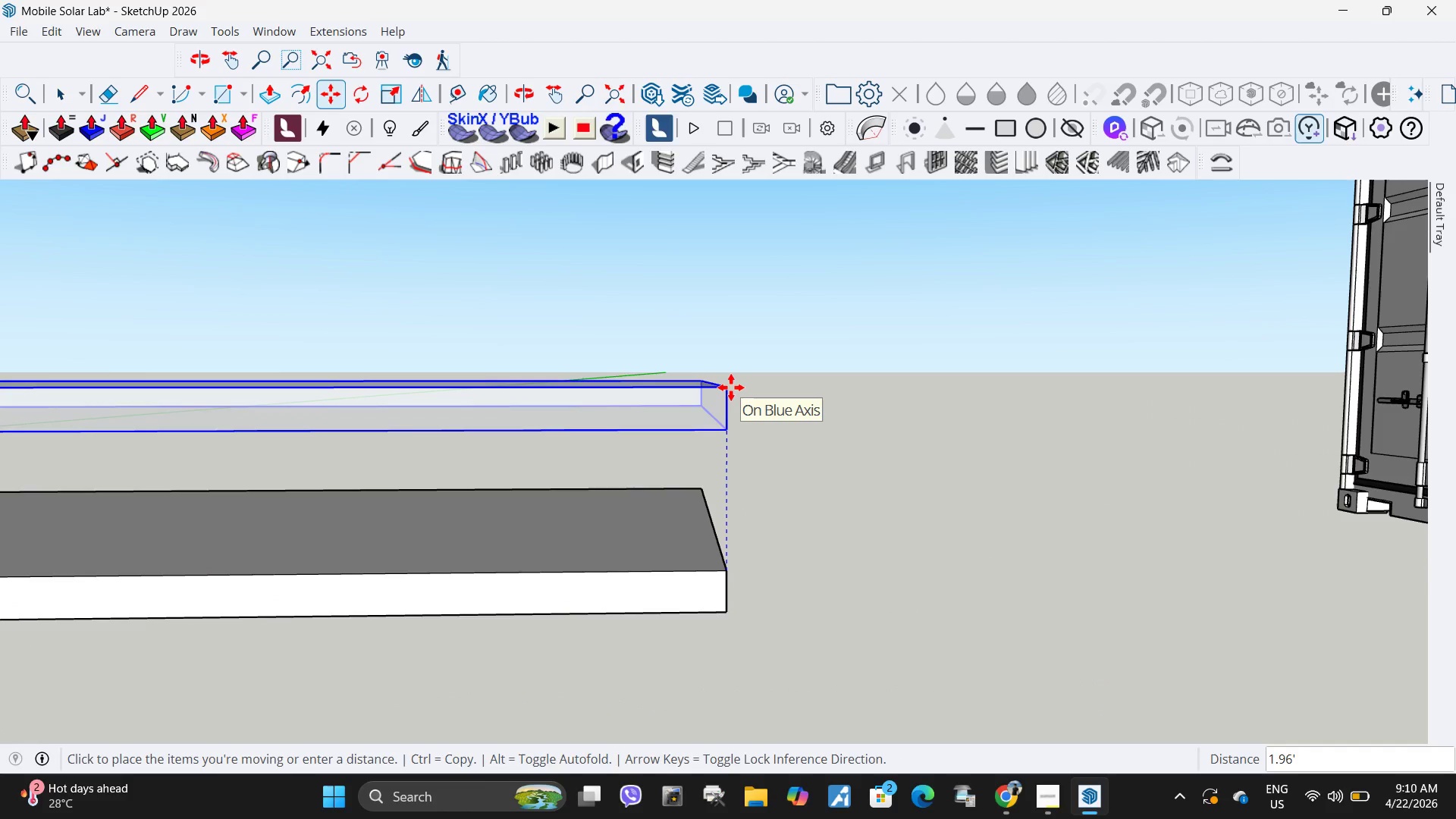 
key(Numpad8)
 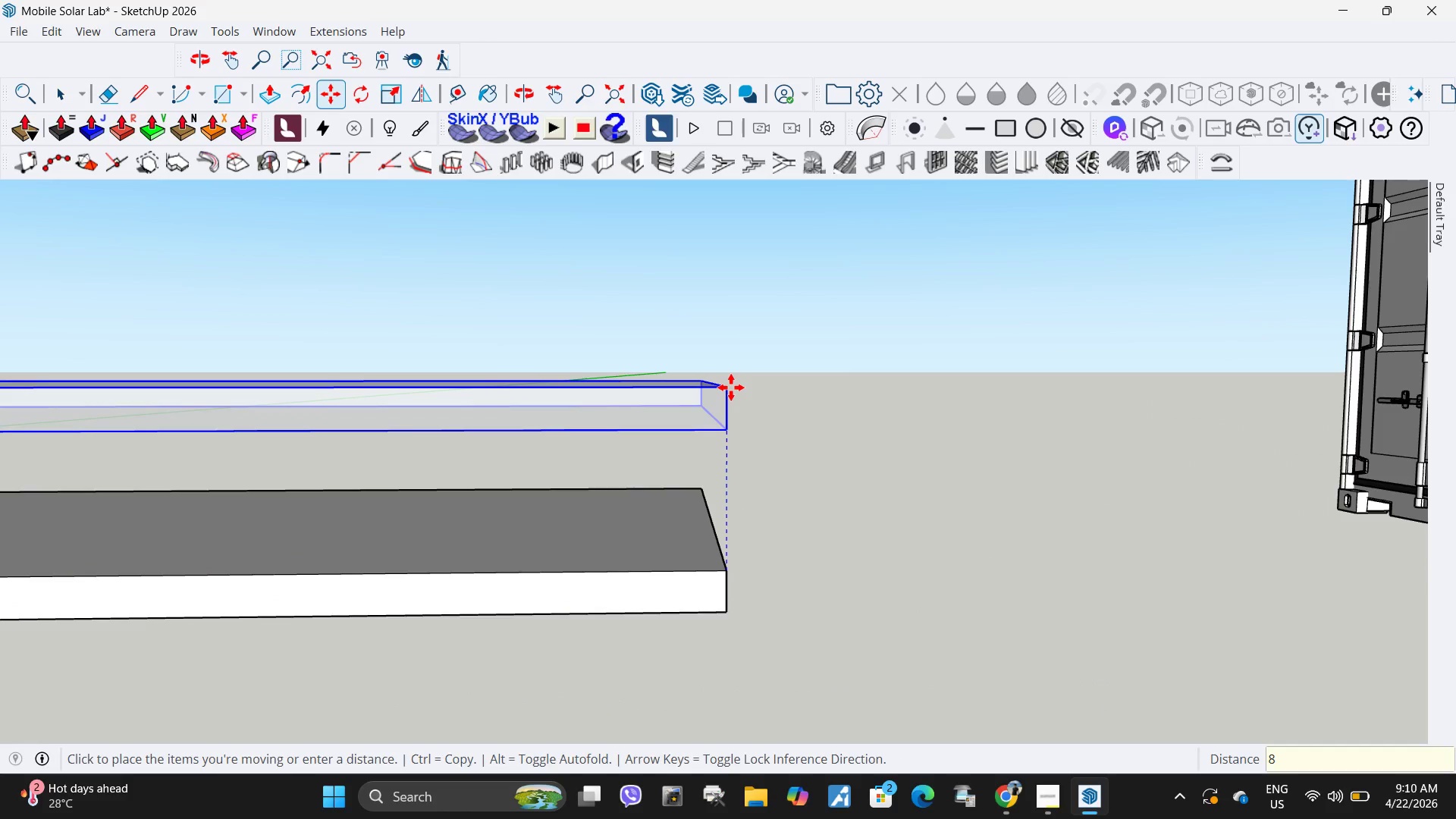 
key(NumpadDecimal)
 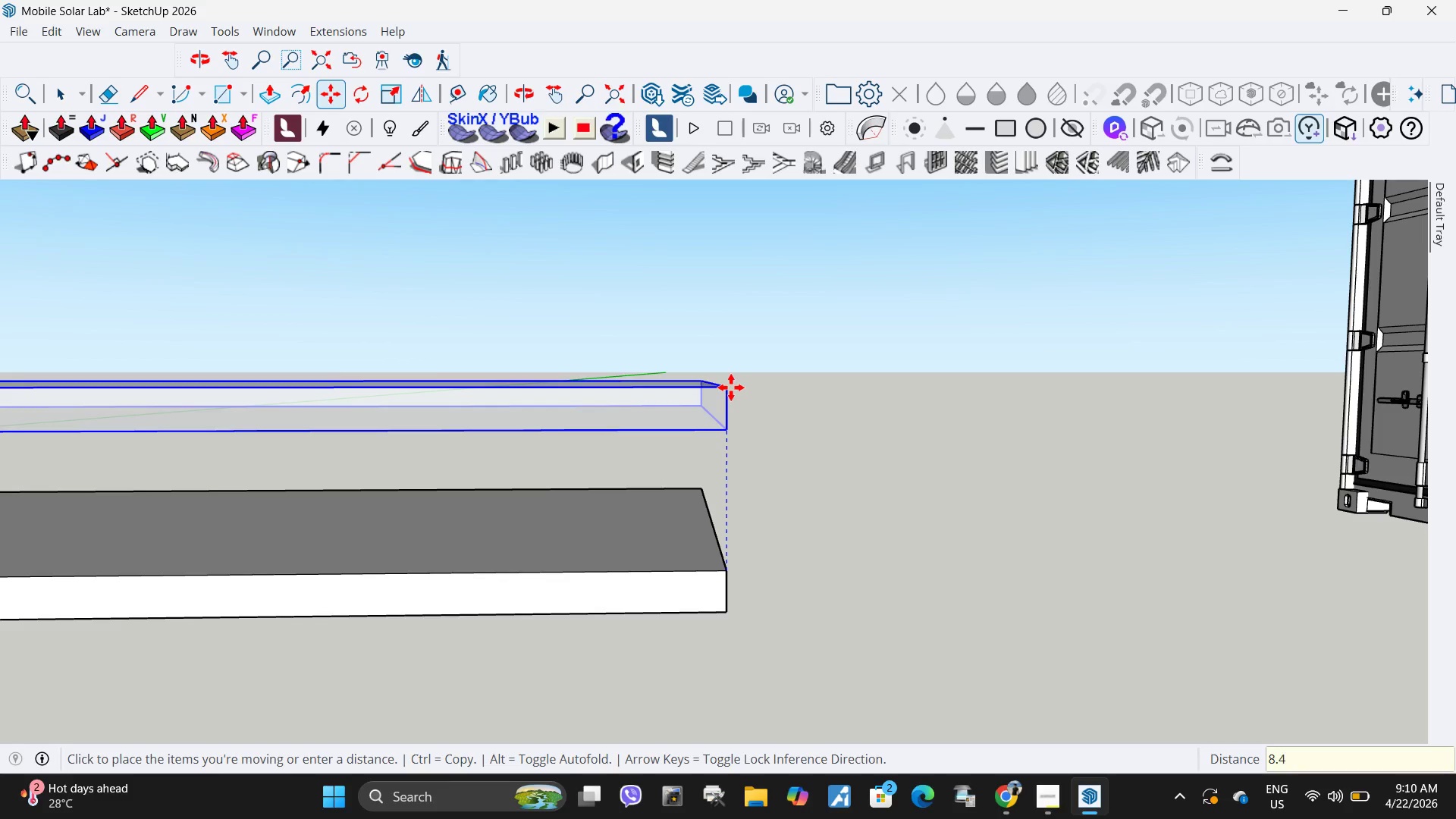 
key(Numpad4)
 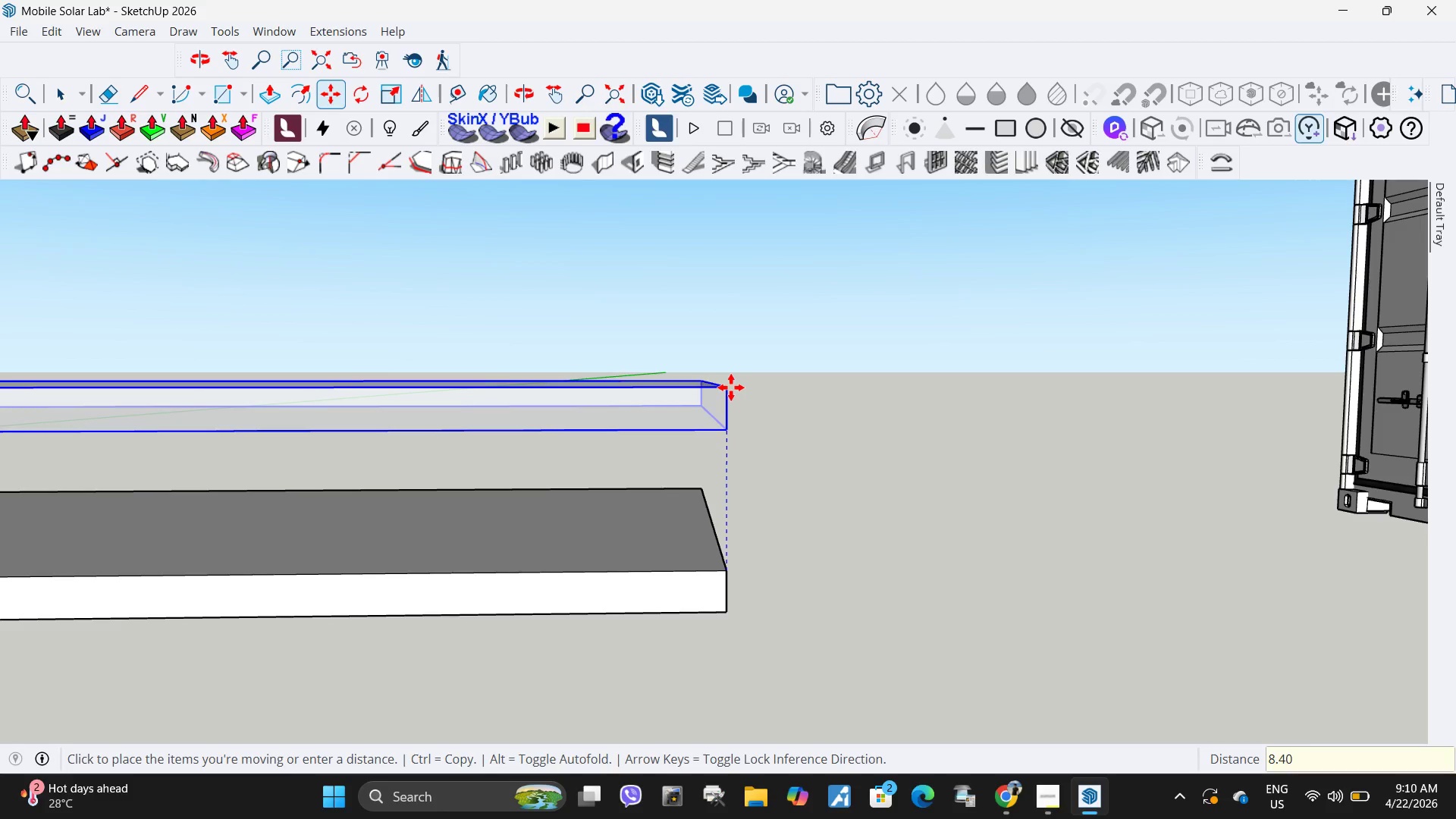 
key(Numpad0)
 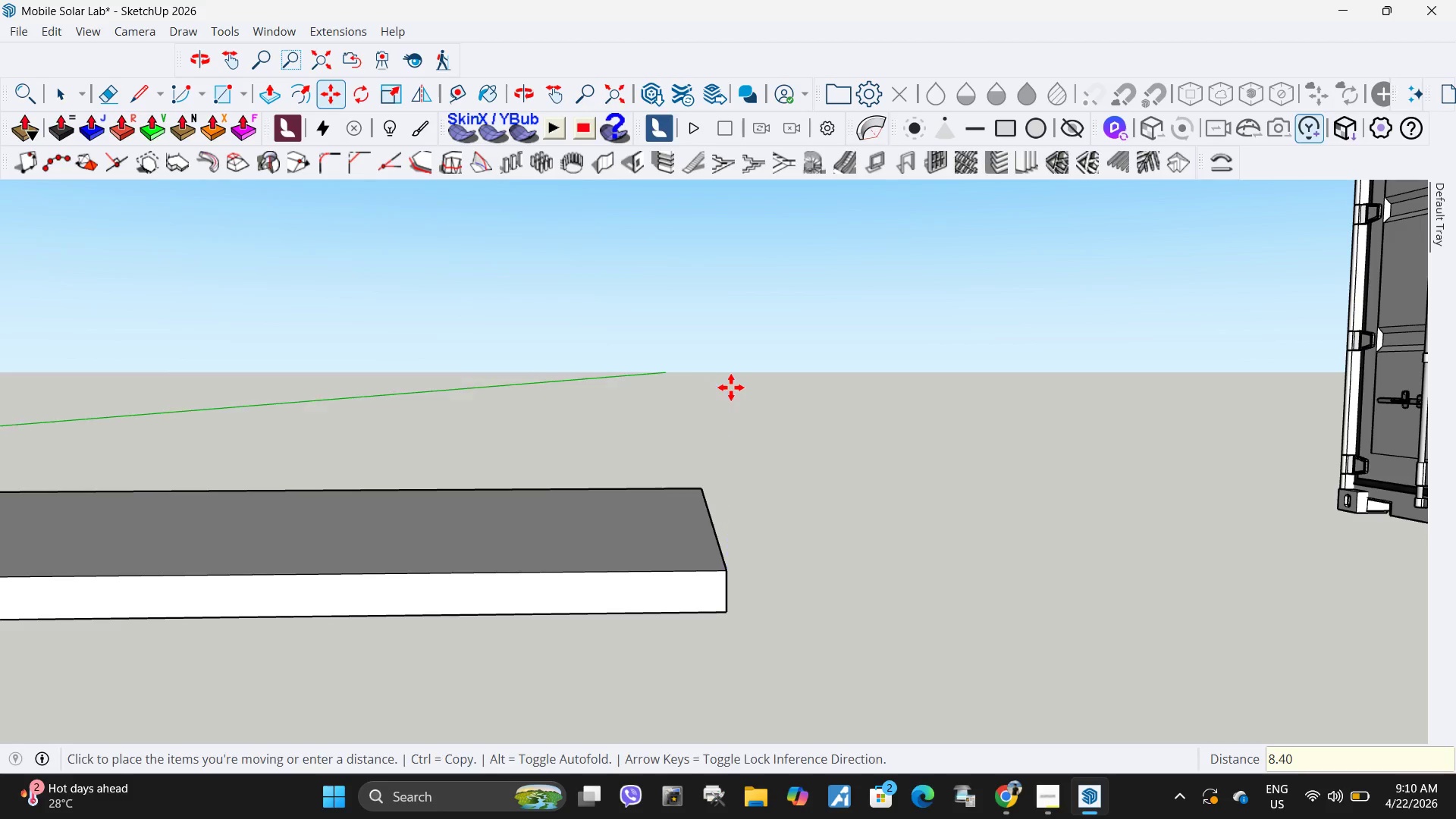 
key(NumpadEnter)
 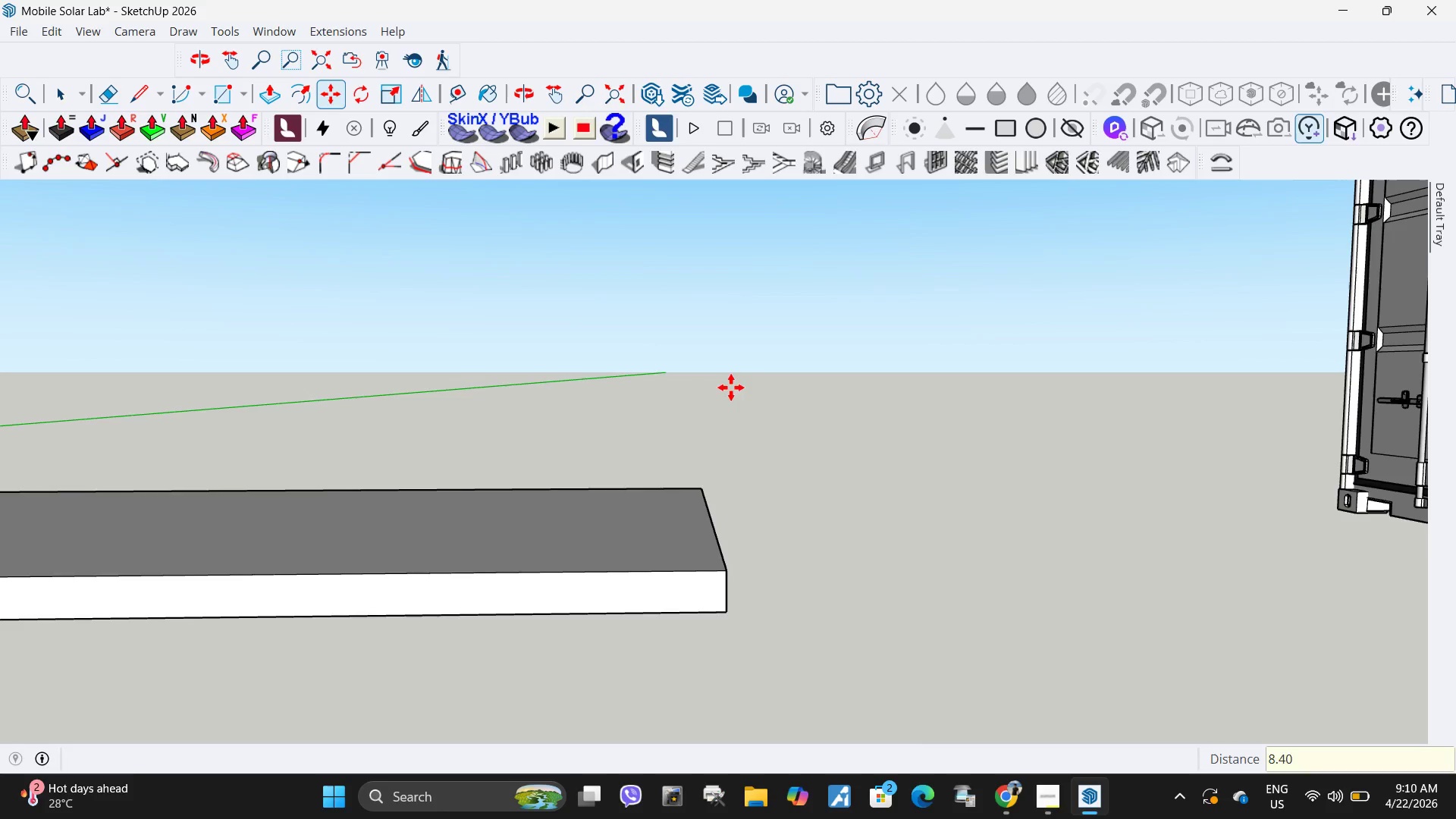 
scroll: coordinate [738, 482], scroll_direction: down, amount: 17.0
 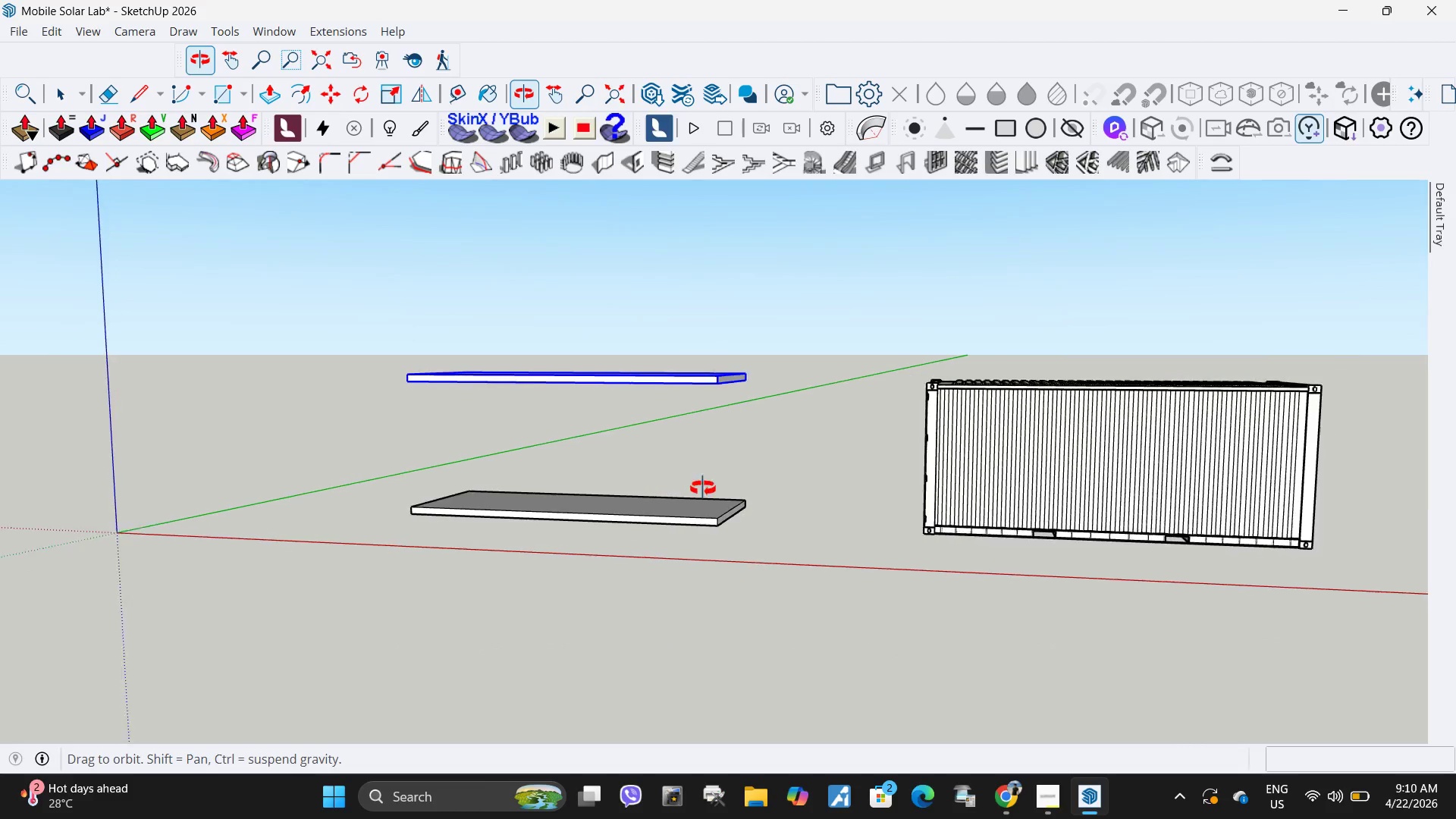 
key(Space)
 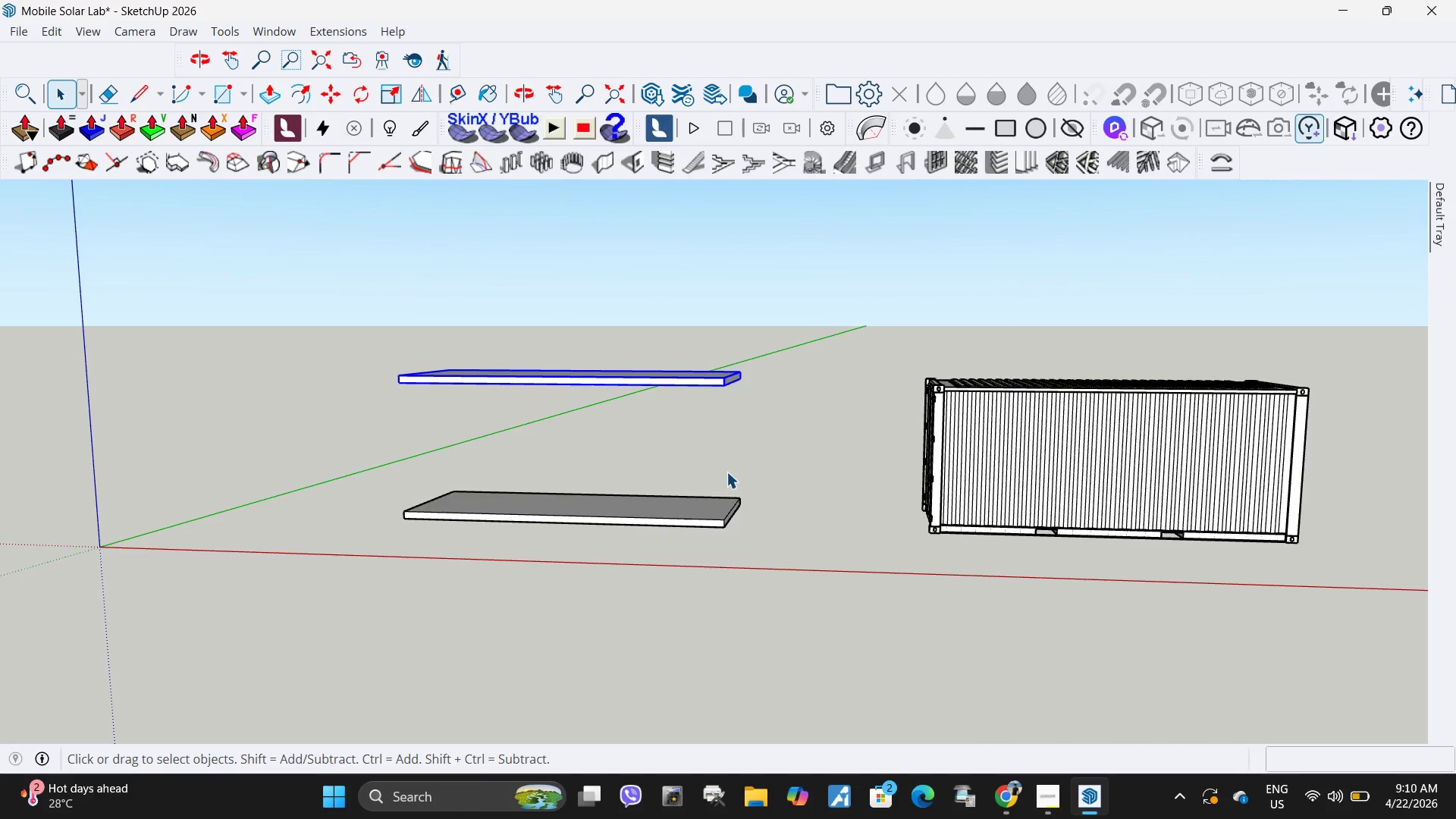 
left_click([731, 463])
 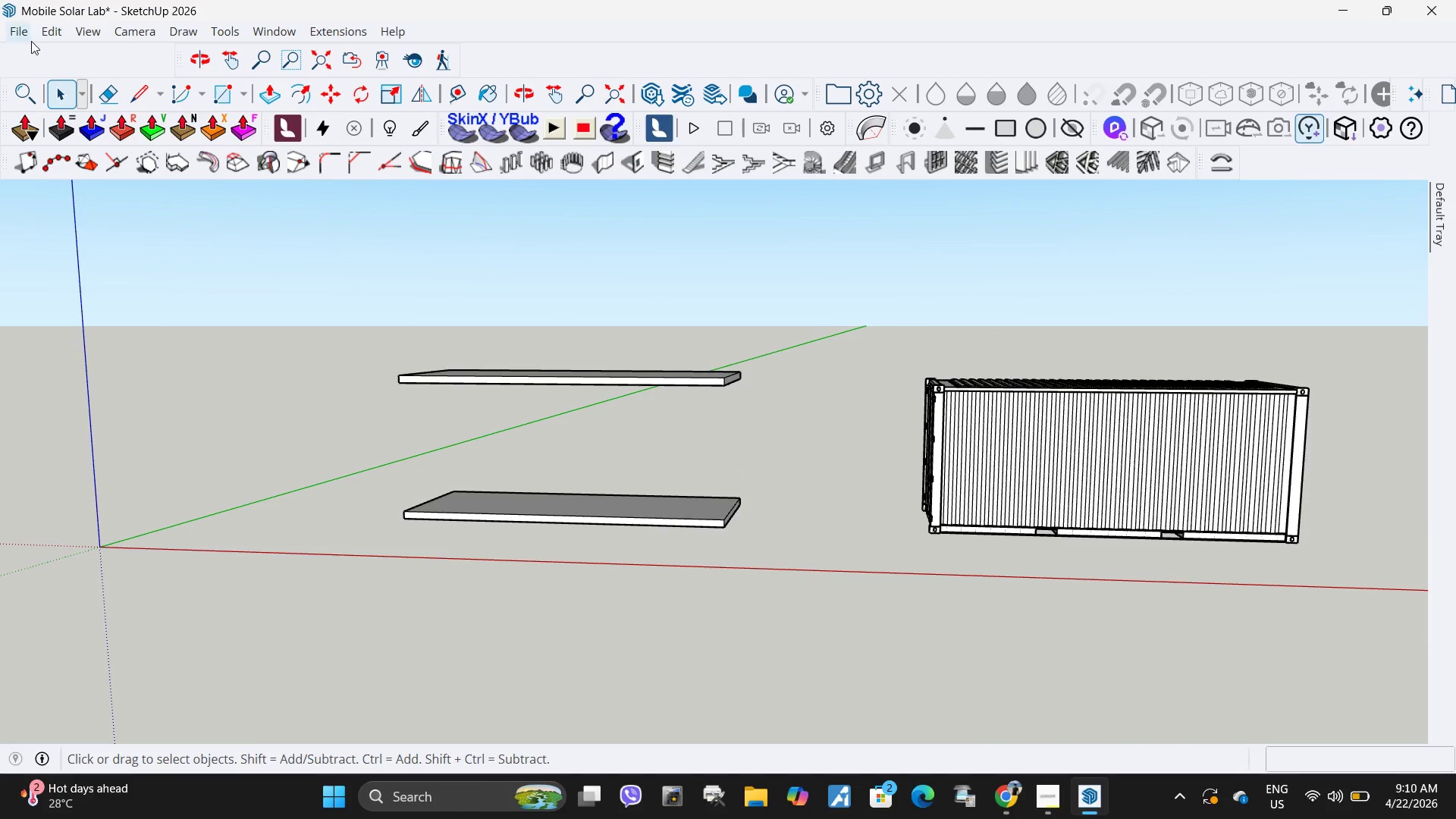 
left_click([21, 32])
 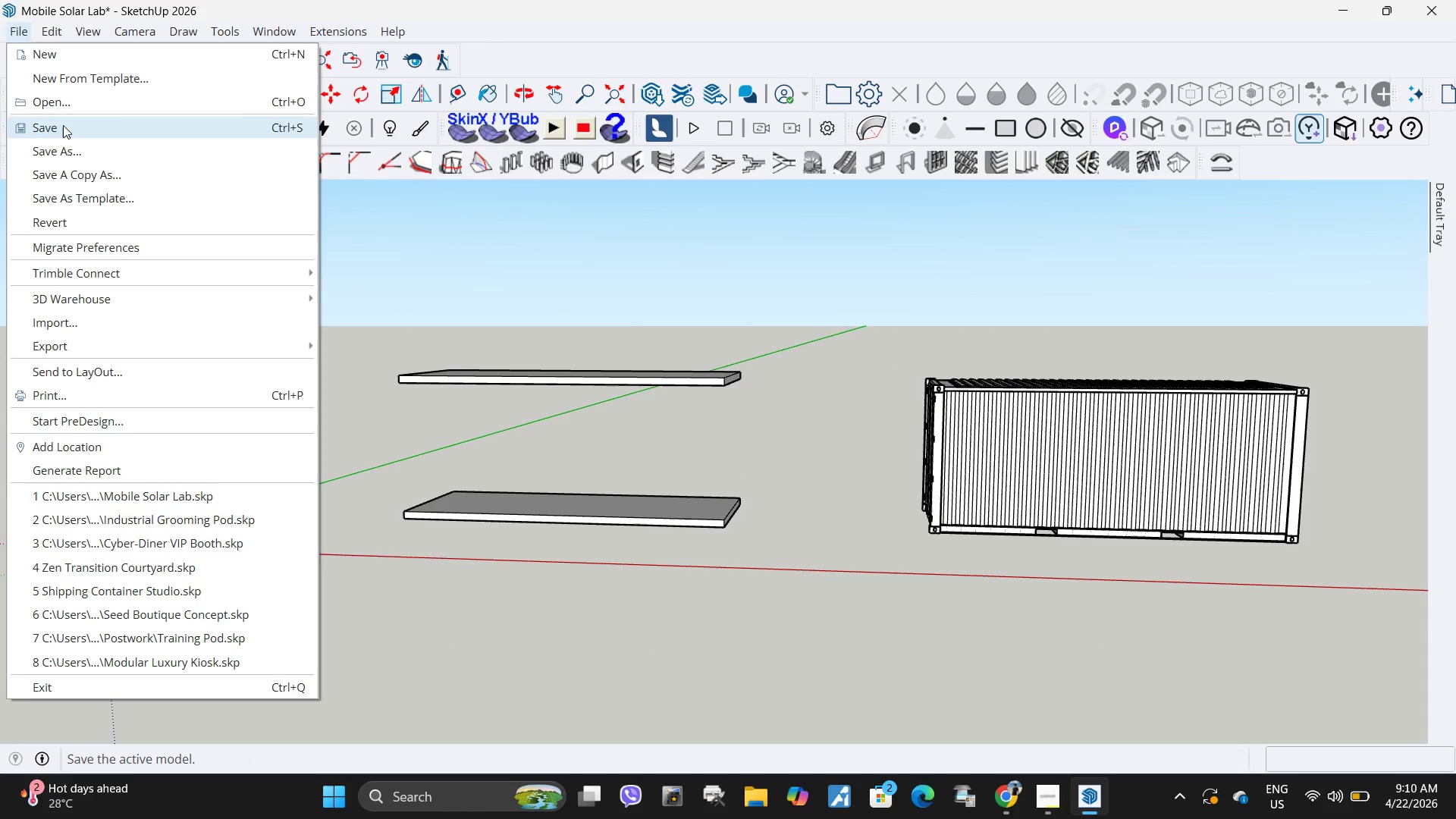 
left_click([63, 125])
 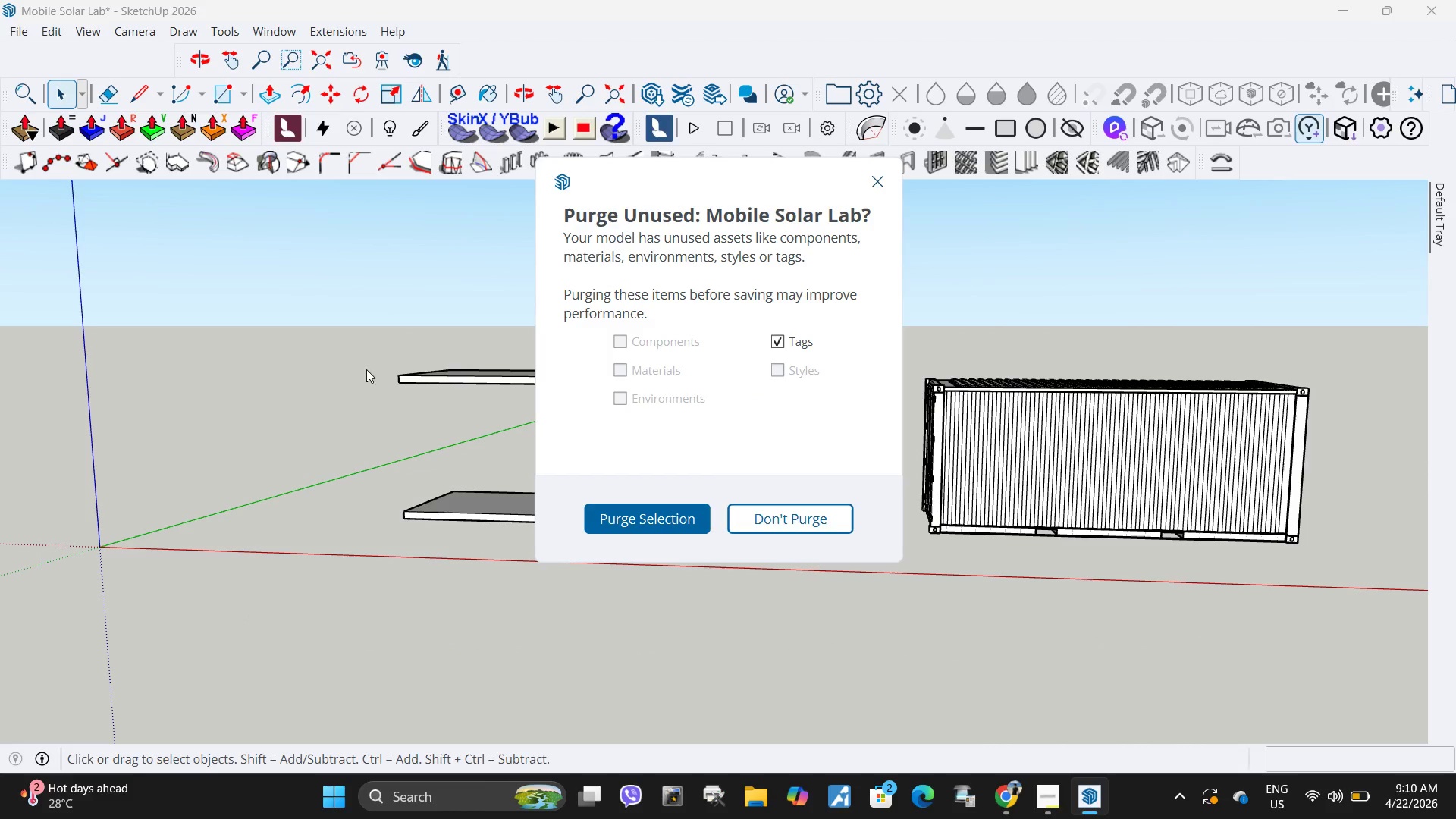 
left_click([652, 513])
 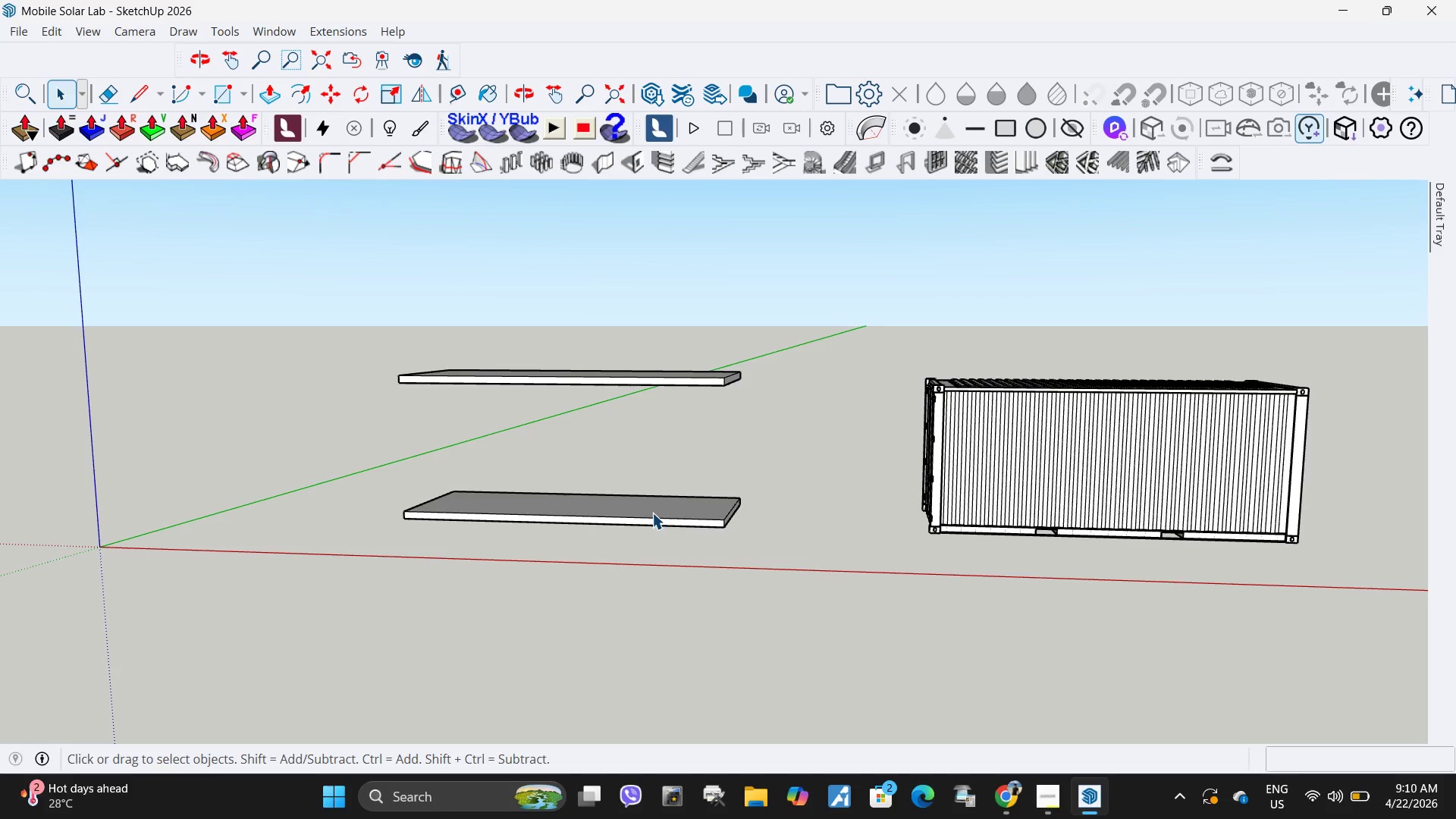 
wait(13.45)
 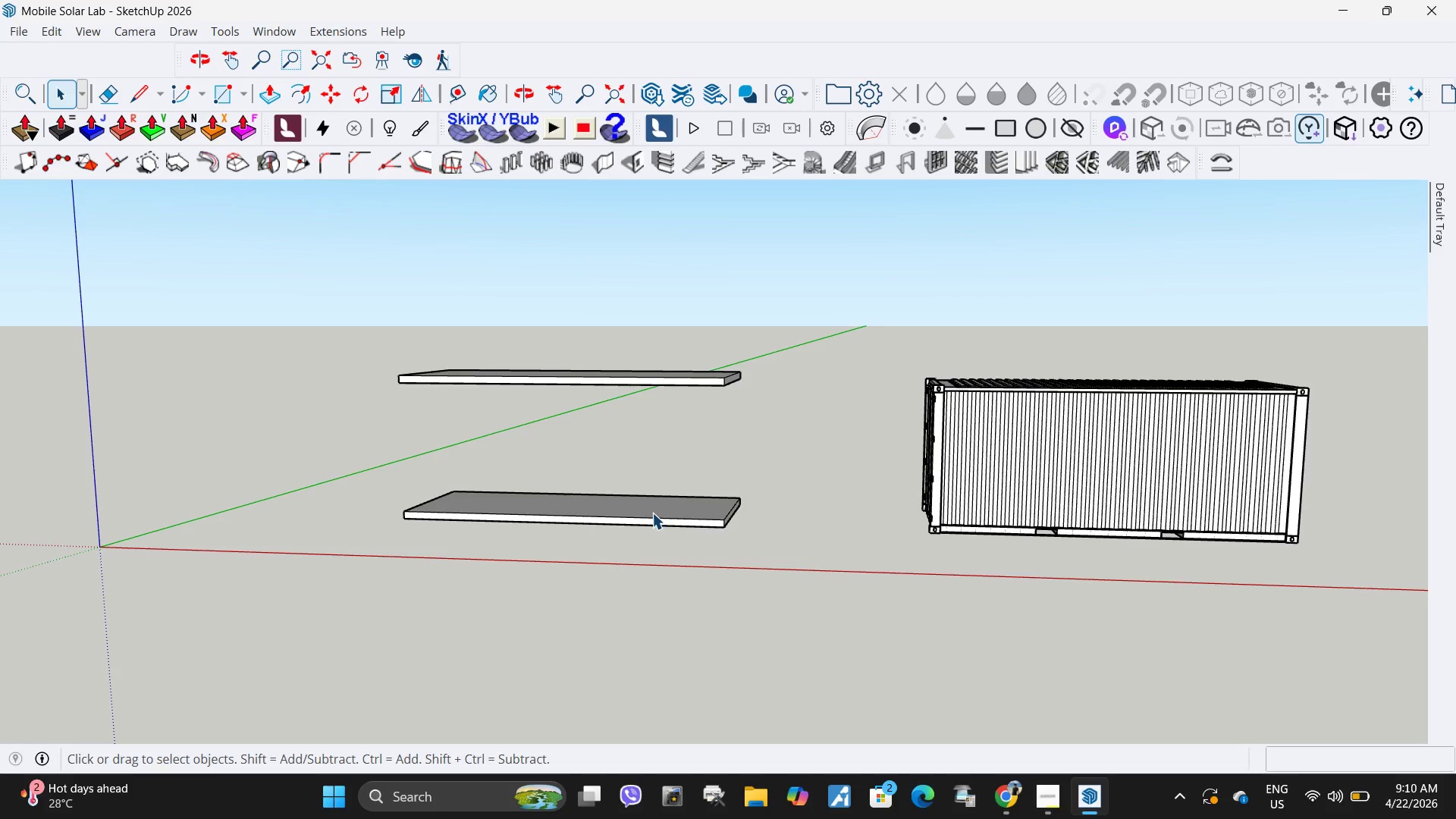 
scroll: coordinate [700, 453], scroll_direction: down, amount: 5.0
 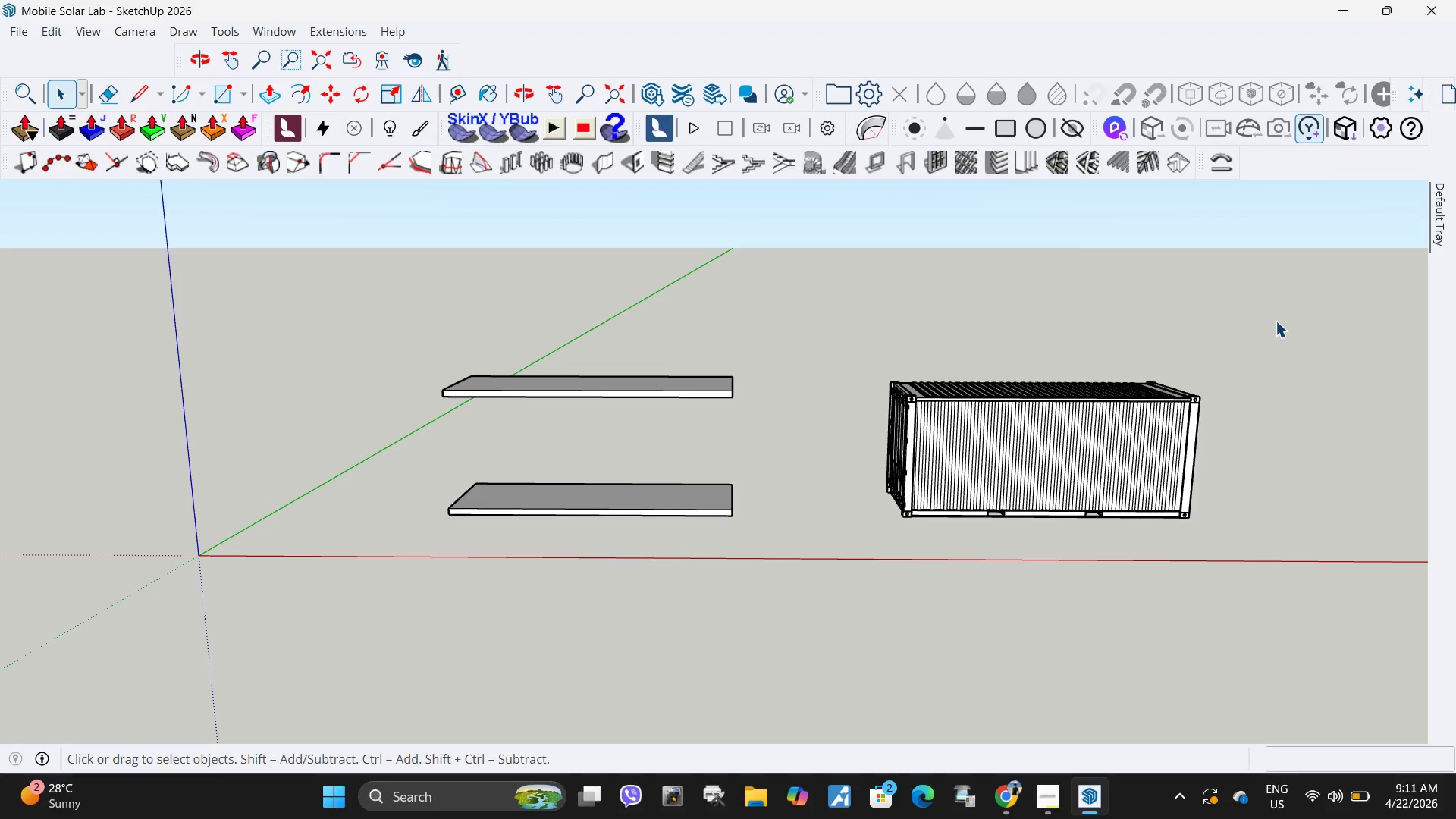 
wait(44.87)
 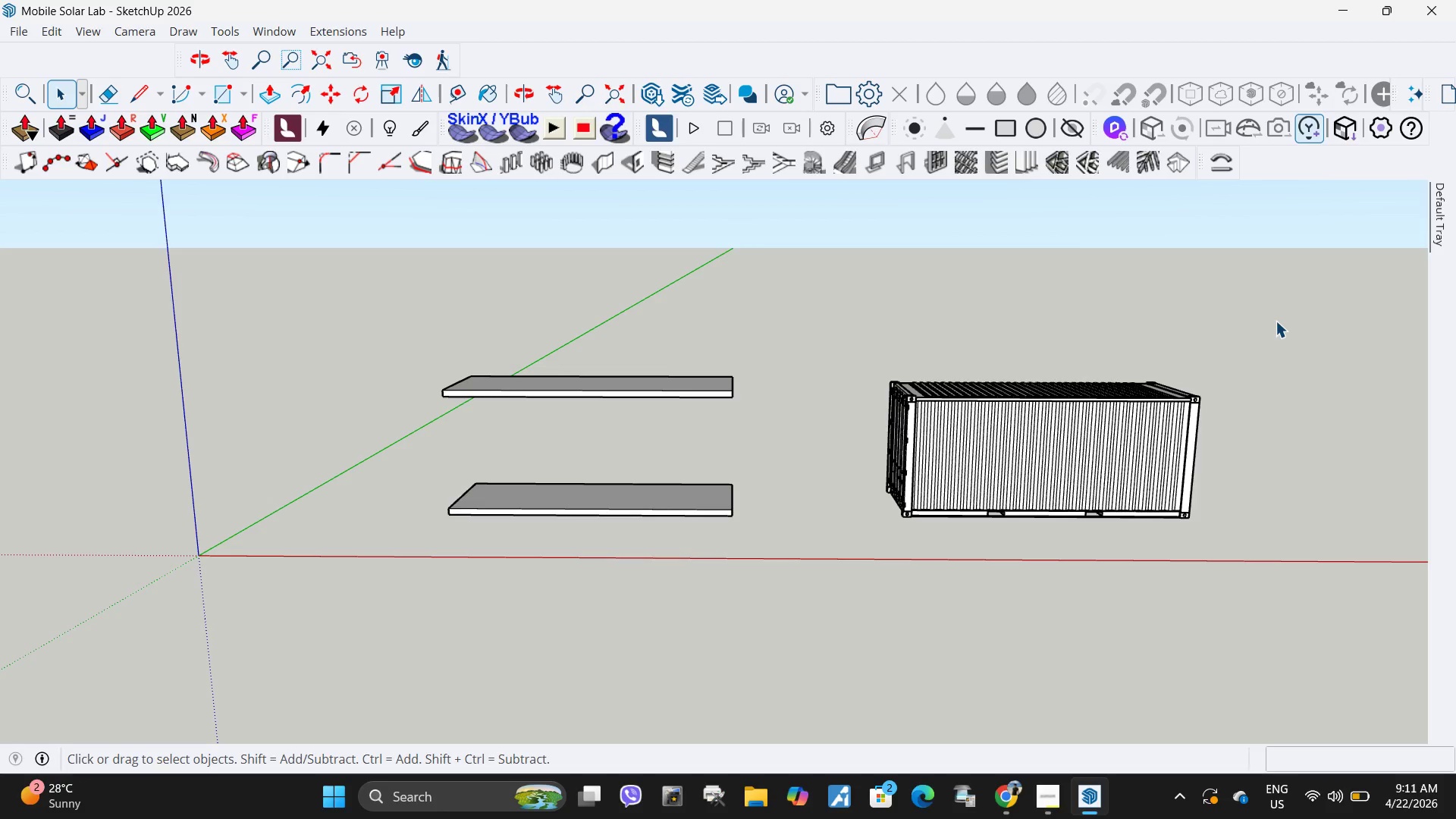 
scroll: coordinate [1160, 472], scroll_direction: down, amount: 8.0
 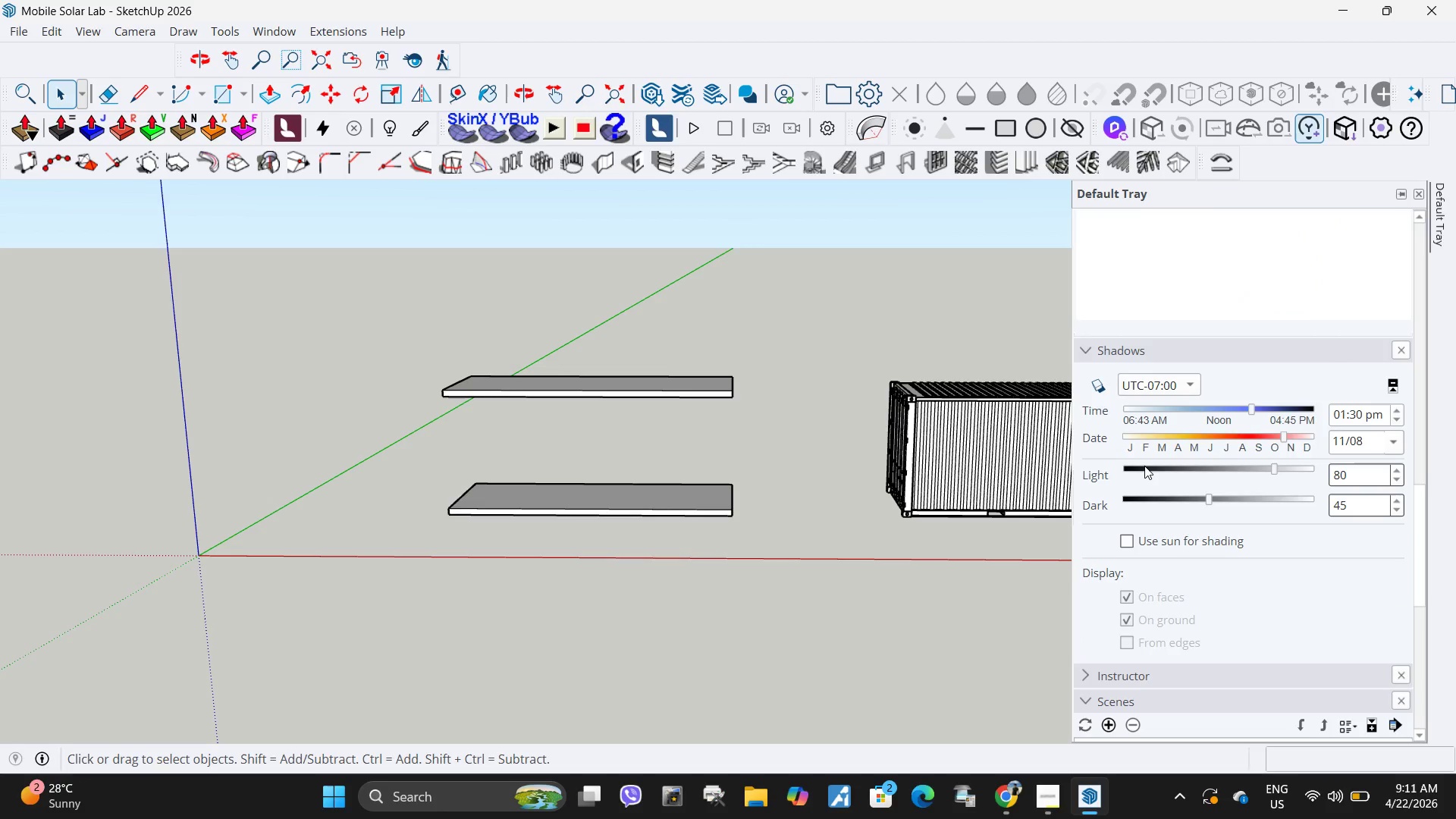 
scroll: coordinate [1168, 527], scroll_direction: up, amount: 7.0
 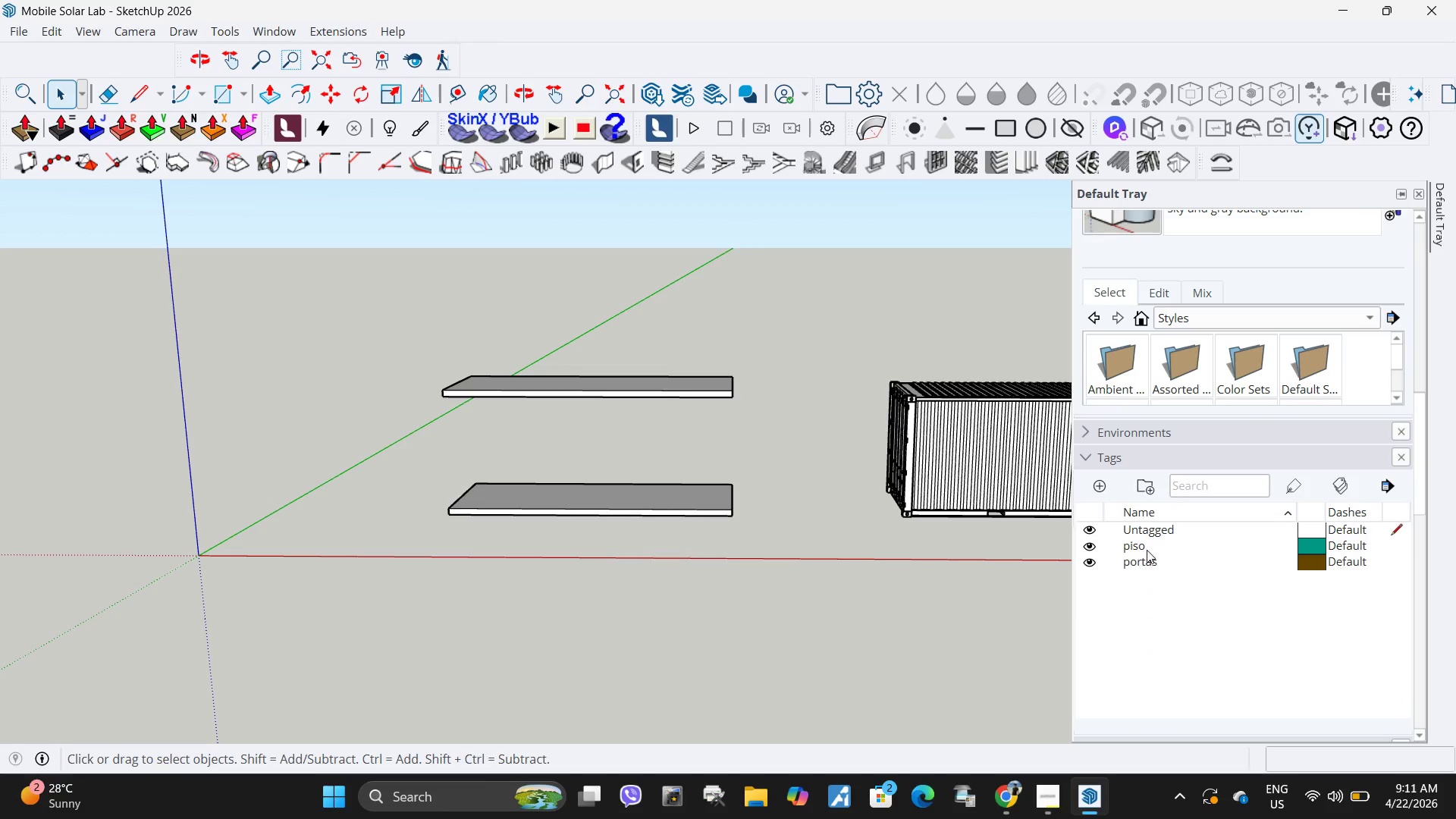 
right_click([1147, 550])
 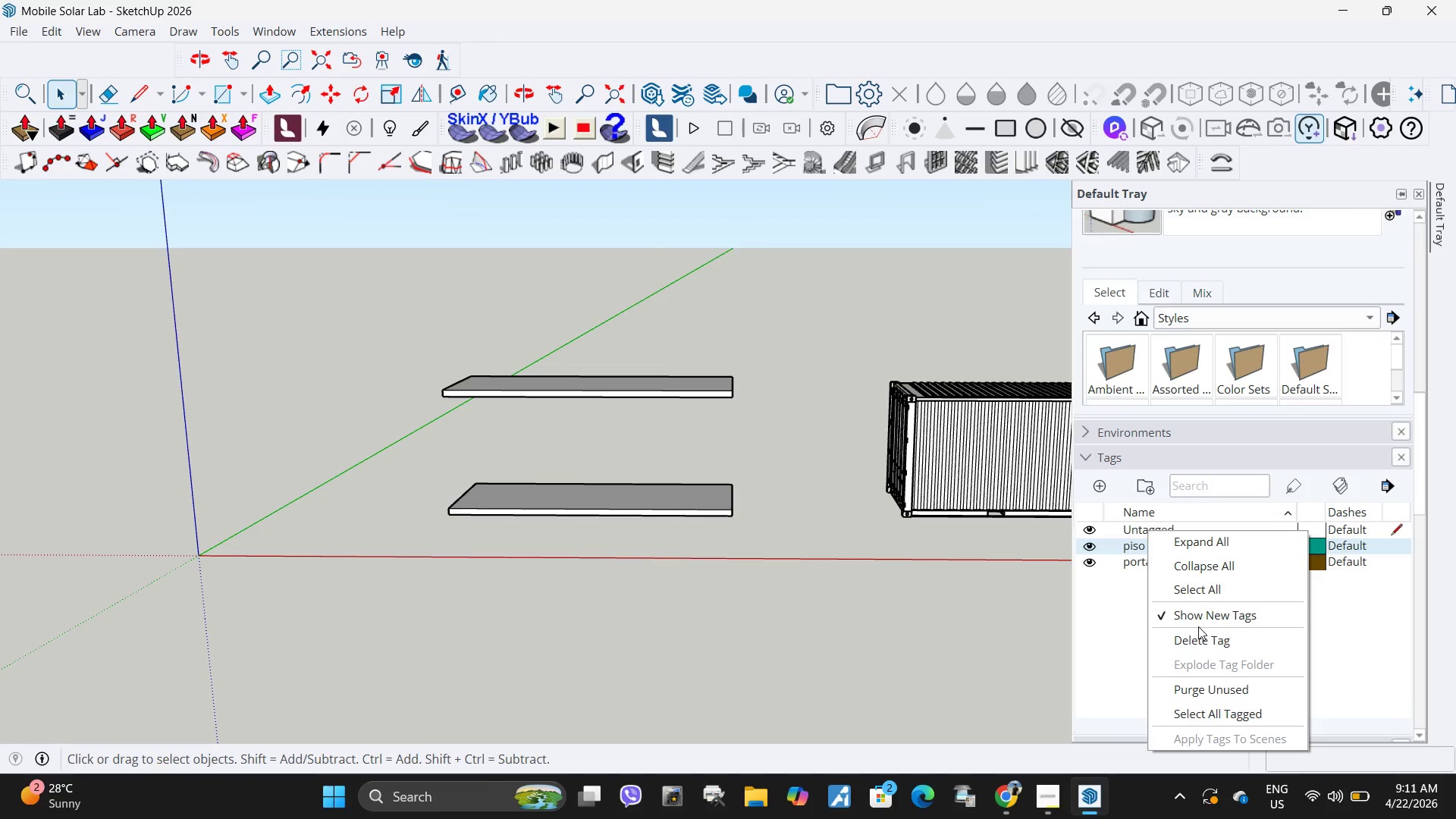 
left_click([1203, 637])
 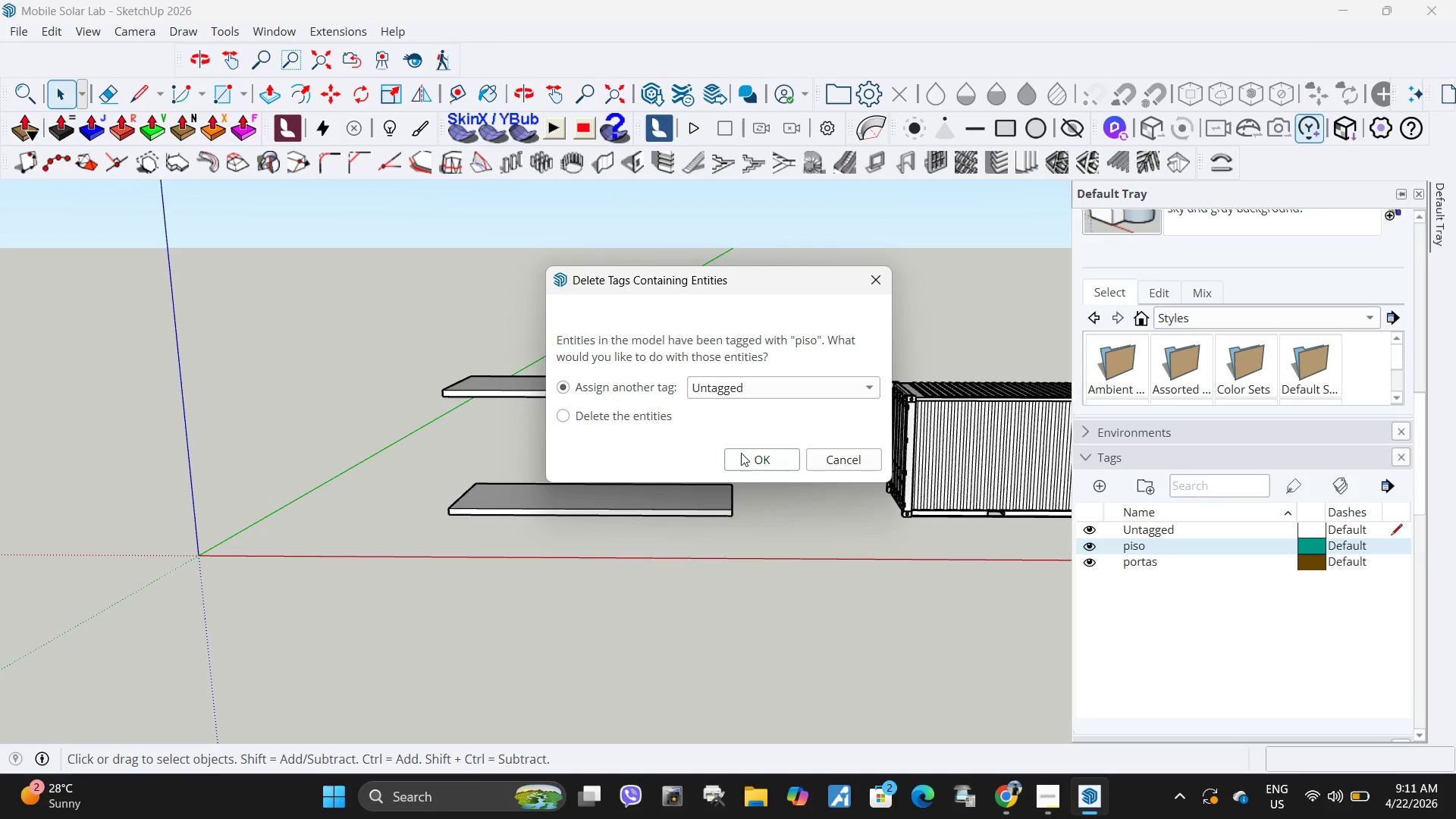 
left_click([752, 460])
 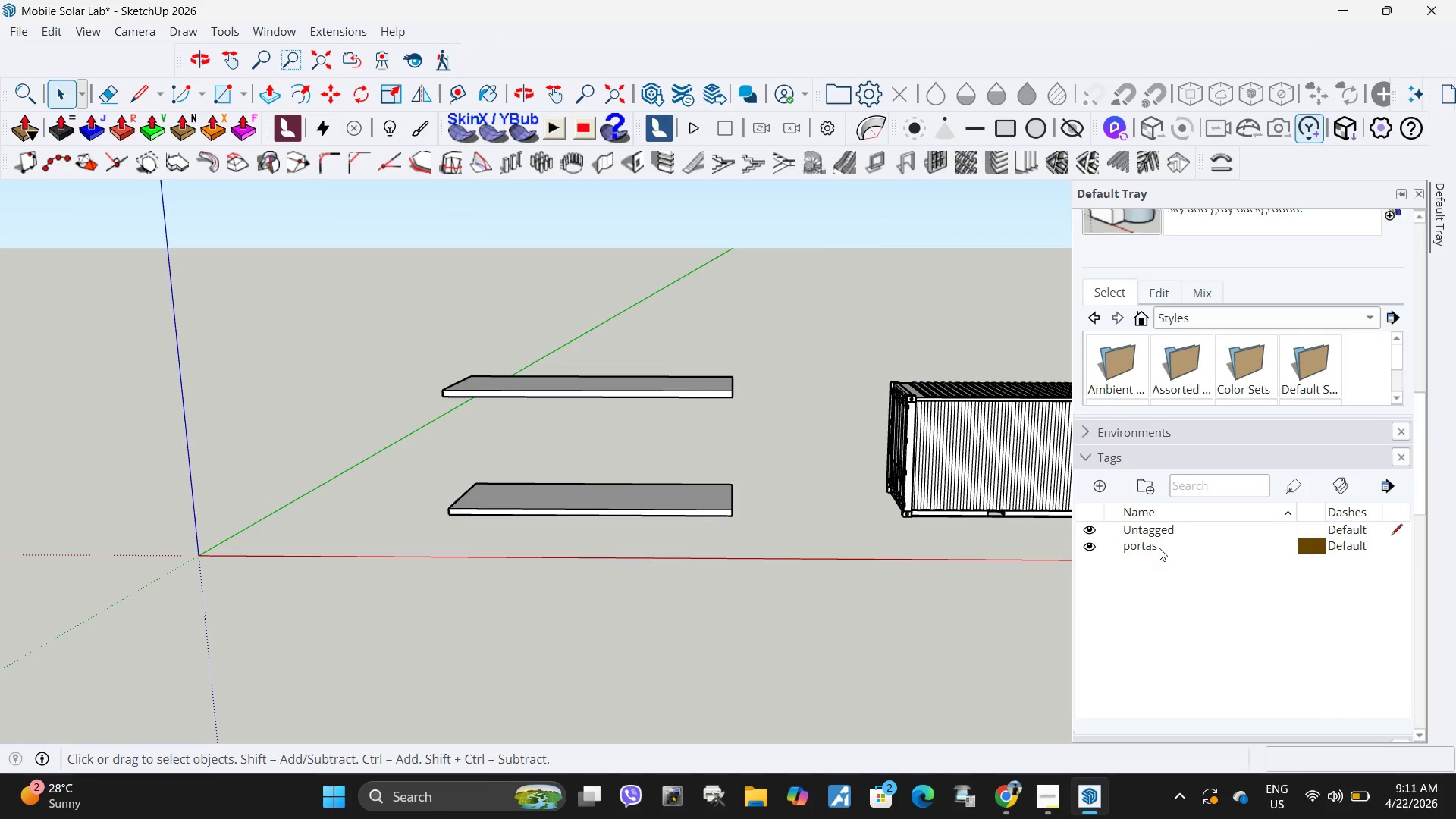 
right_click([1159, 548])
 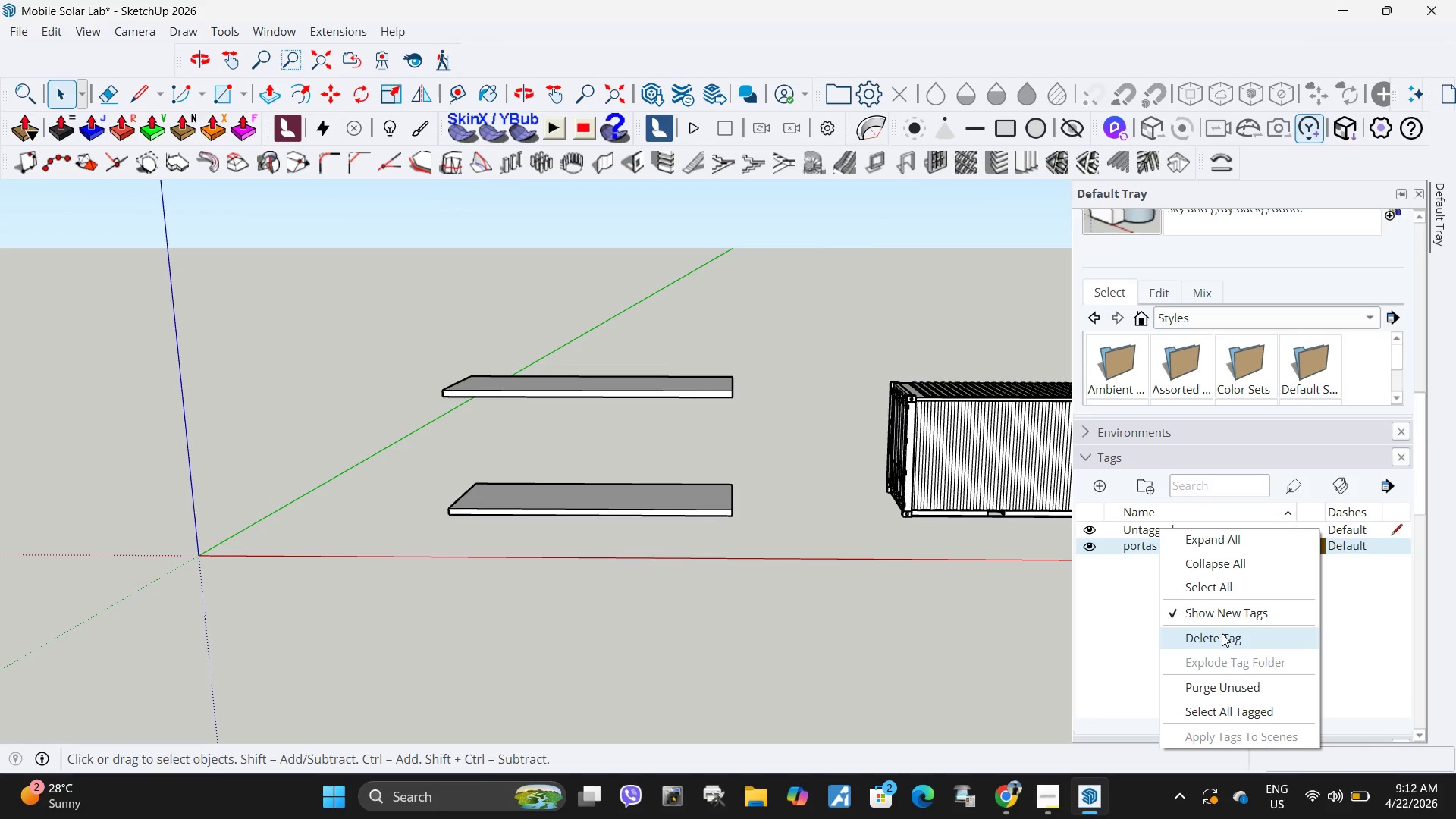 
left_click([1222, 633])
 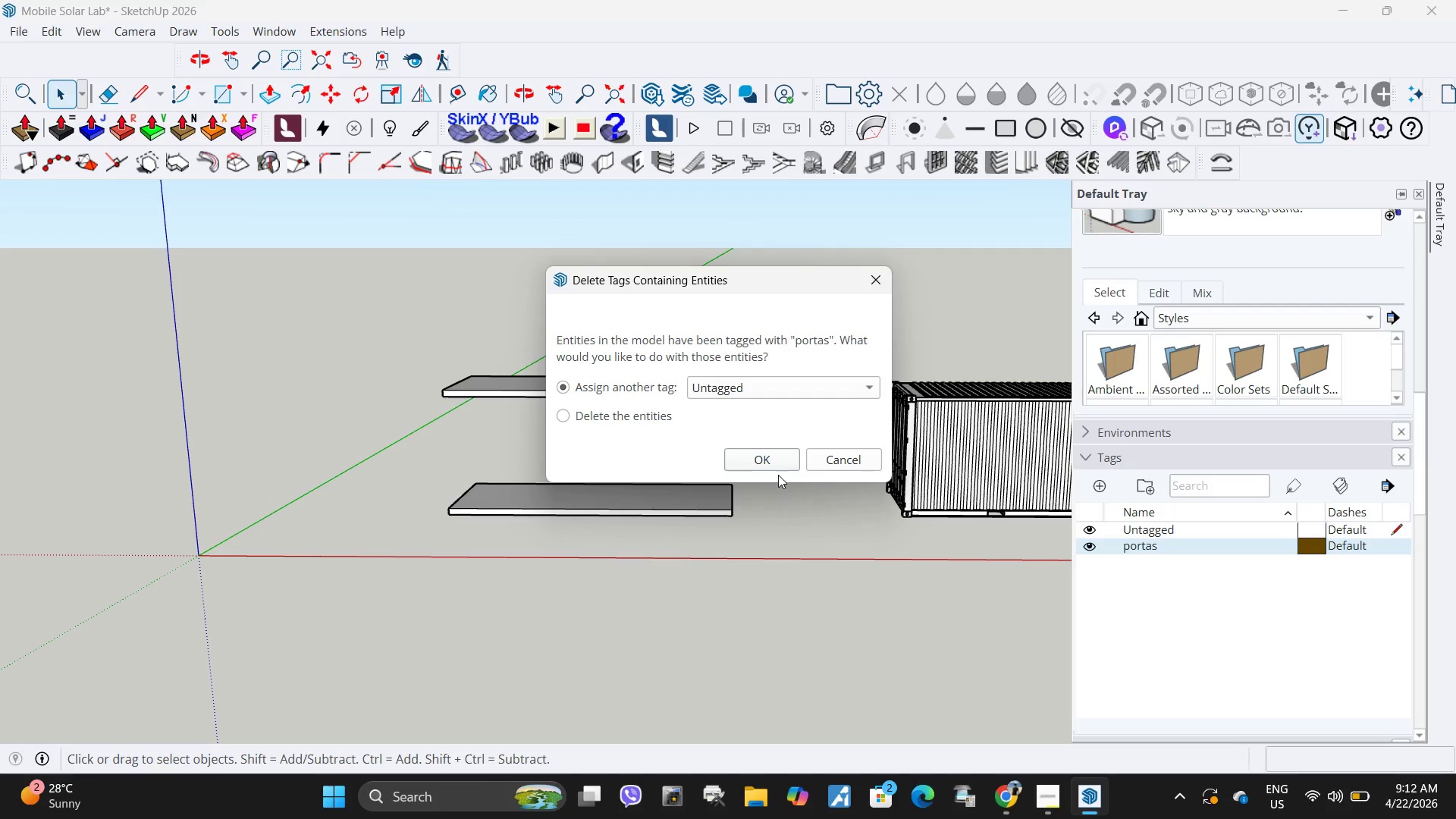 
double_click([777, 466])
 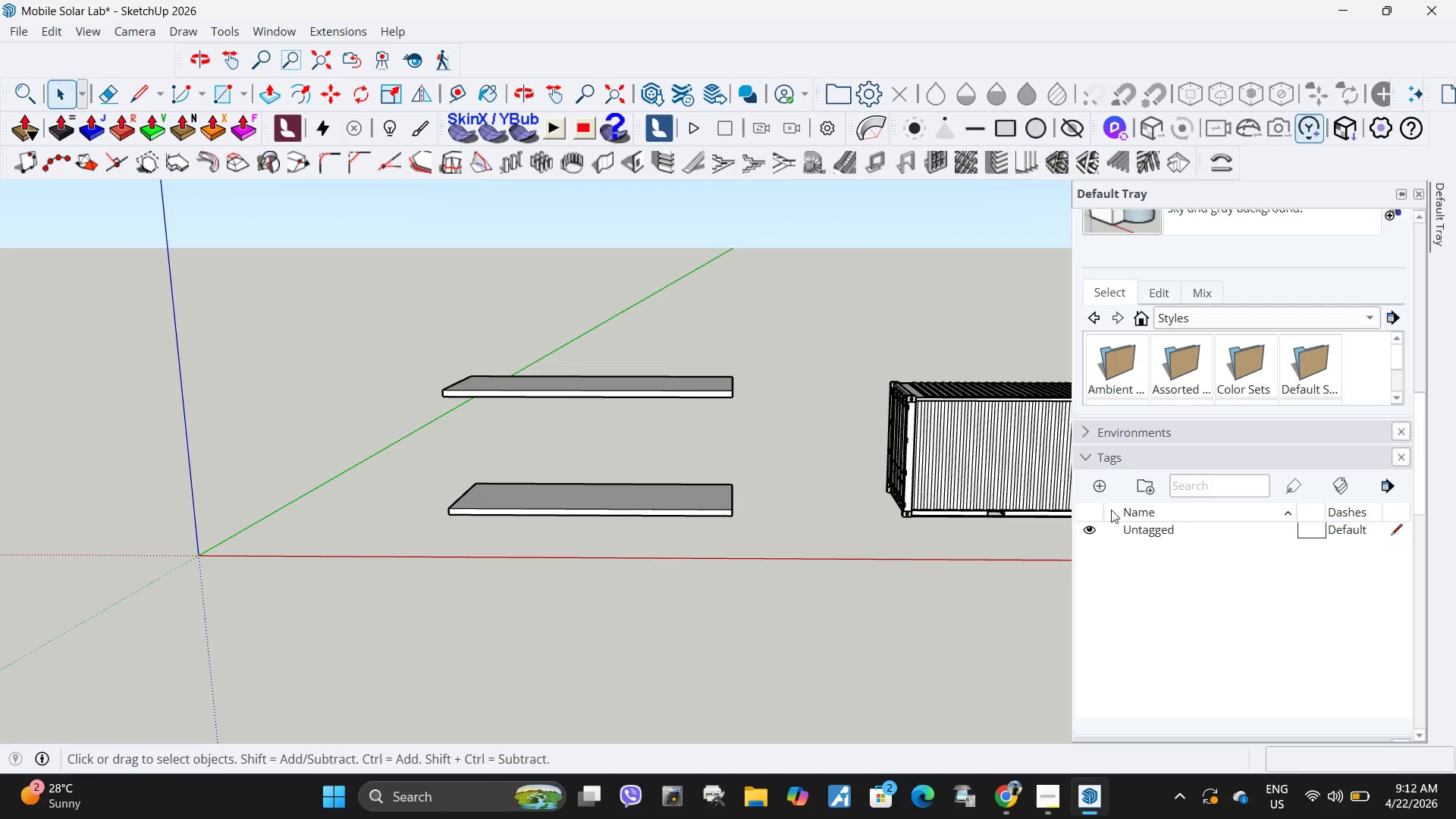 
left_click([1094, 480])
 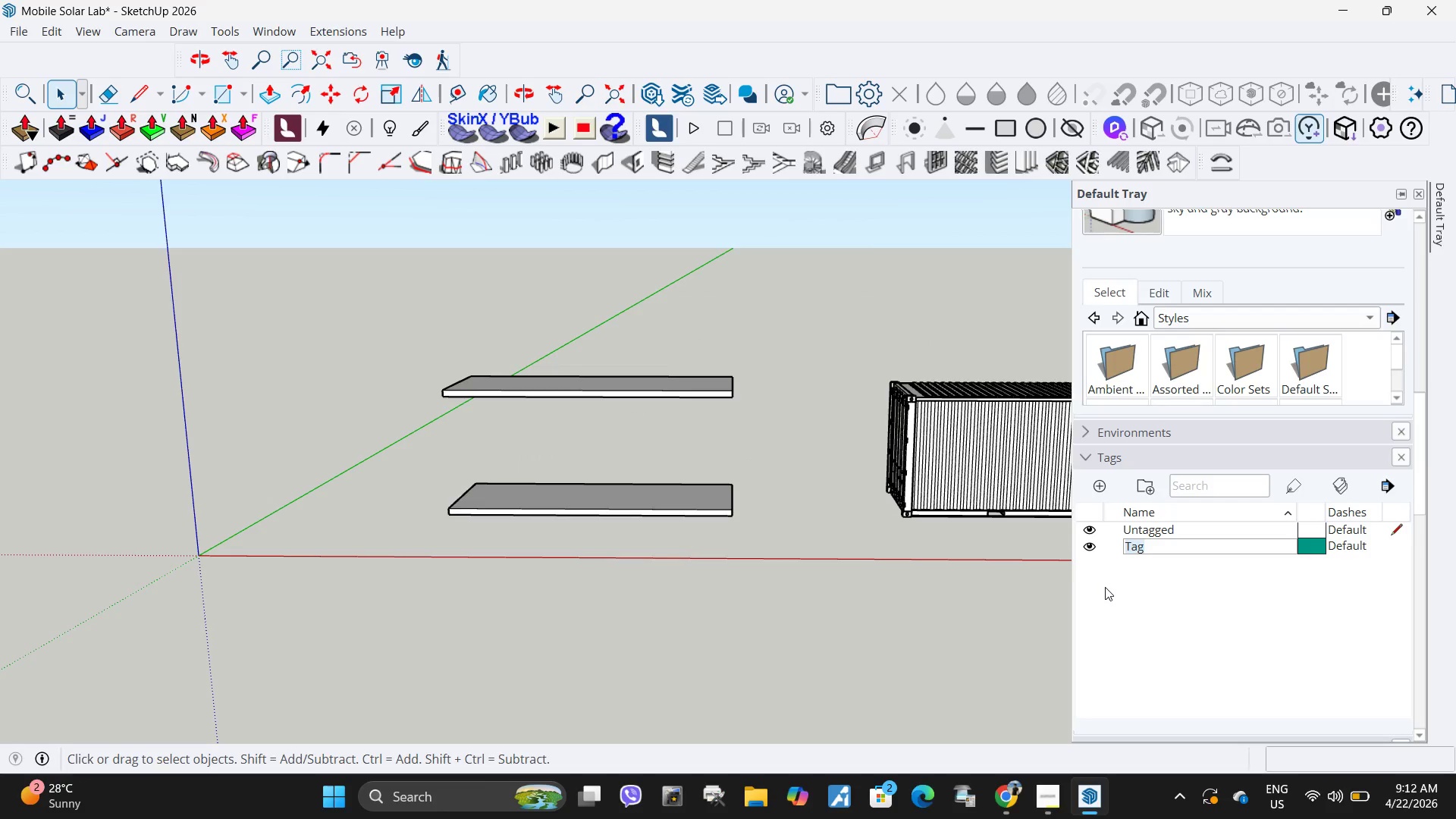 
type(Floor)
 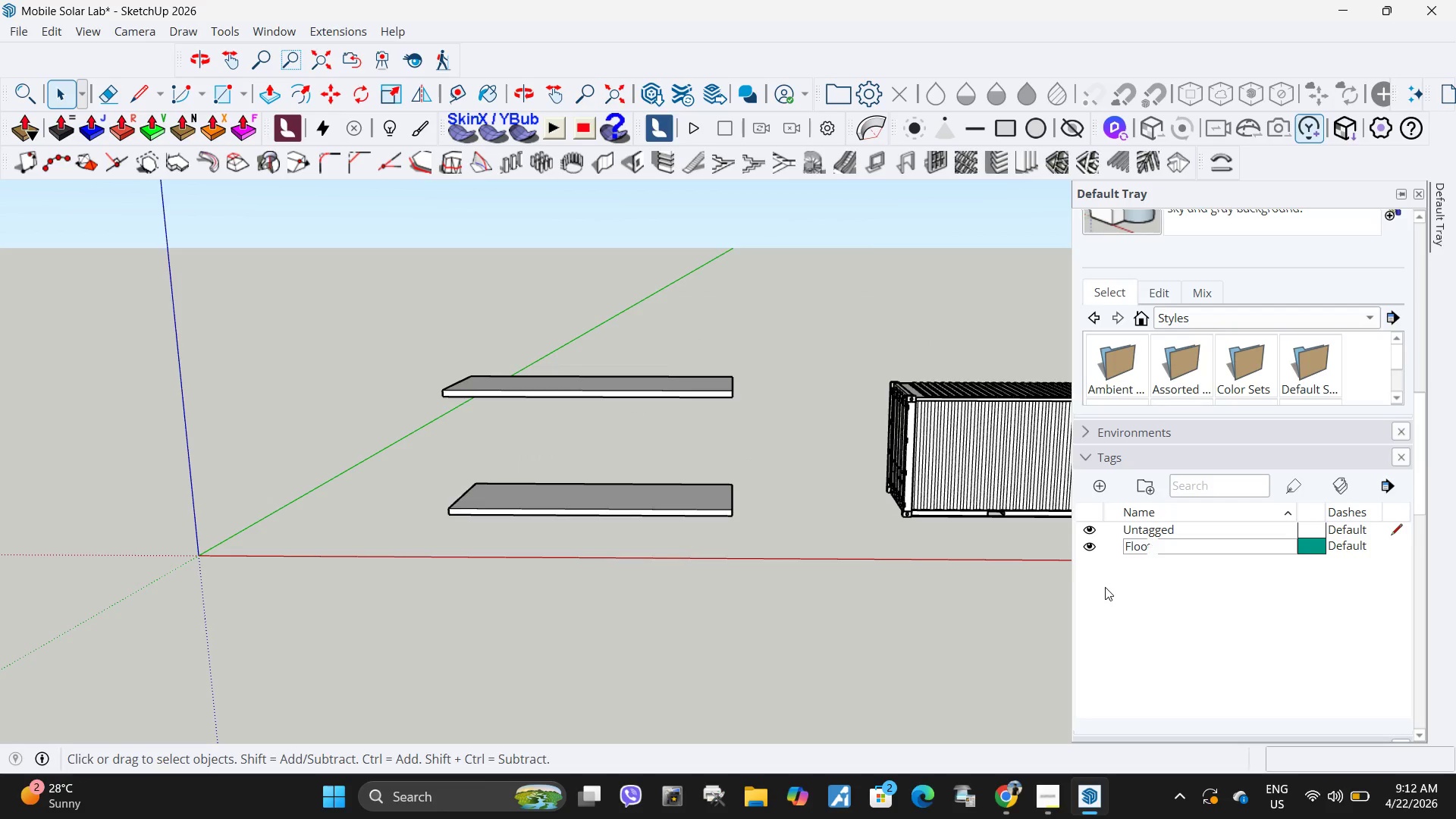 
left_click([1105, 587])
 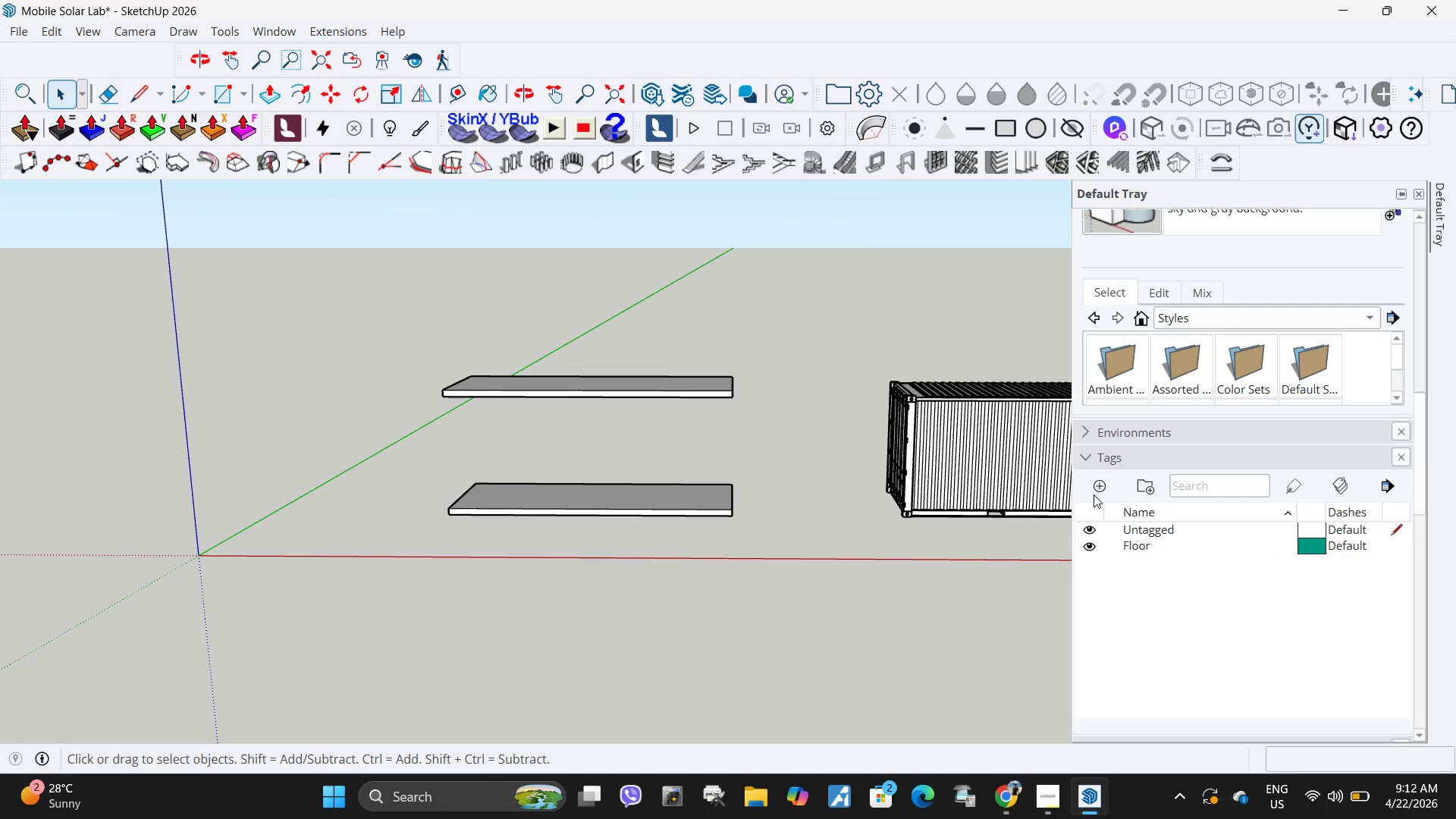 
left_click([1098, 487])
 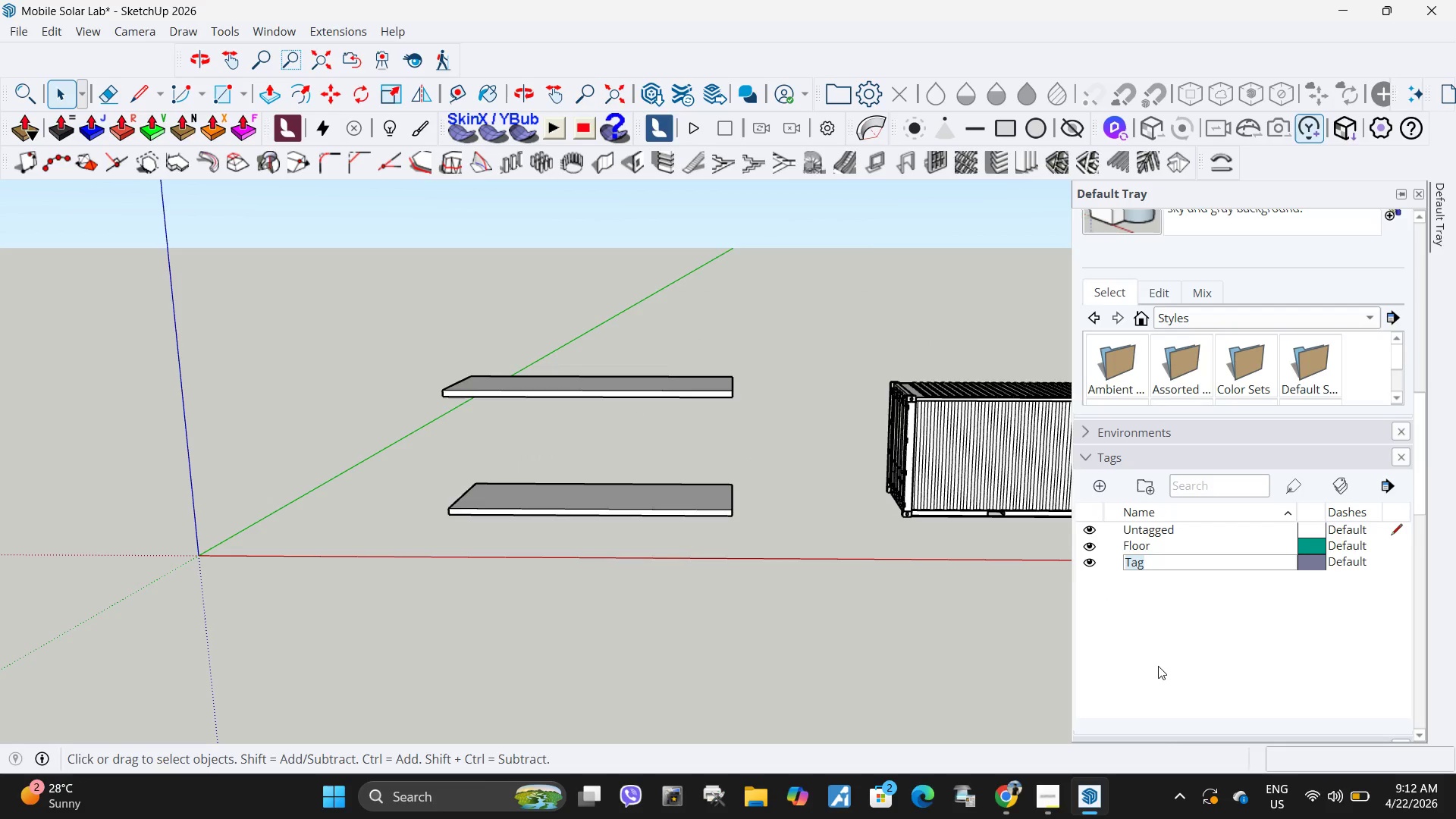 
type(Ceiling)
 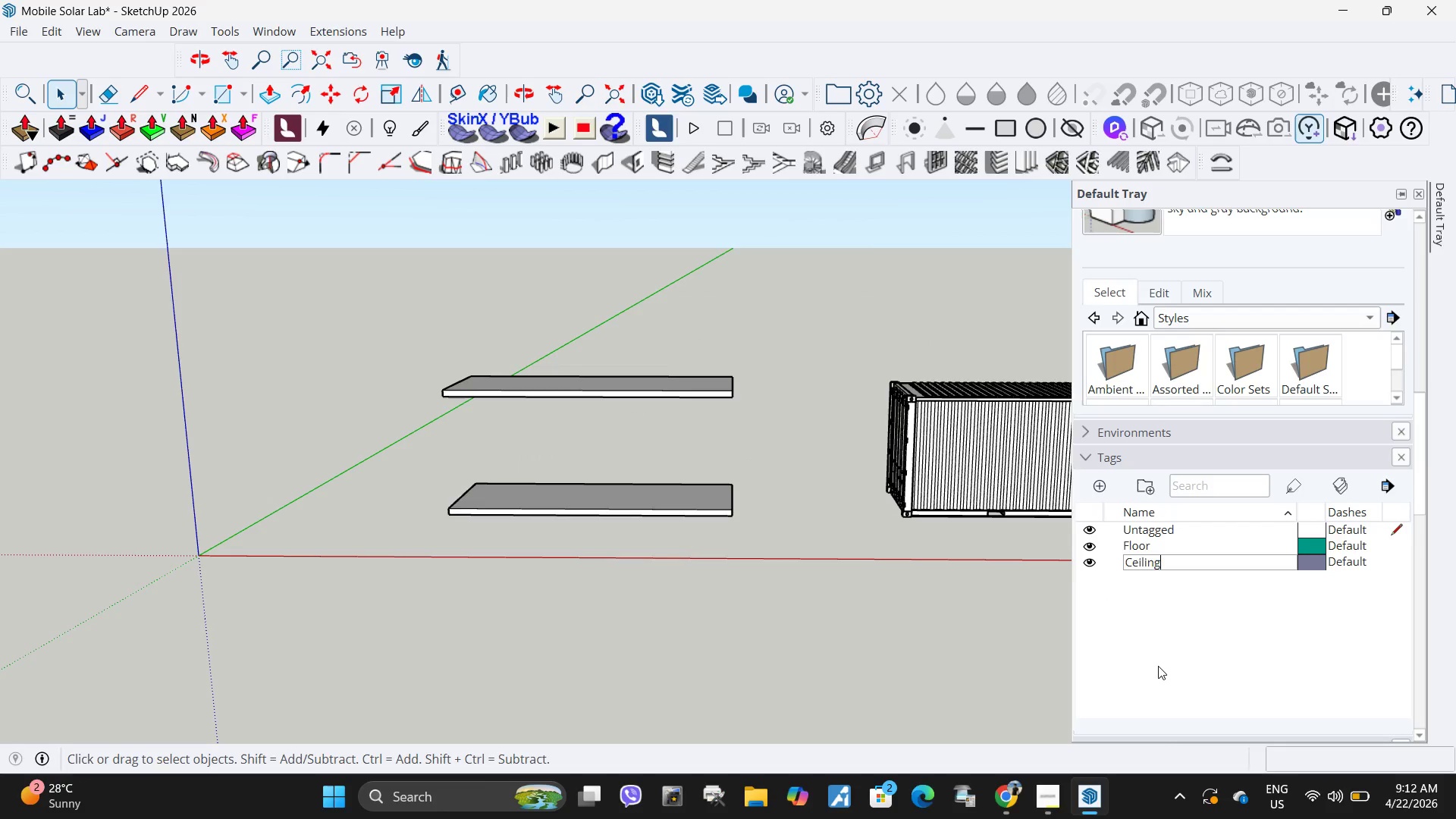 
left_click([1158, 666])
 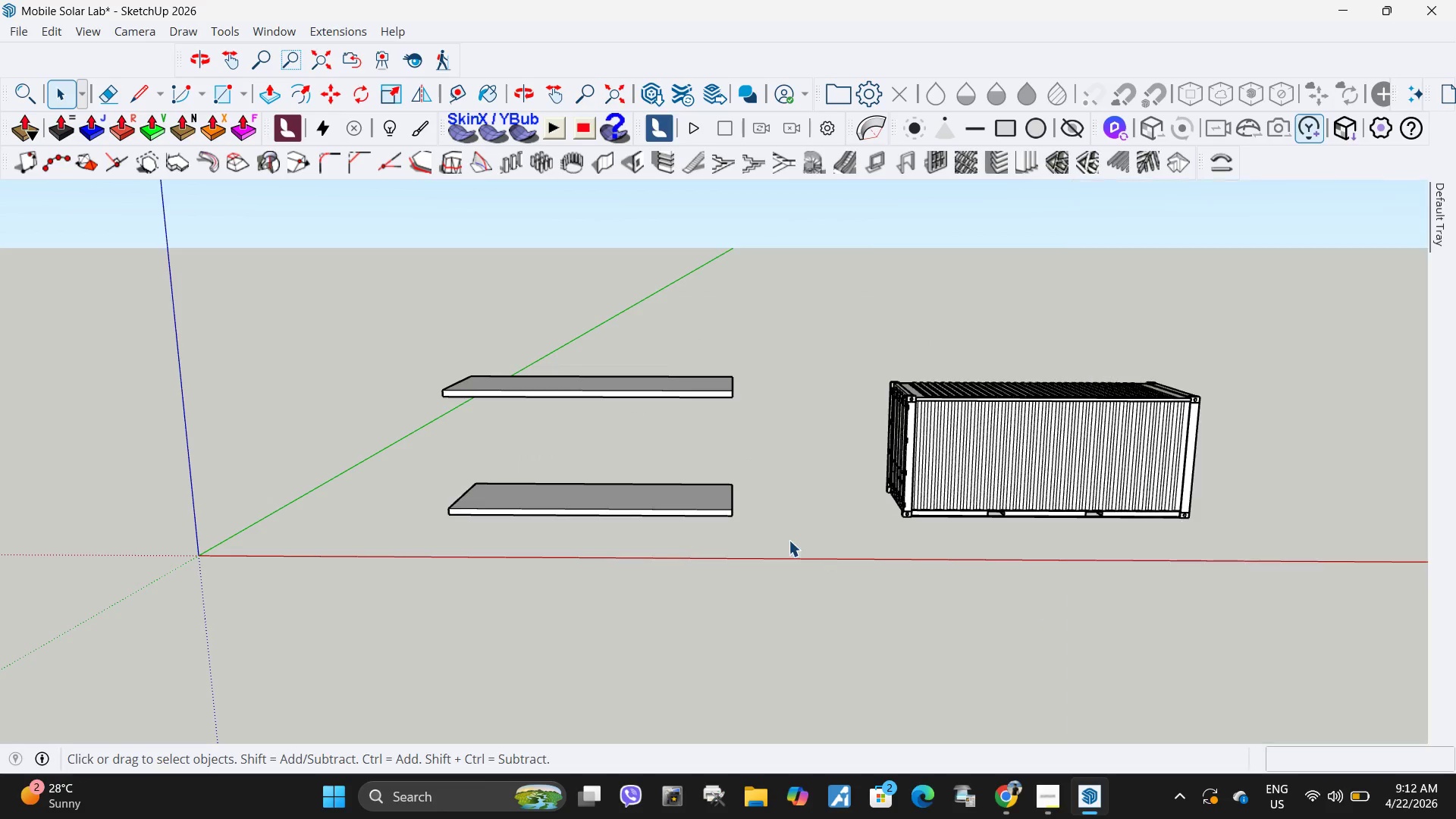 
scroll: coordinate [670, 501], scroll_direction: up, amount: 1.0
 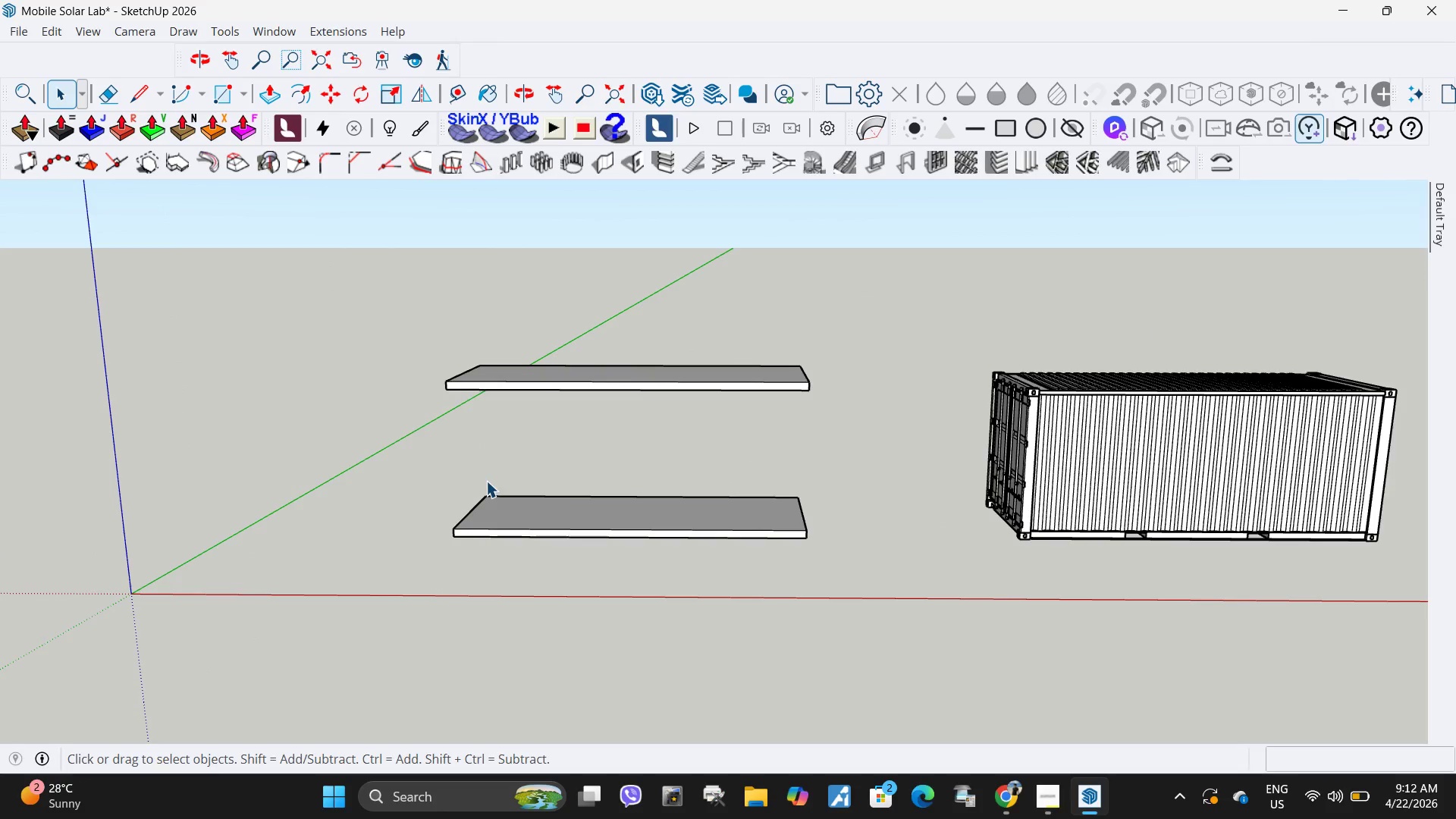 
left_click([547, 508])
 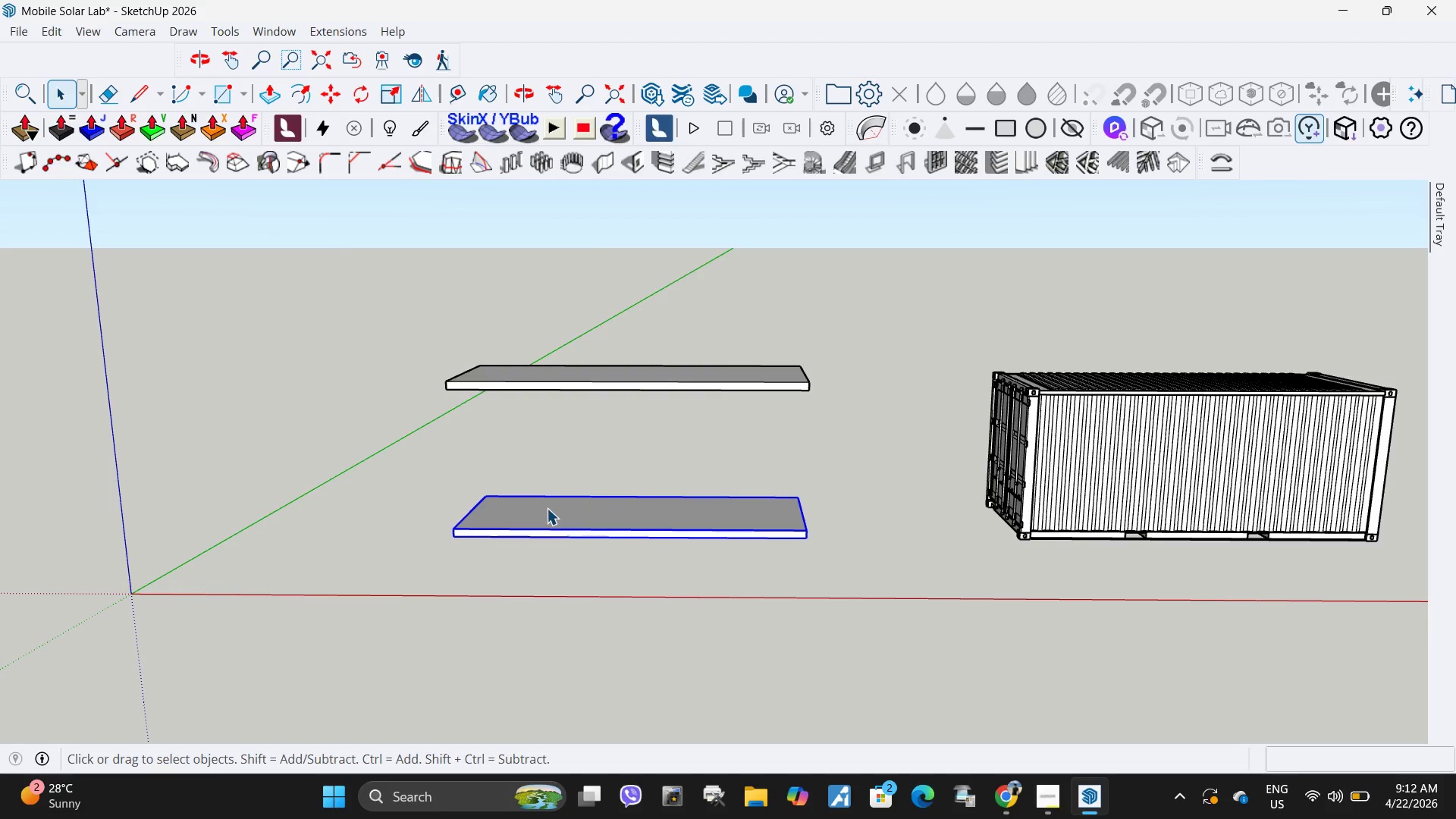 
right_click([547, 508])
 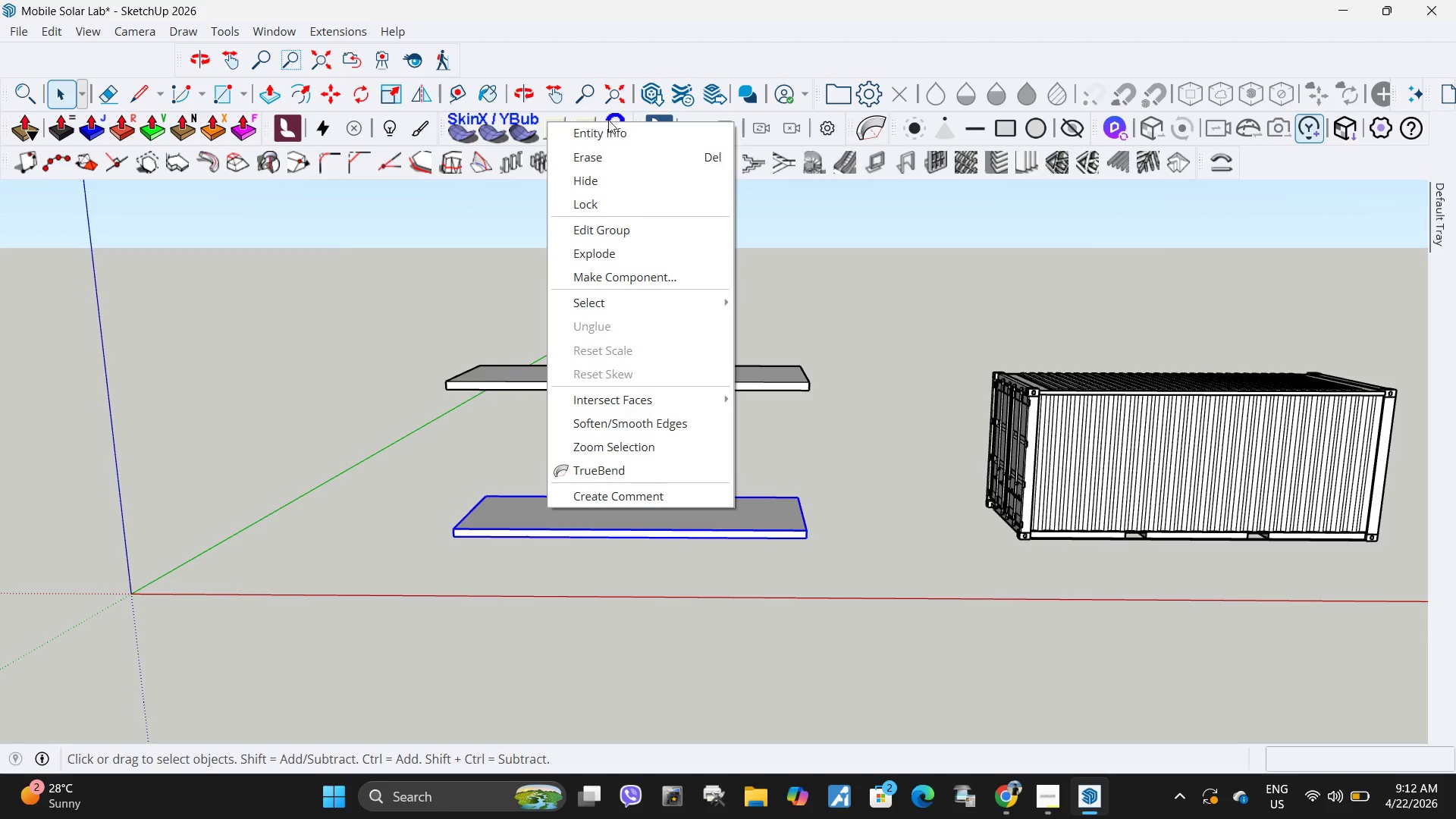 
left_click([605, 141])
 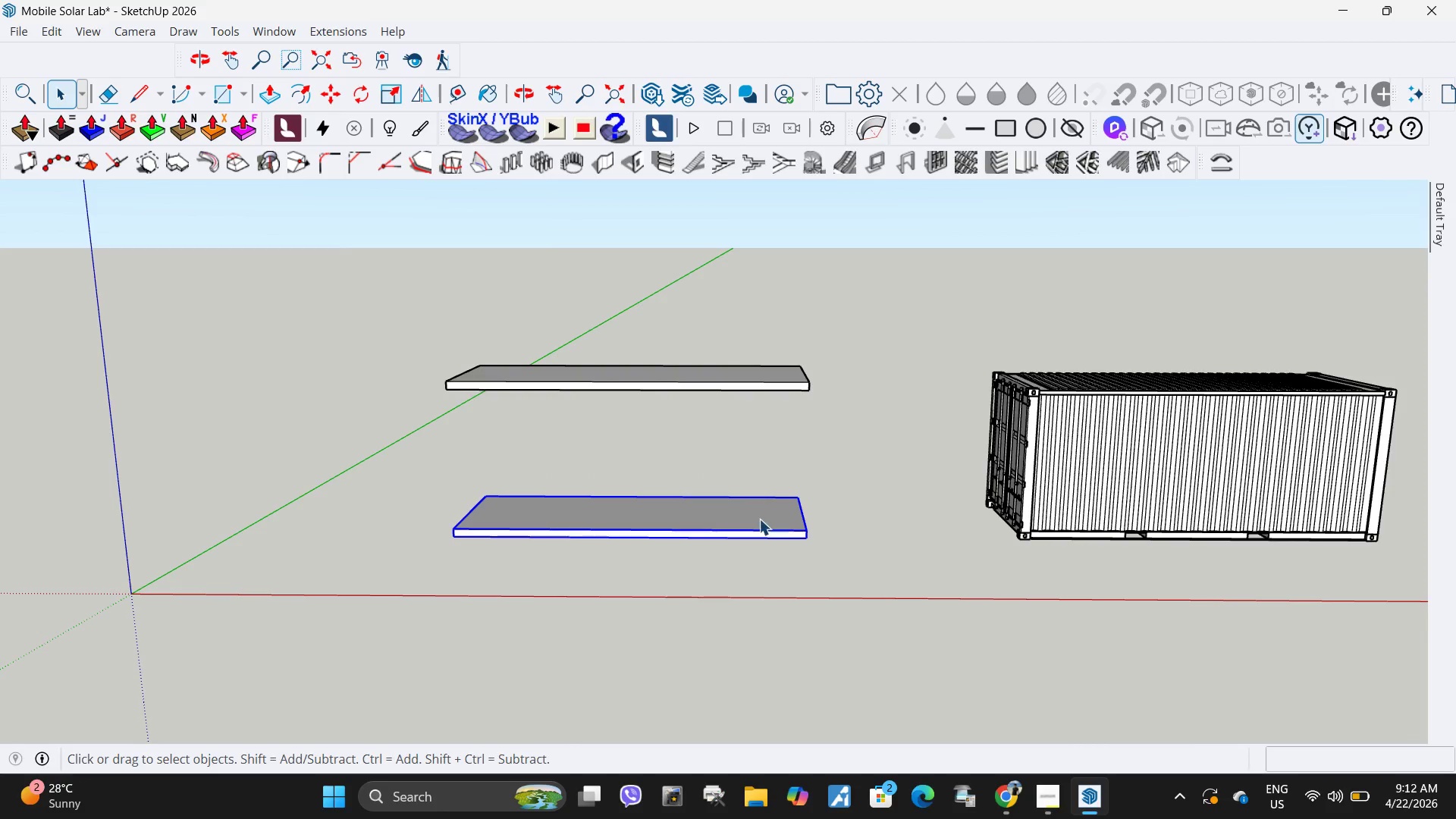 
right_click([738, 517])
 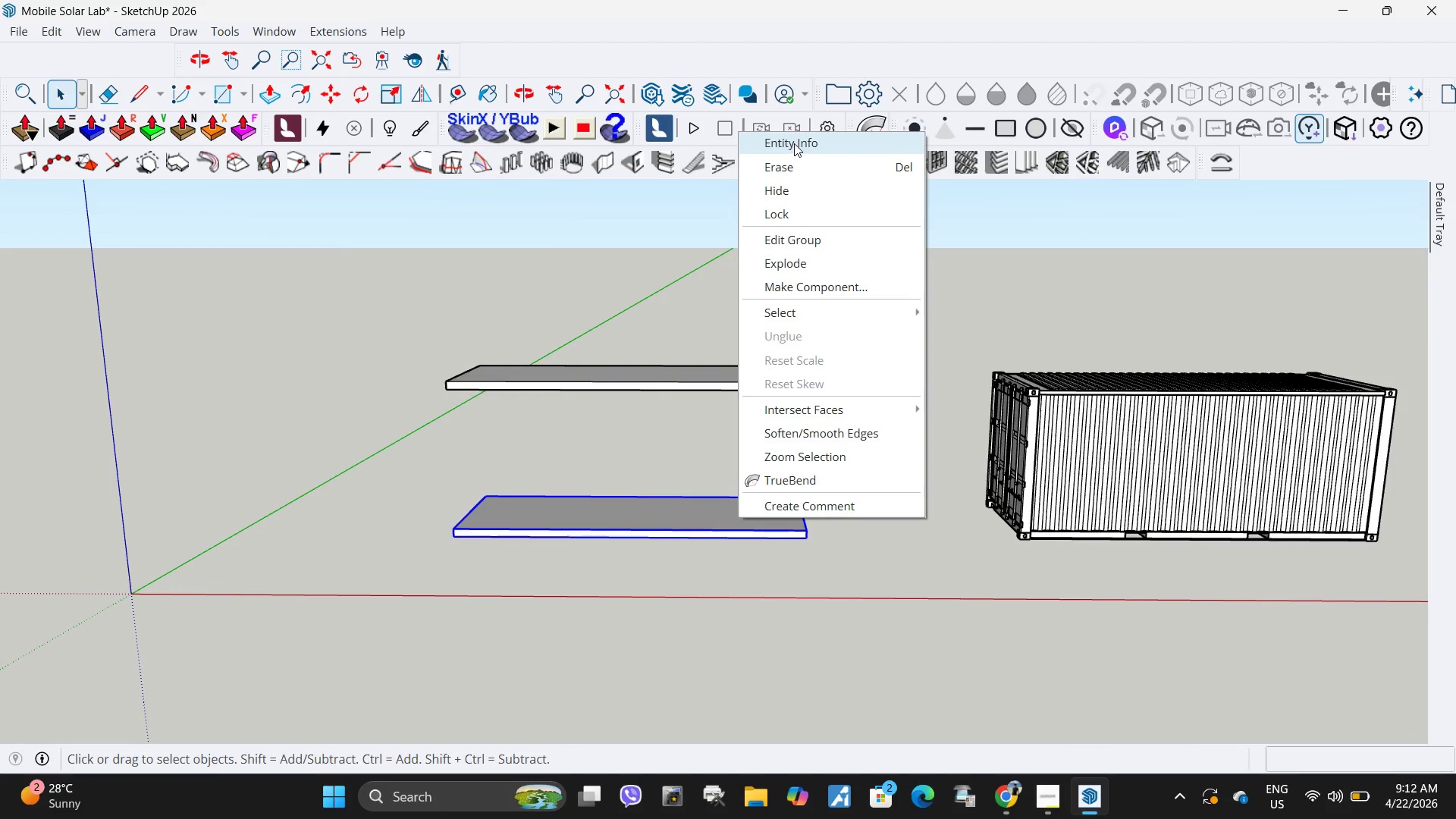 
left_click([794, 143])
 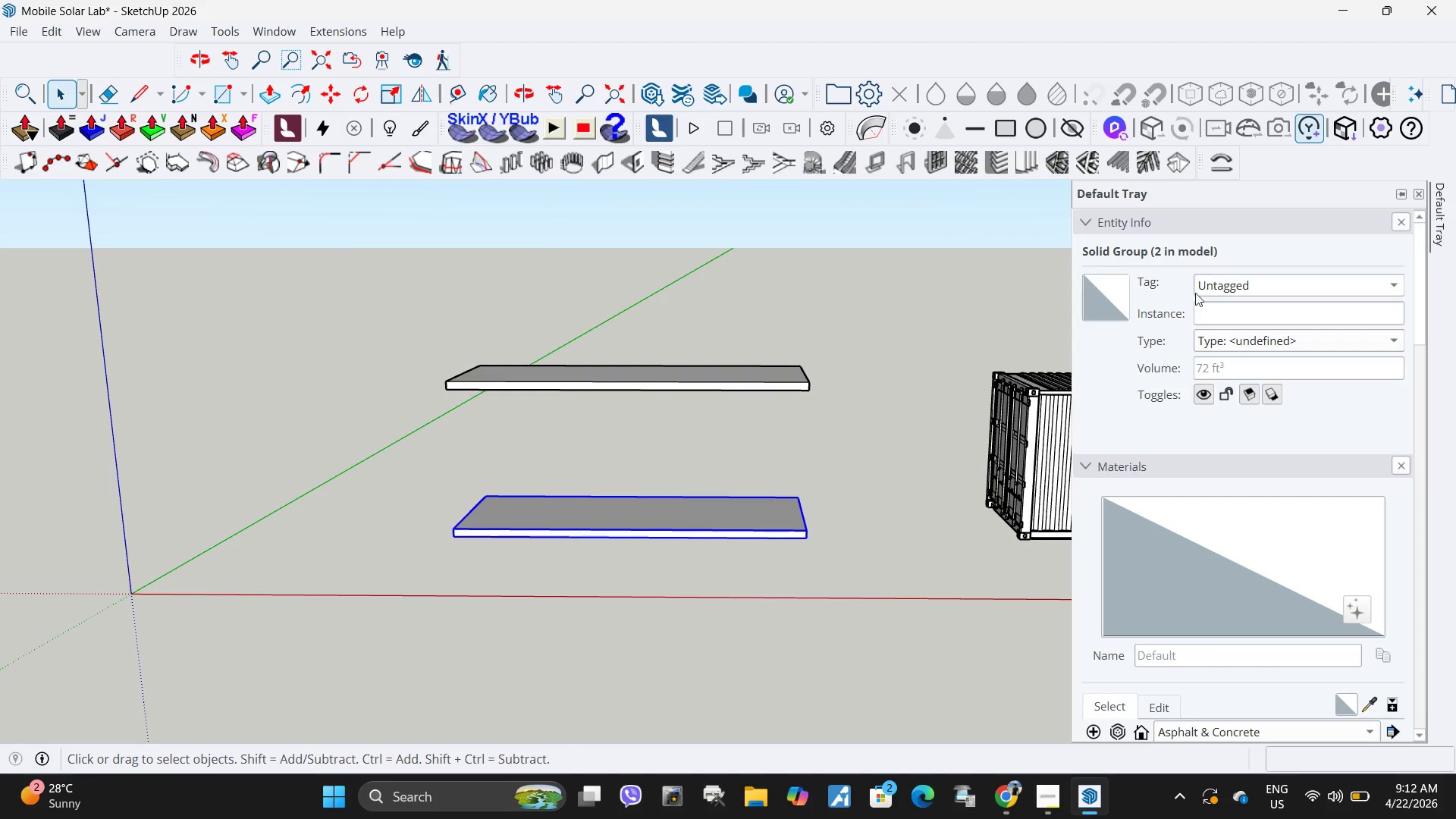 
left_click([1236, 292])
 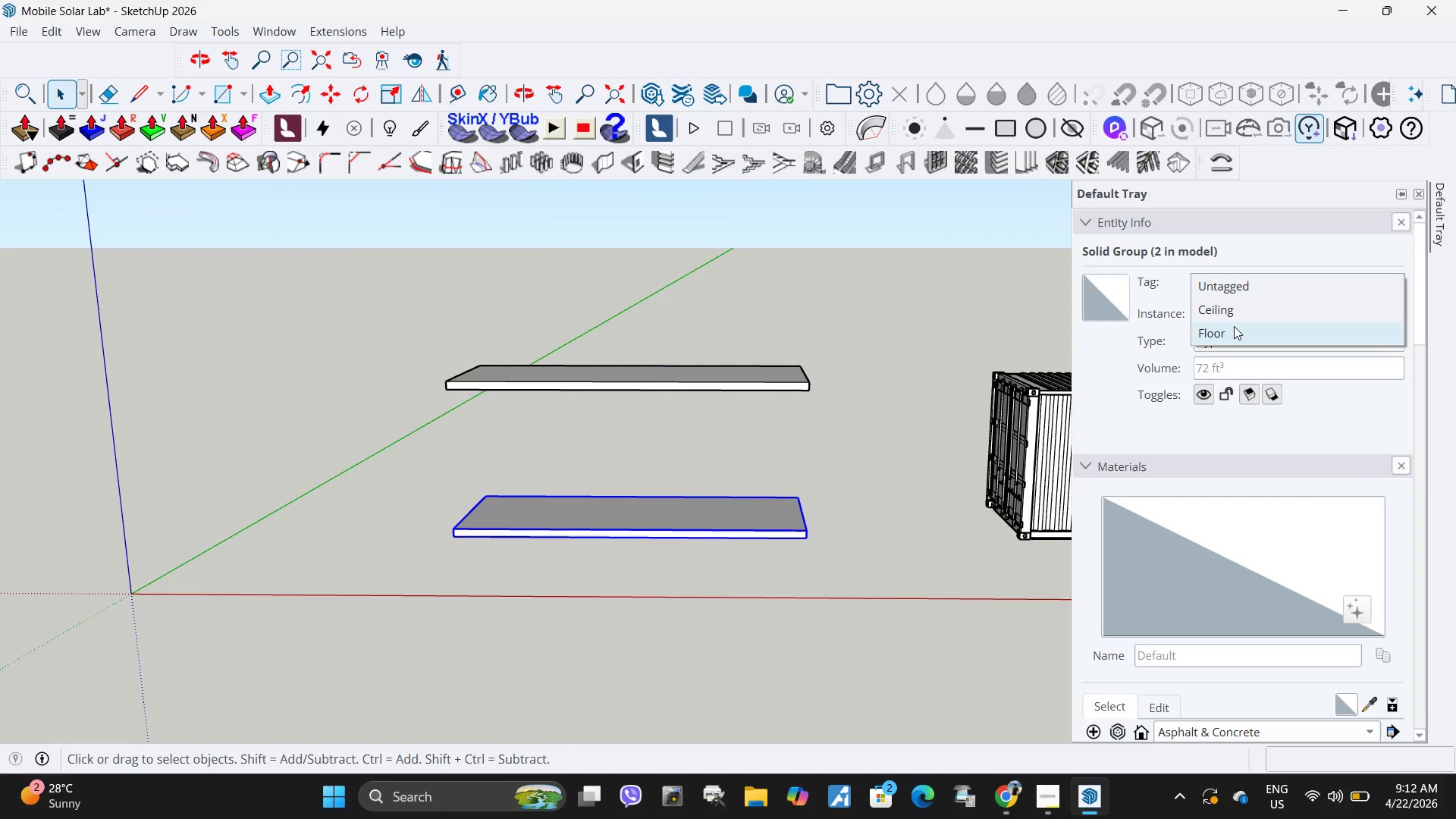 
left_click([1234, 326])
 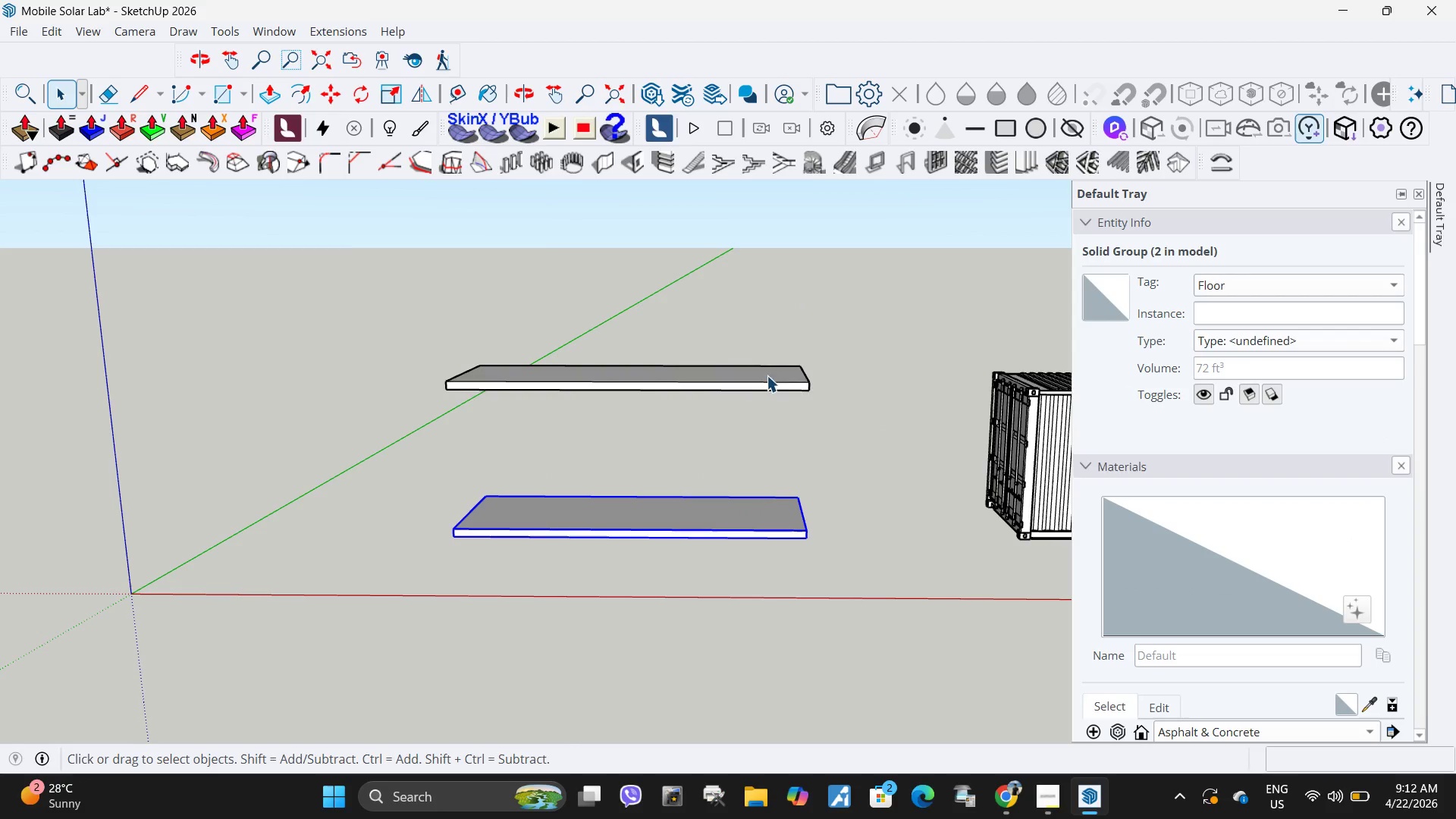 
left_click([861, 367])
 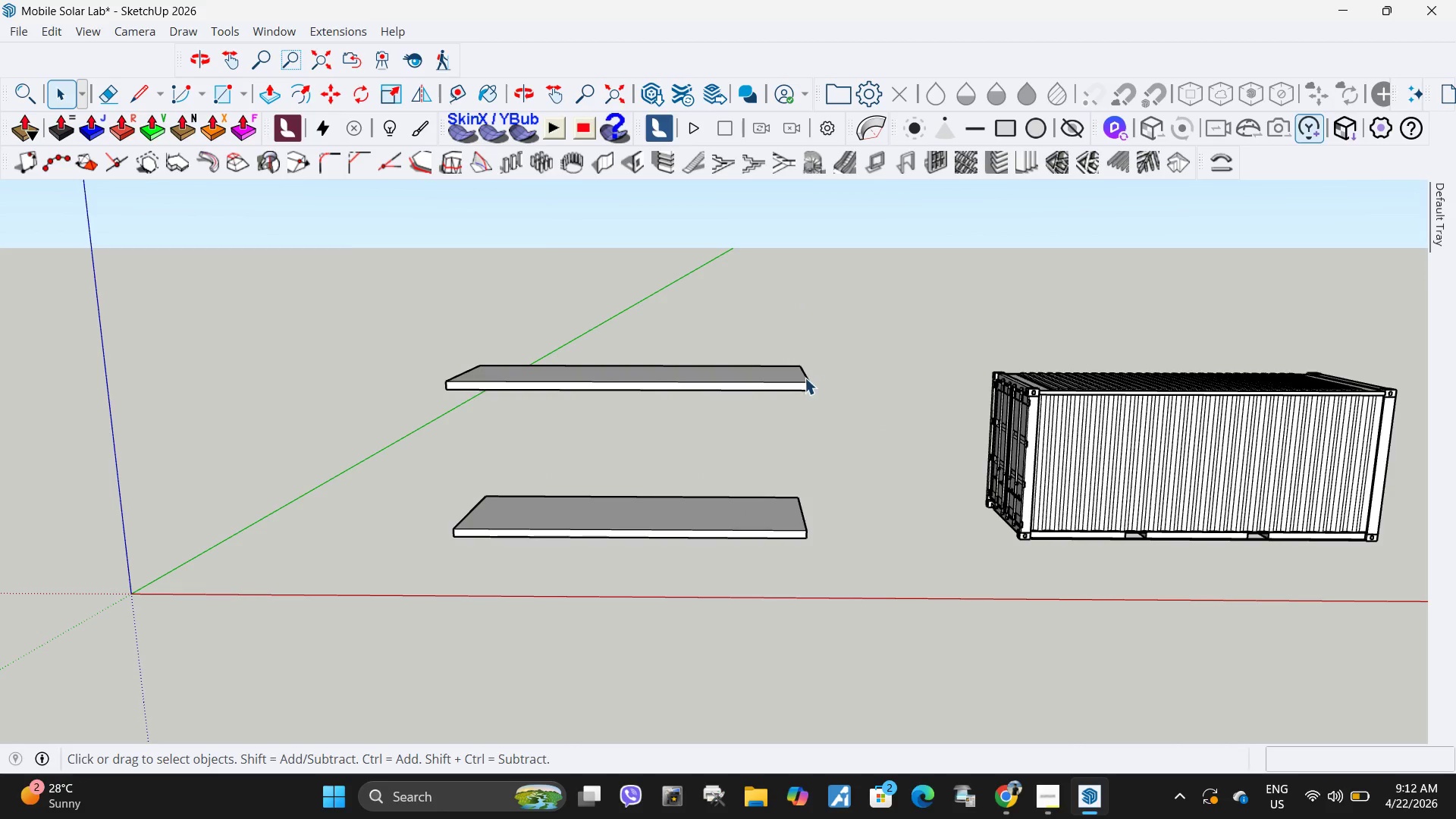 
left_click([790, 378])
 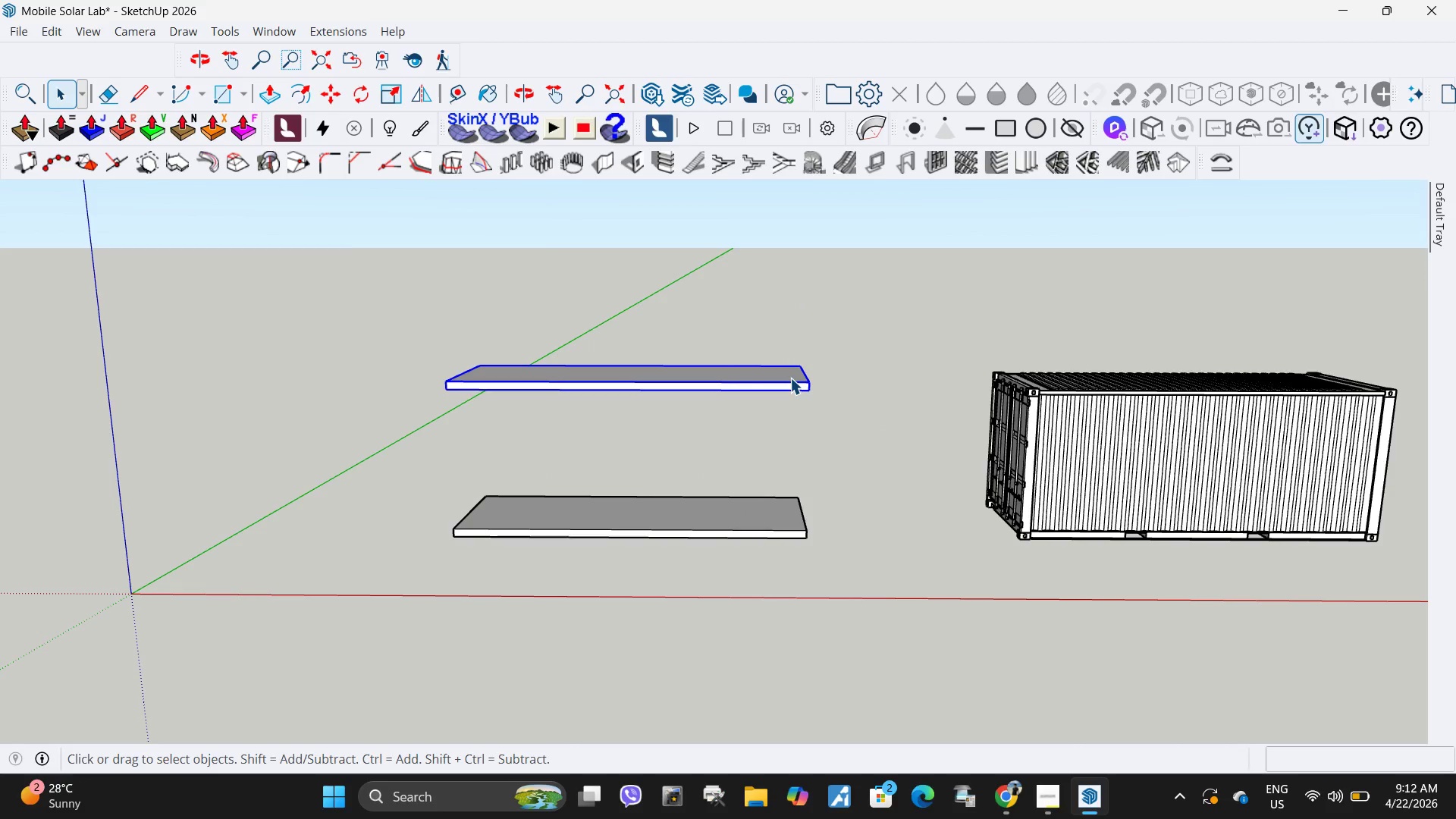 
right_click([790, 378])
 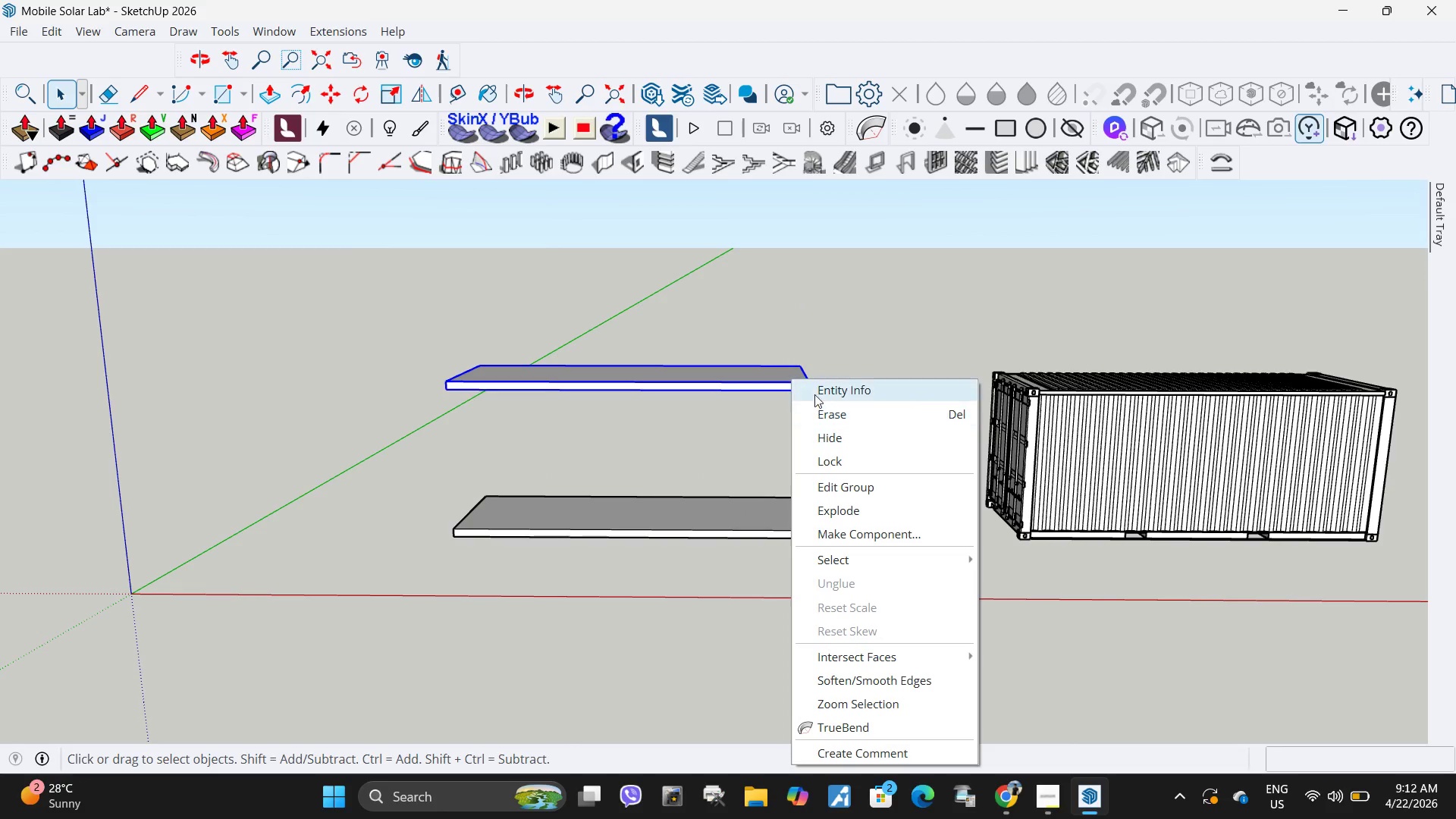 
left_click([814, 393])
 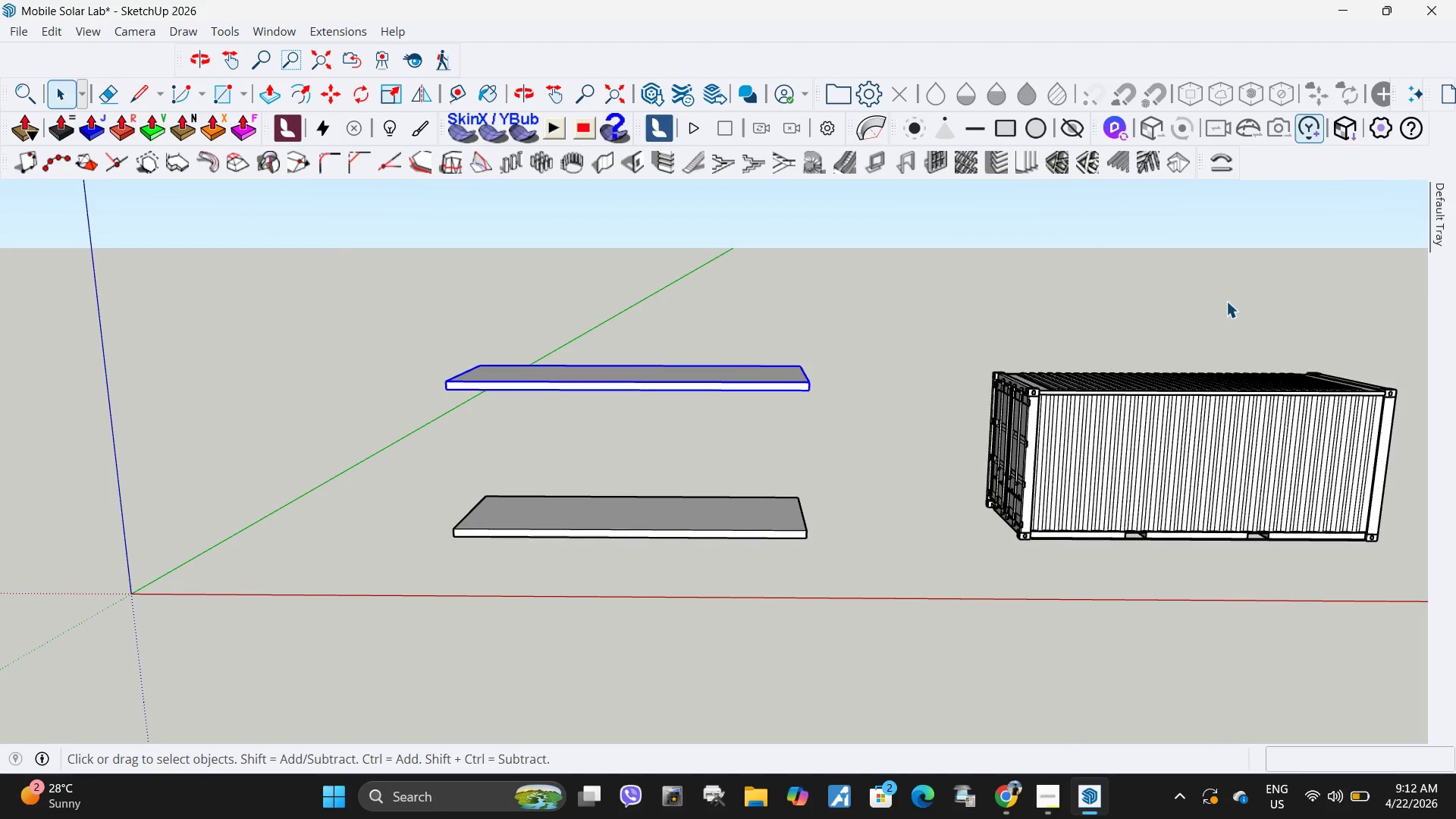 
right_click([755, 381])
 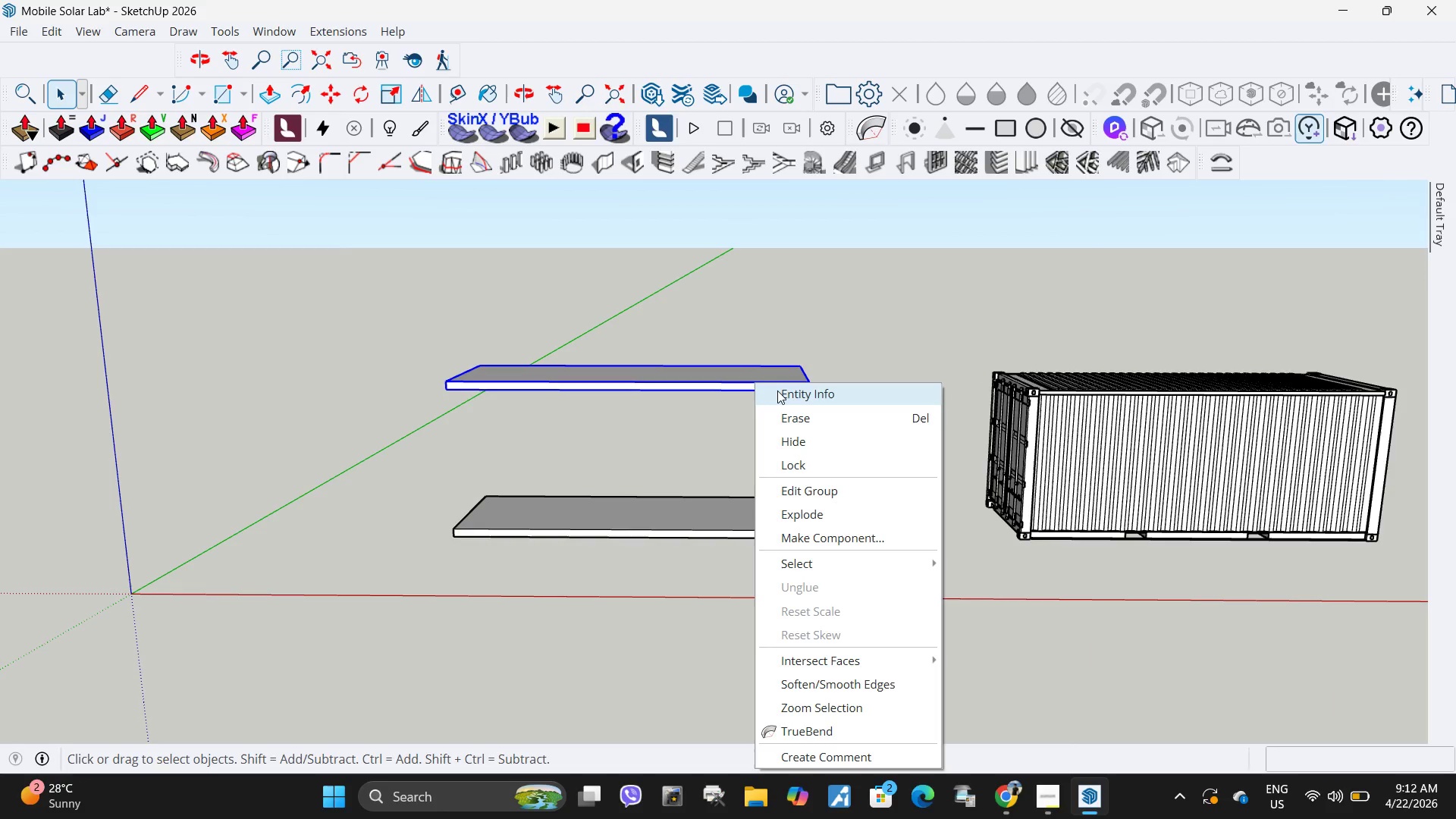 
left_click([777, 391])
 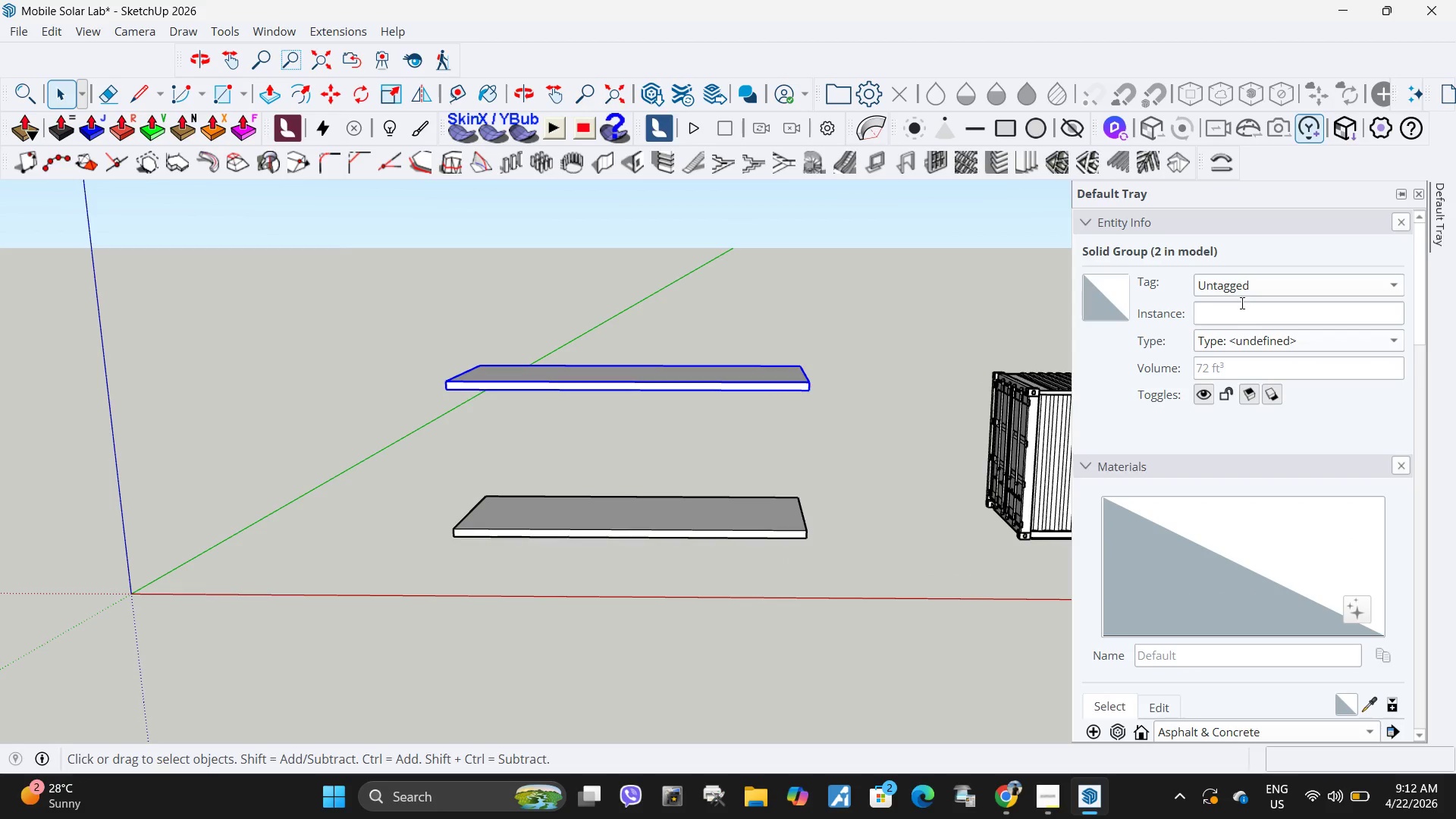 
left_click([1247, 282])
 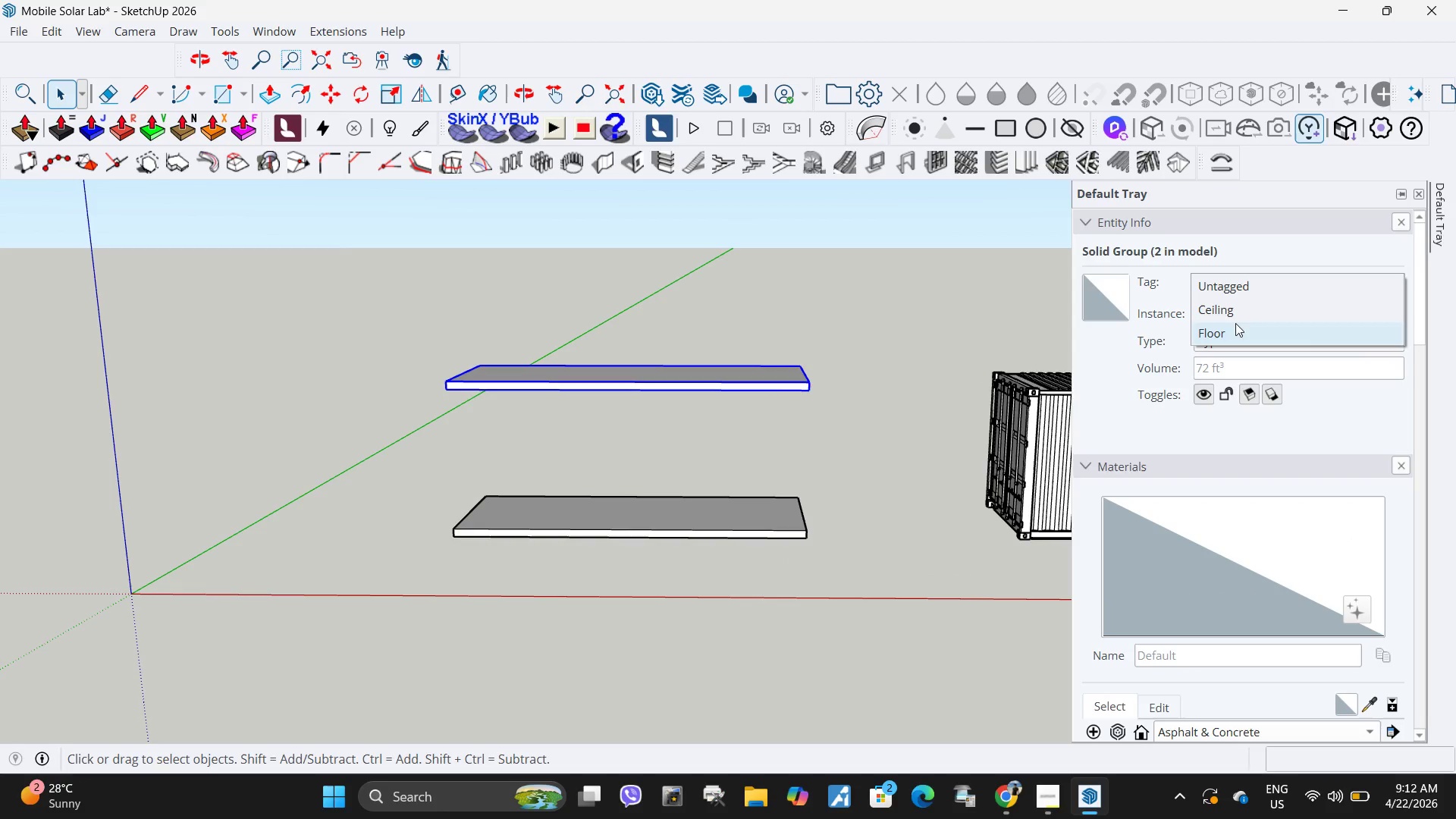 
left_click([1235, 315])
 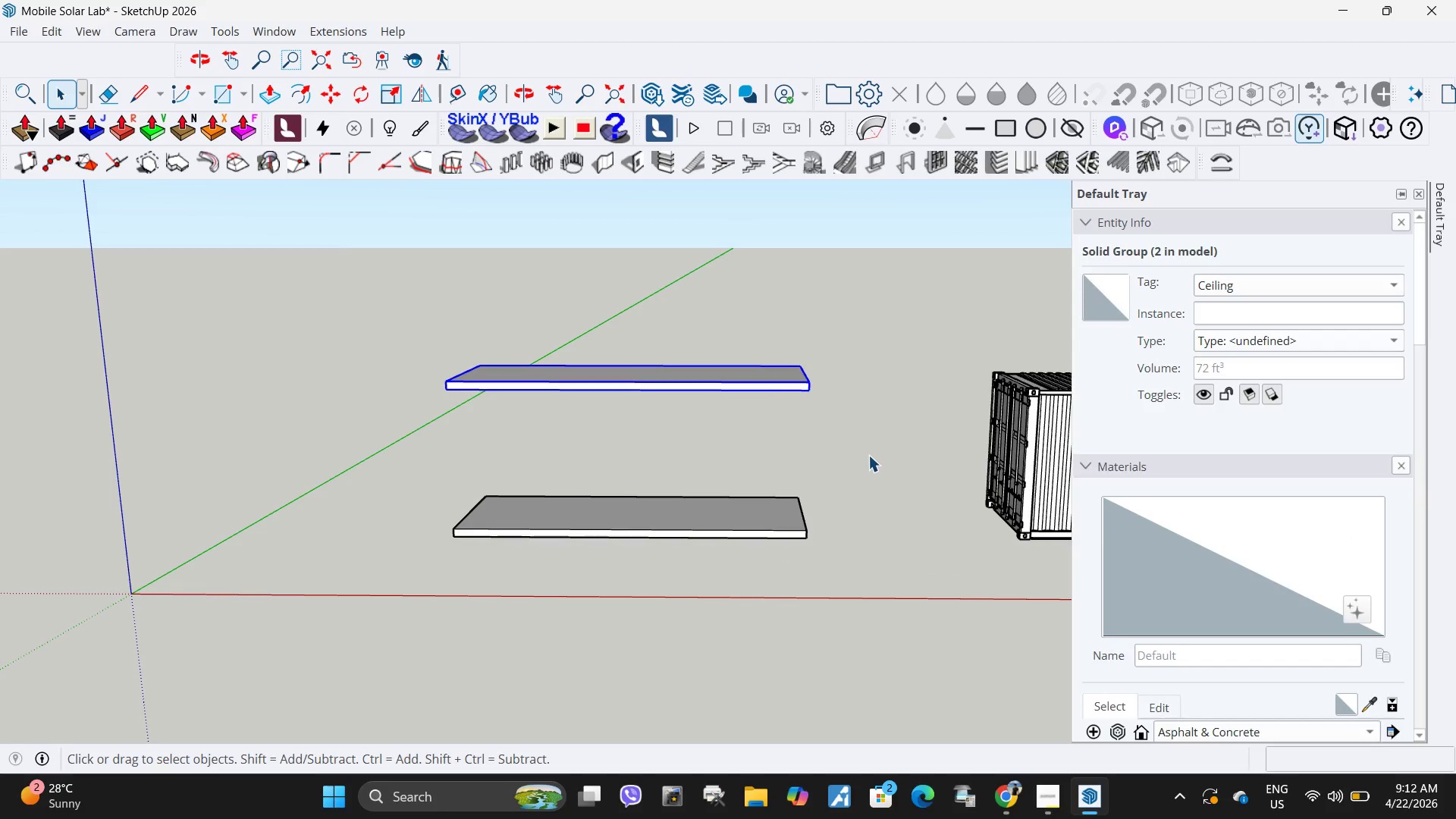 
left_click_drag(start_coordinate=[870, 455], to_coordinate=[883, 448])
 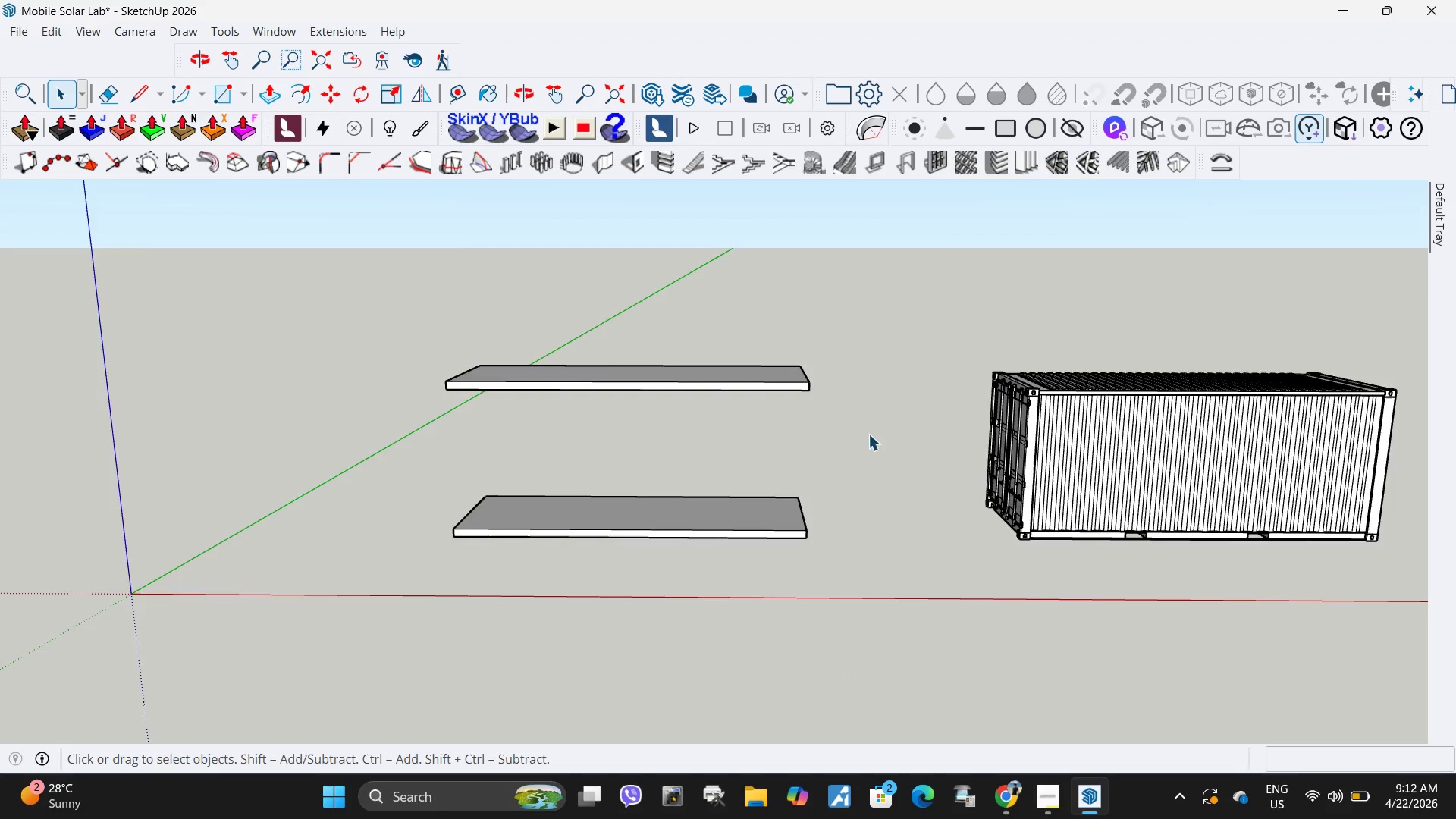 
scroll: coordinate [806, 481], scroll_direction: down, amount: 3.0
 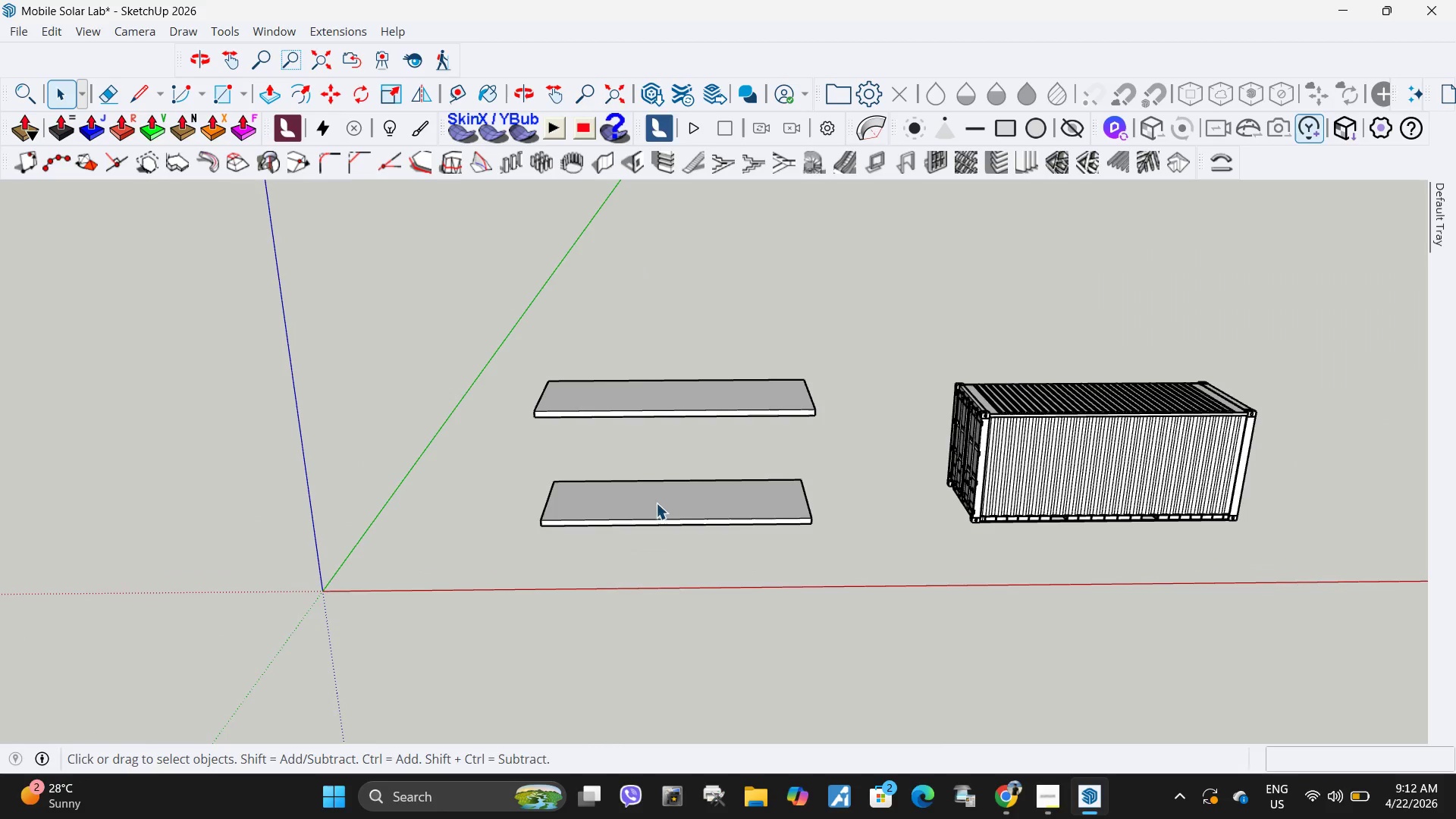 
left_click([641, 385])
 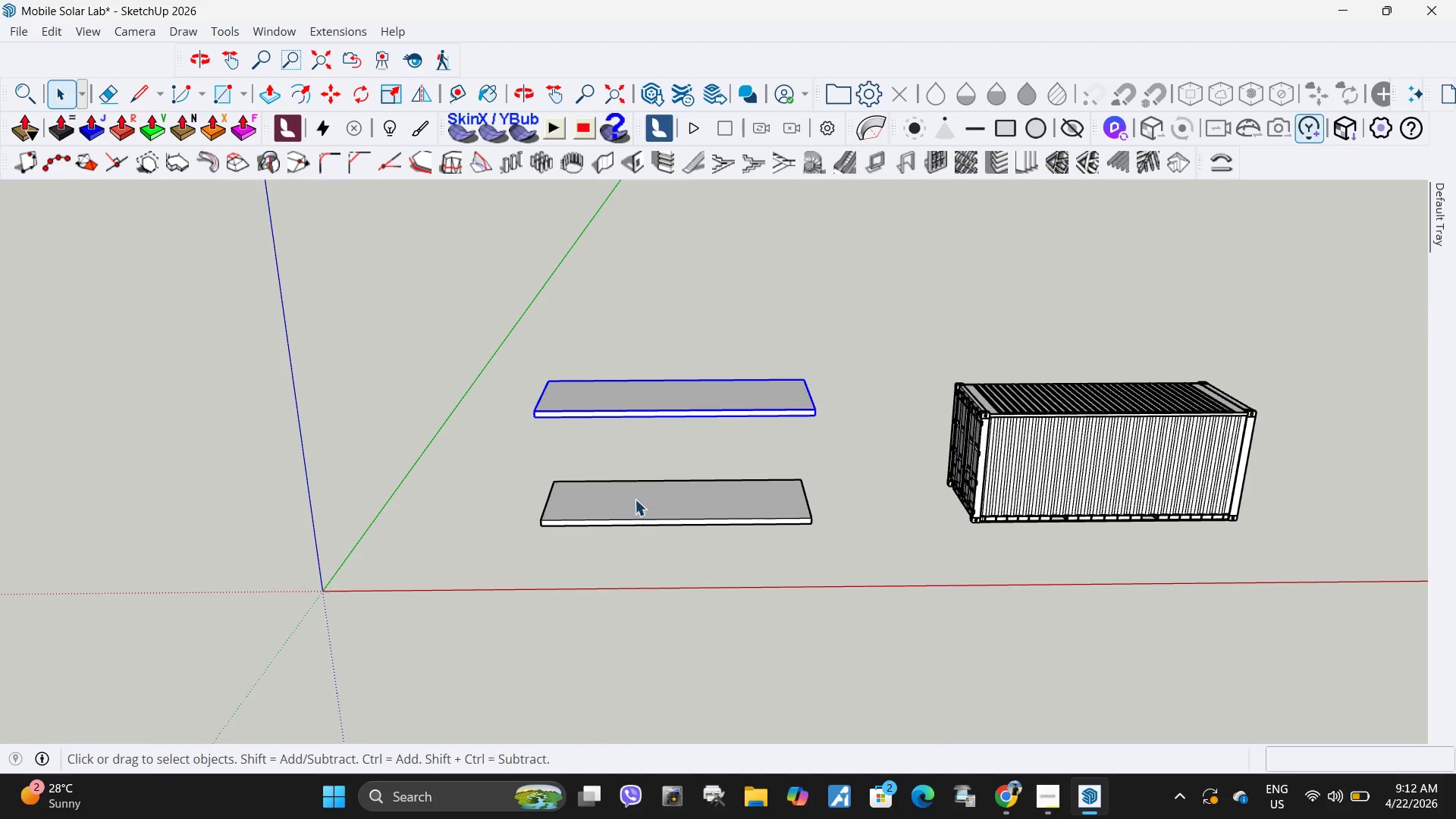 
left_click([634, 505])
 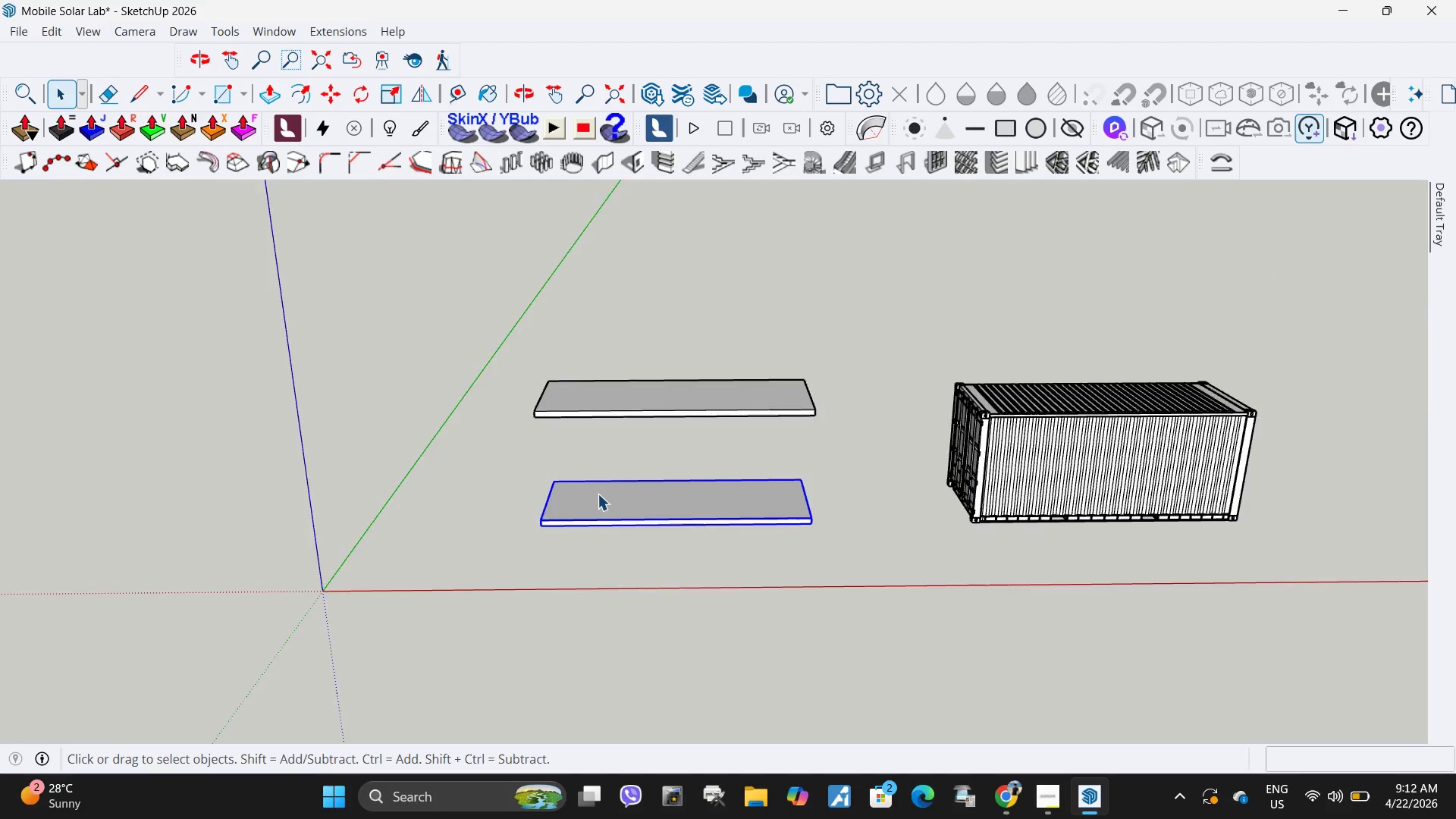 
scroll: coordinate [538, 508], scroll_direction: up, amount: 7.0
 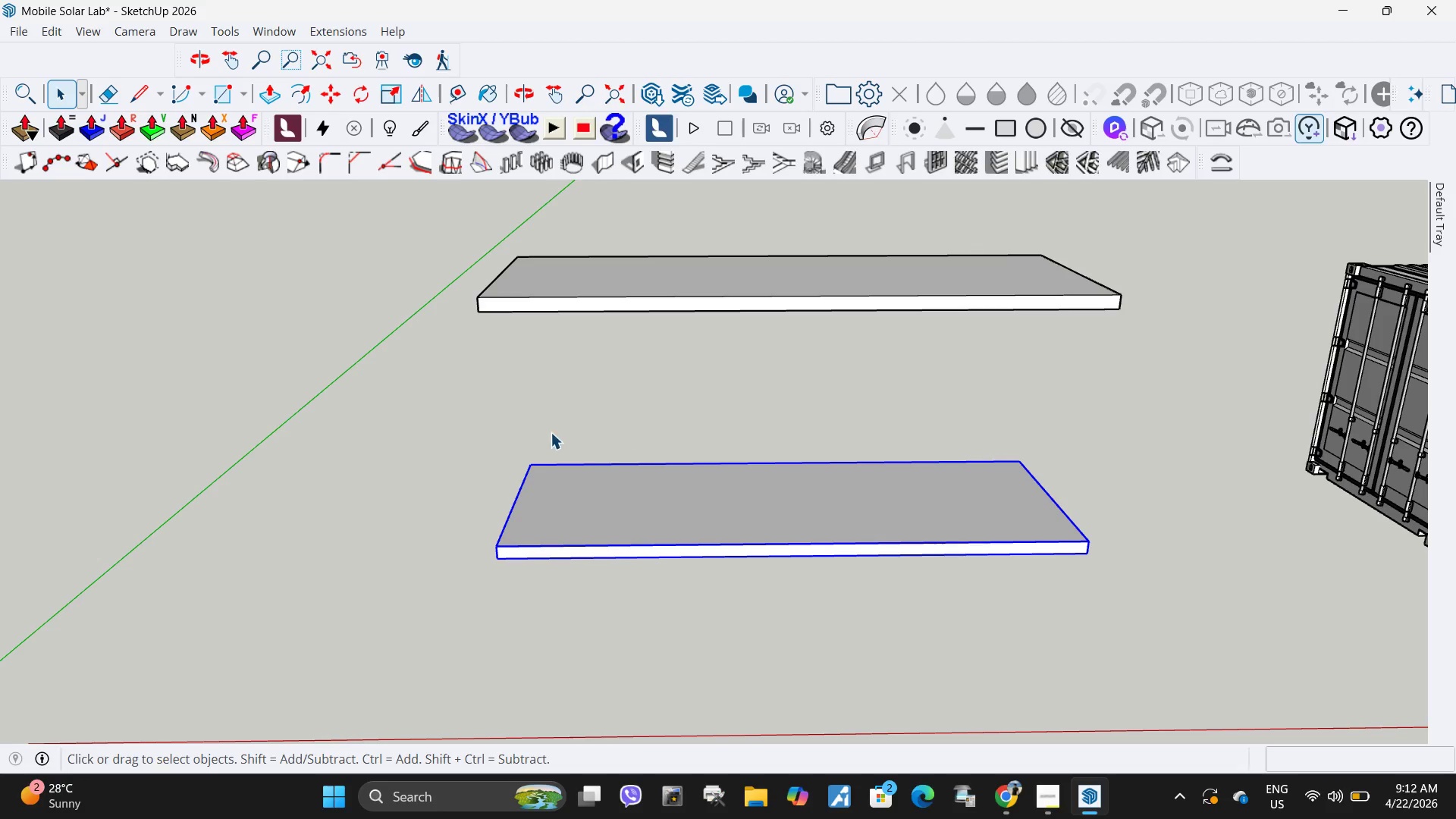 
key(R)
 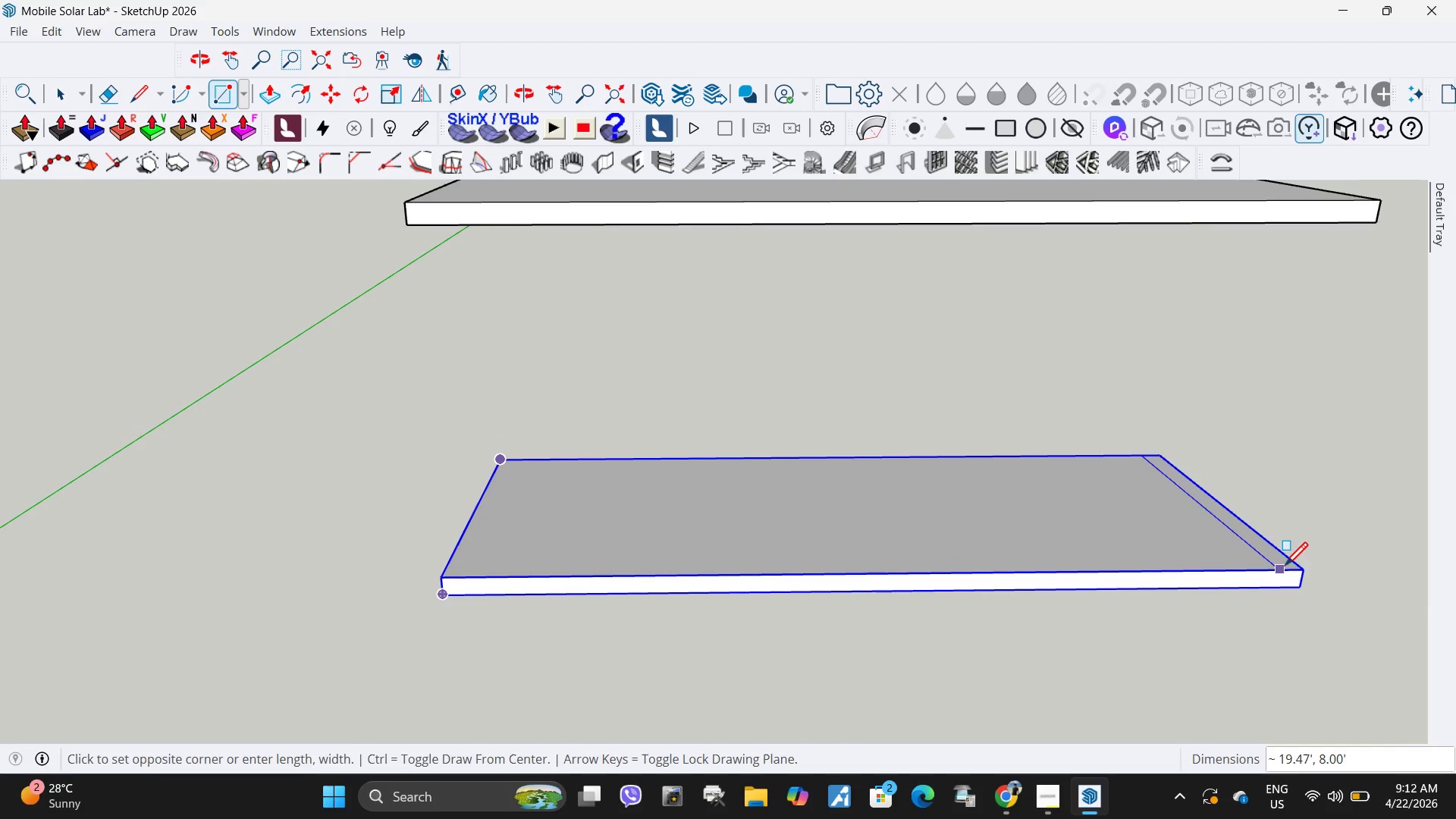 
scroll: coordinate [610, 479], scroll_direction: up, amount: 3.0
 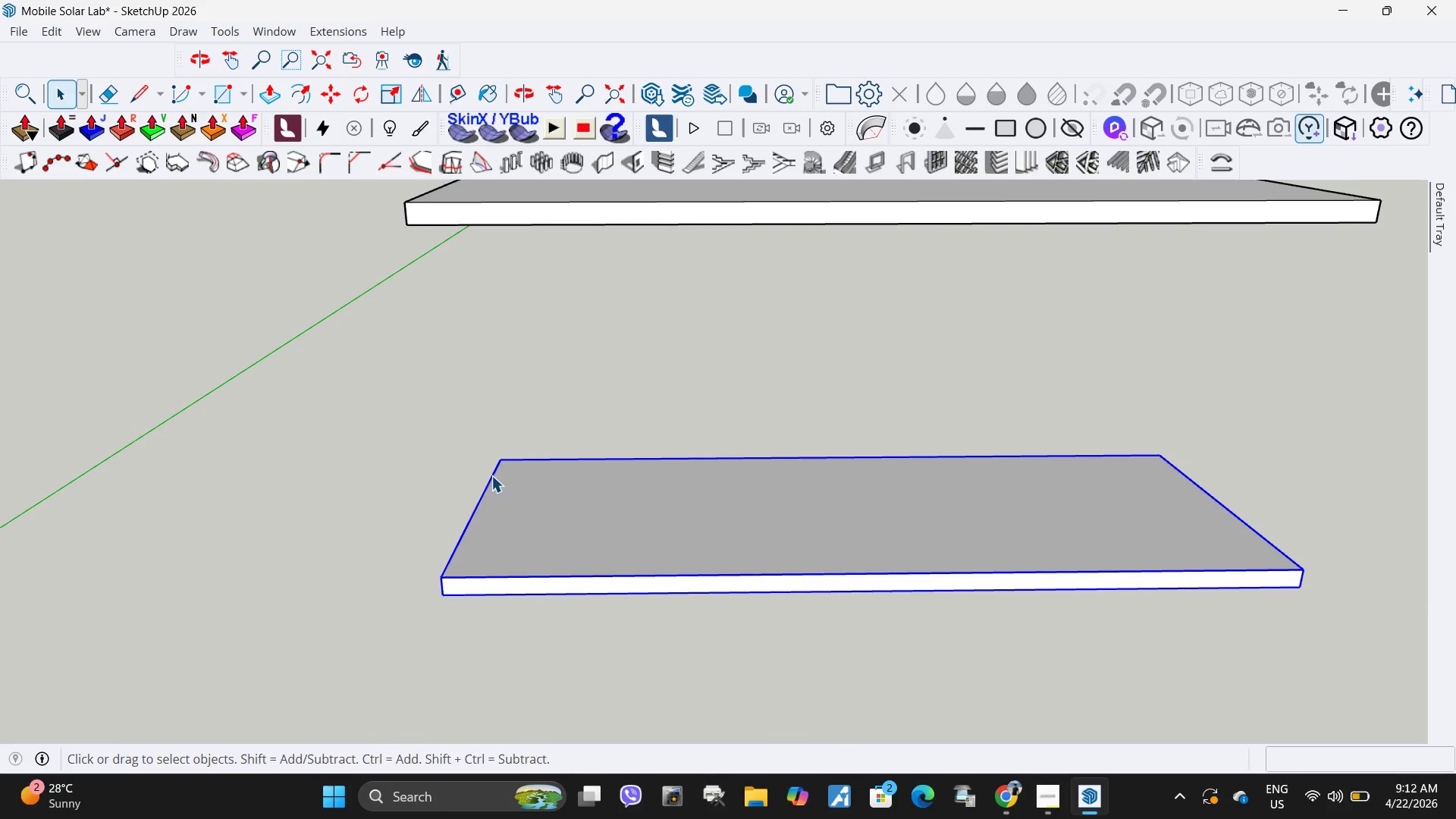 
left_click([1297, 570])
 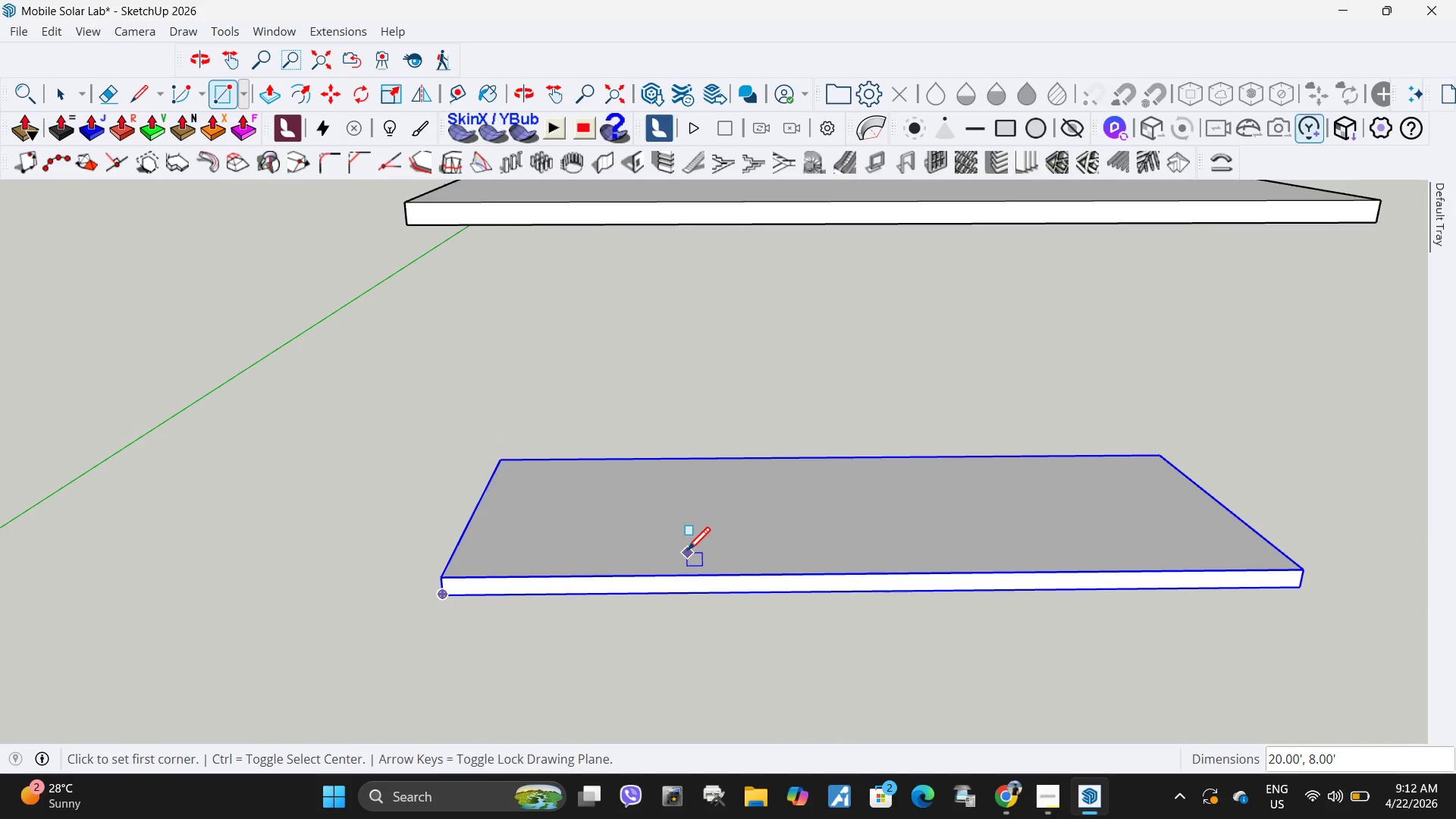 
key(F)
 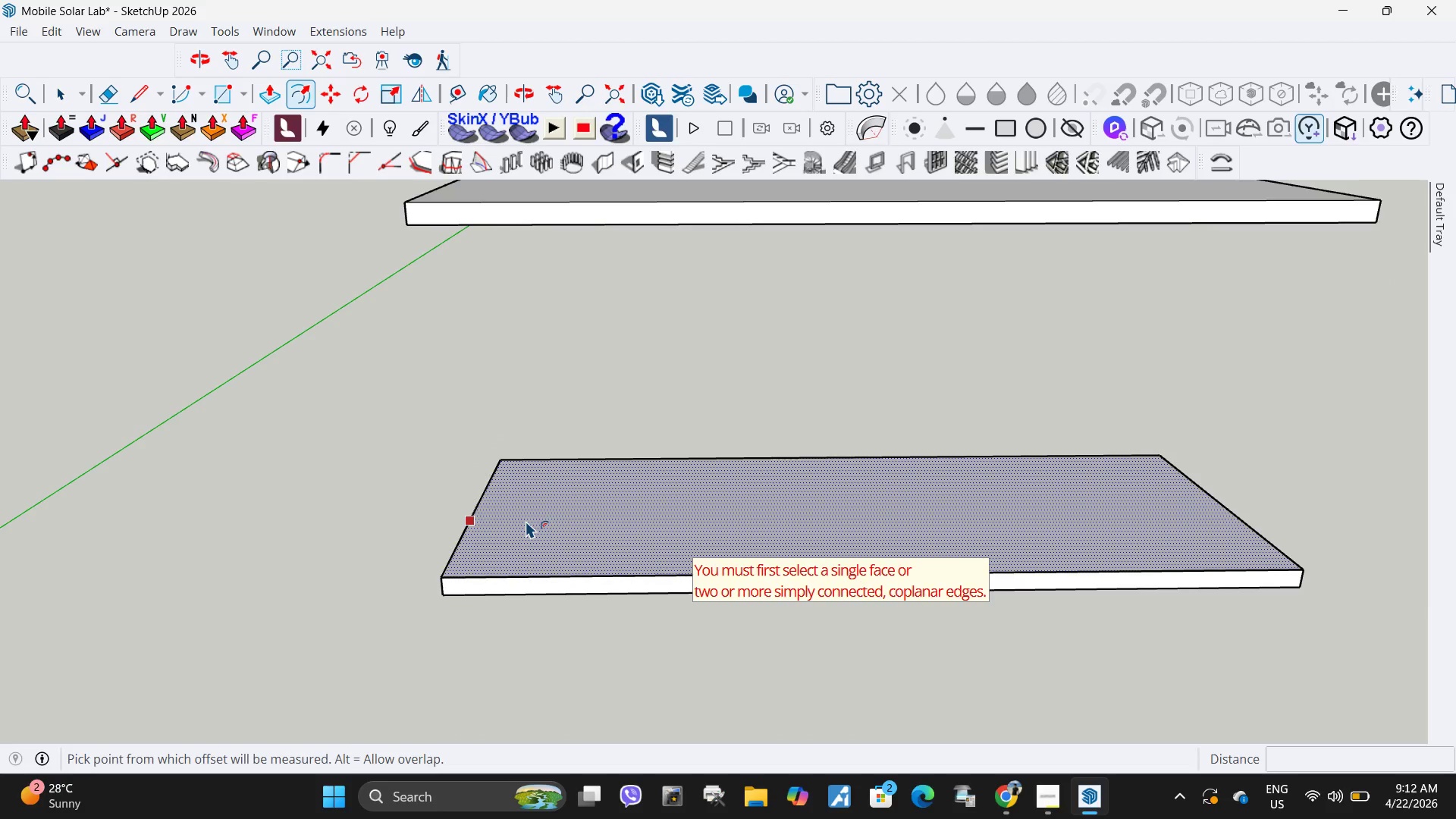 
left_click([526, 521])
 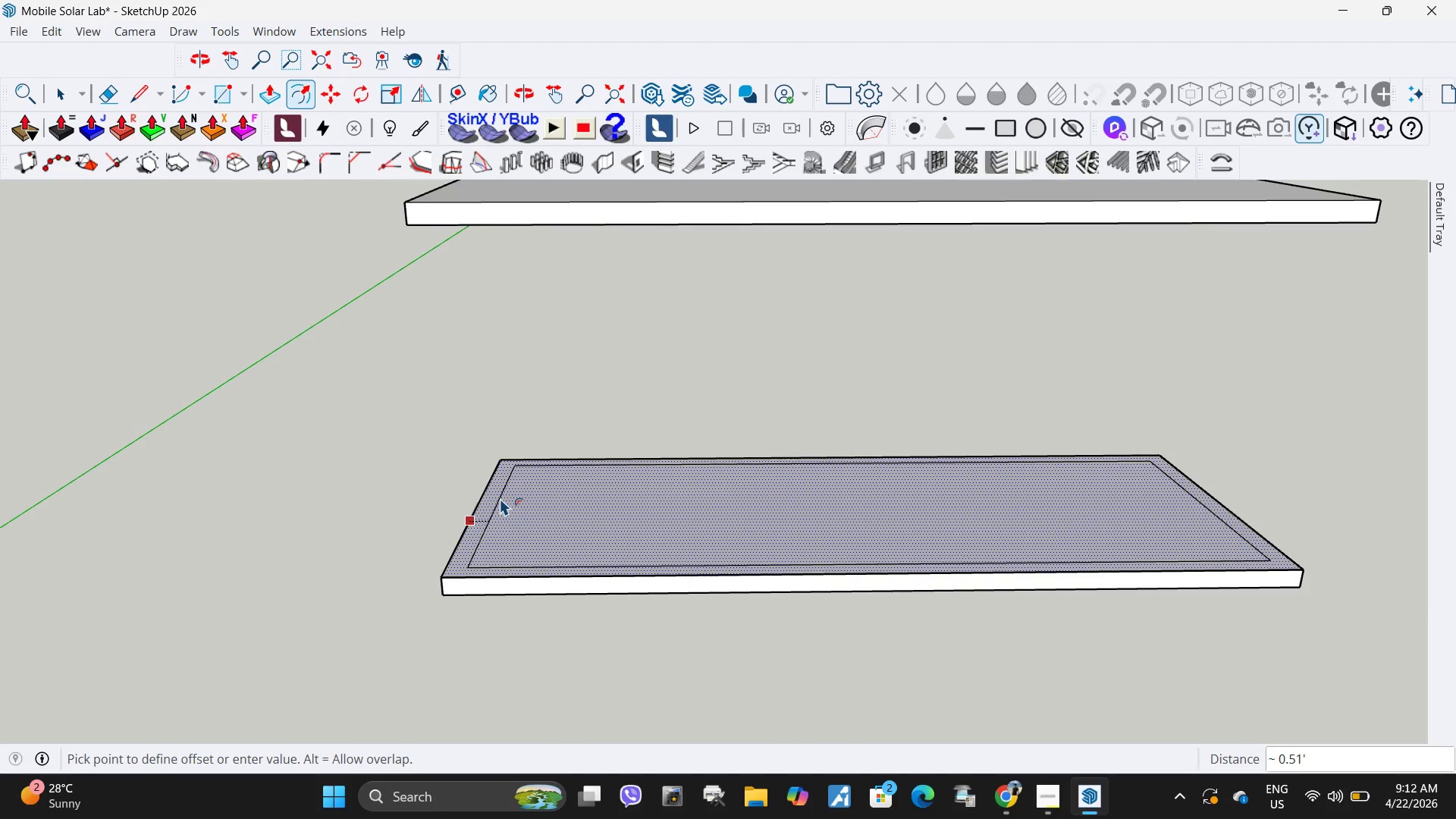 
key(NumpadDecimal)
 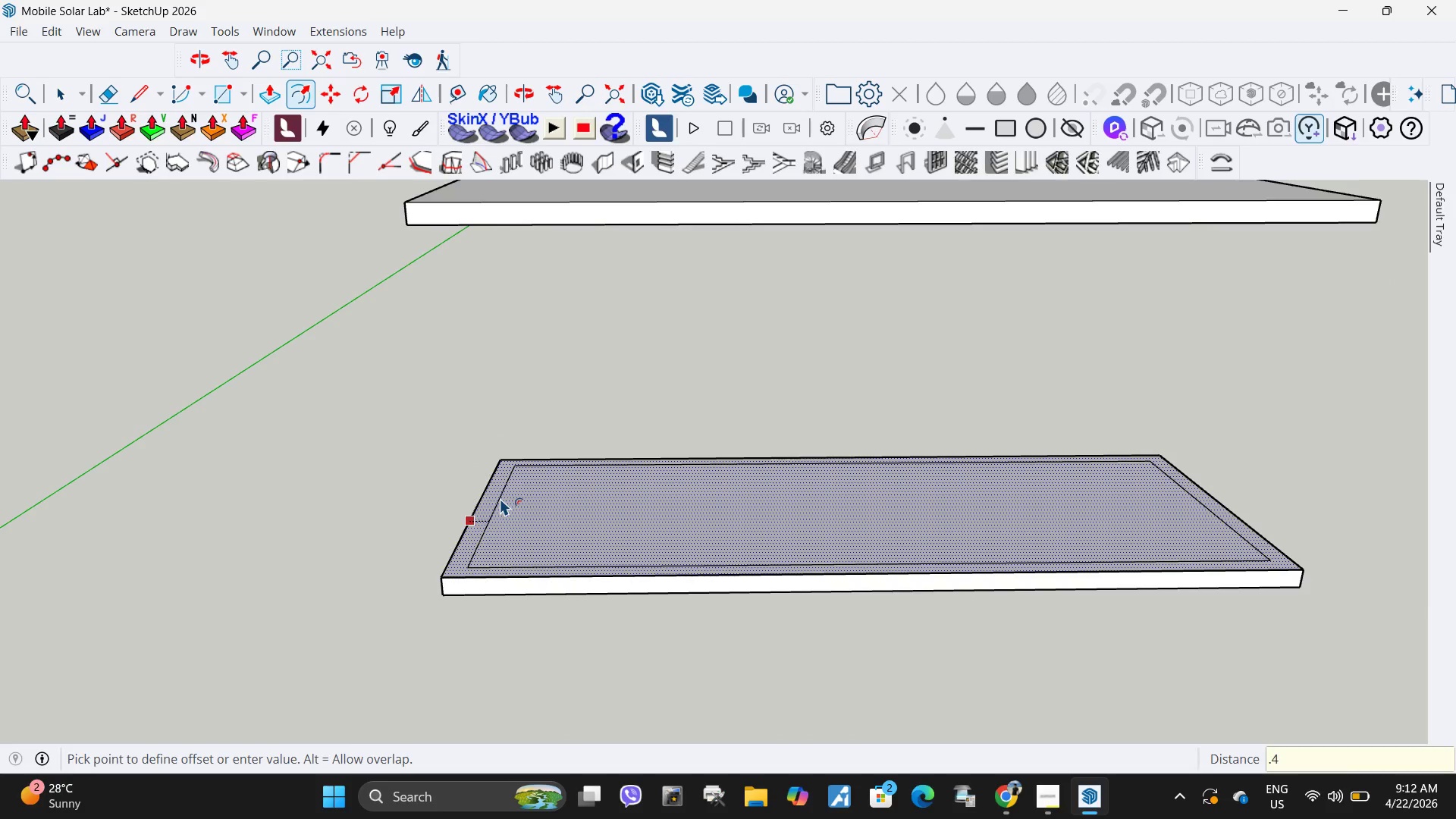 
key(Numpad4)
 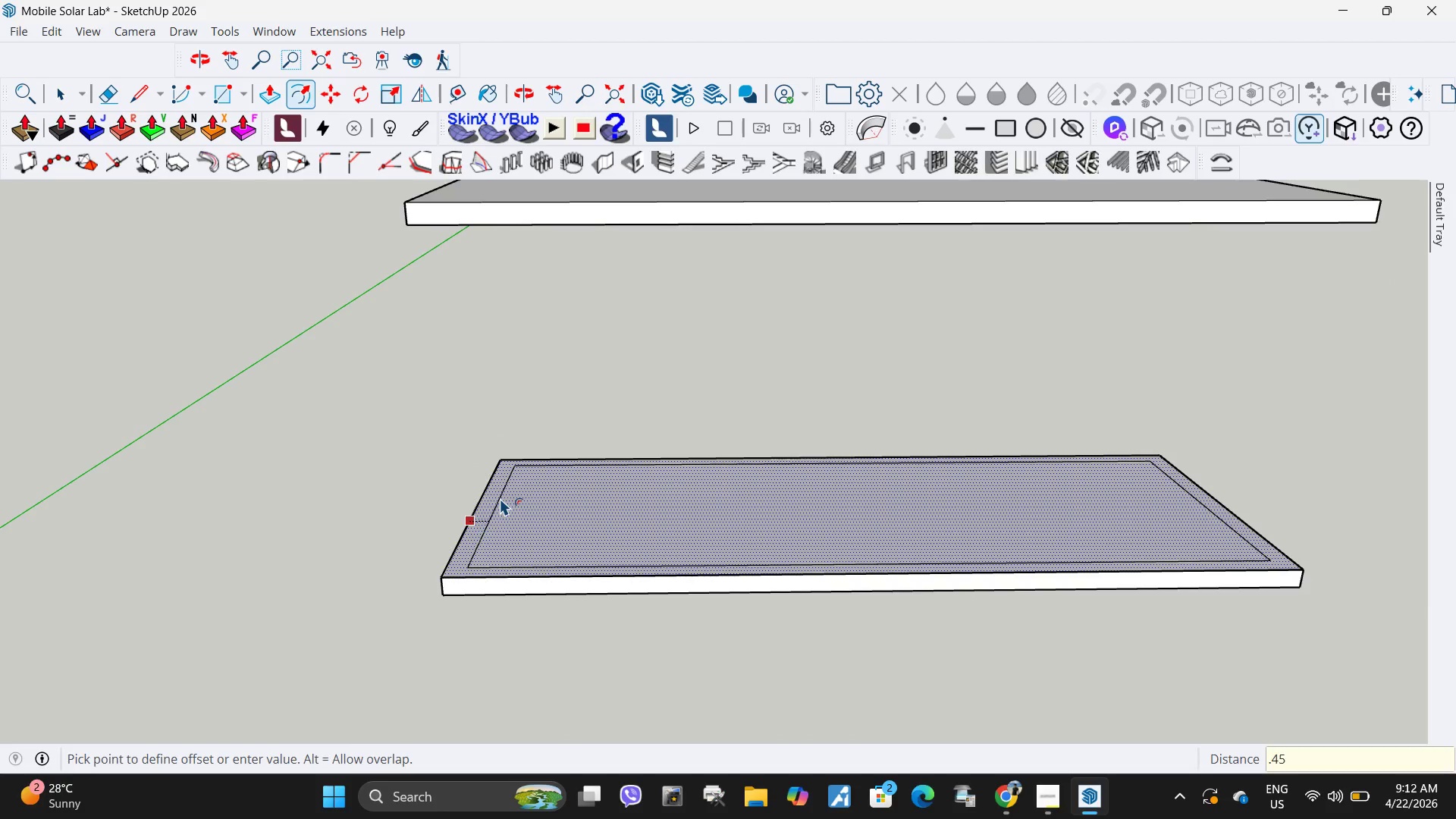 
key(Numpad5)
 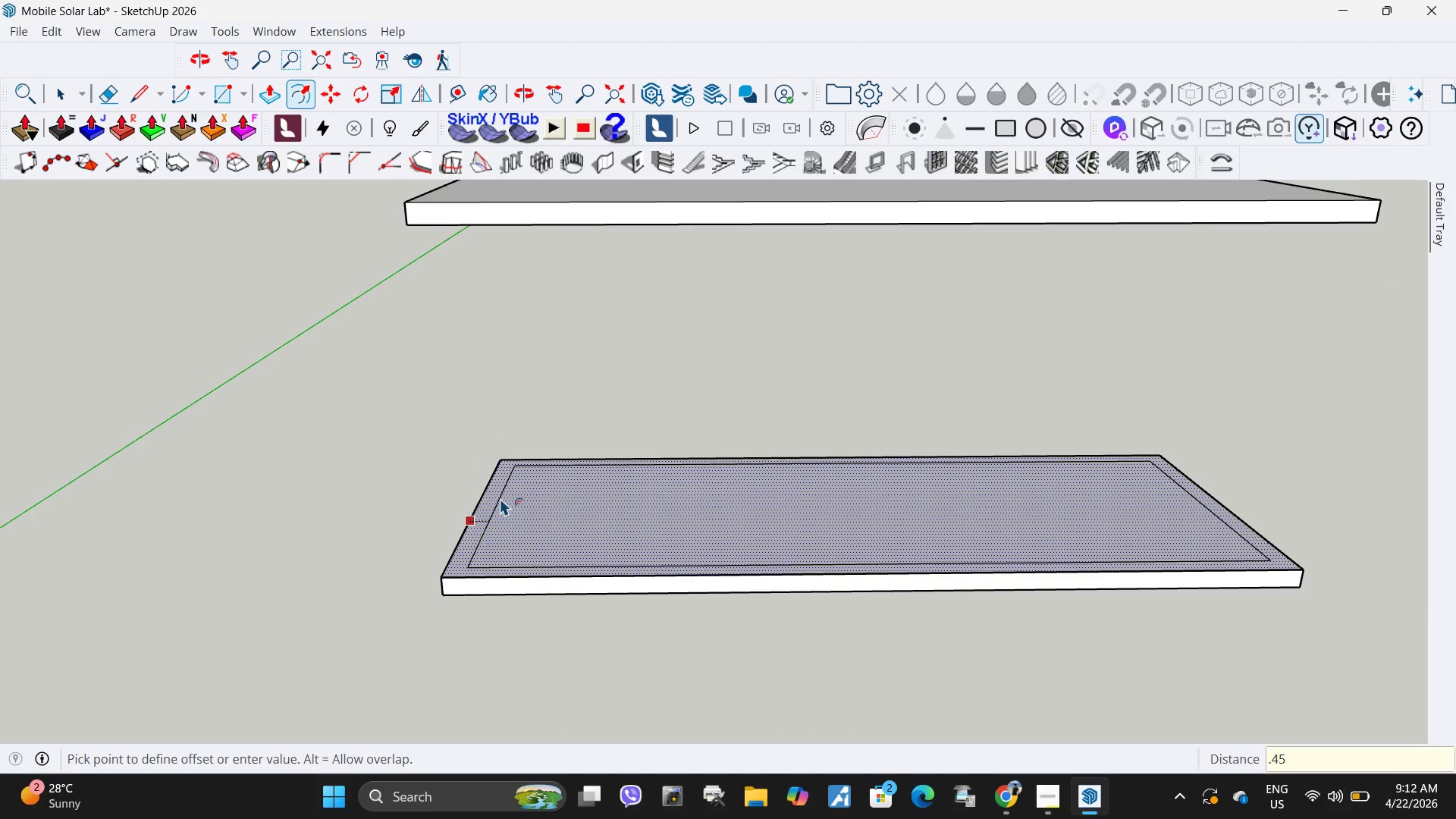 
key(NumpadEnter)
 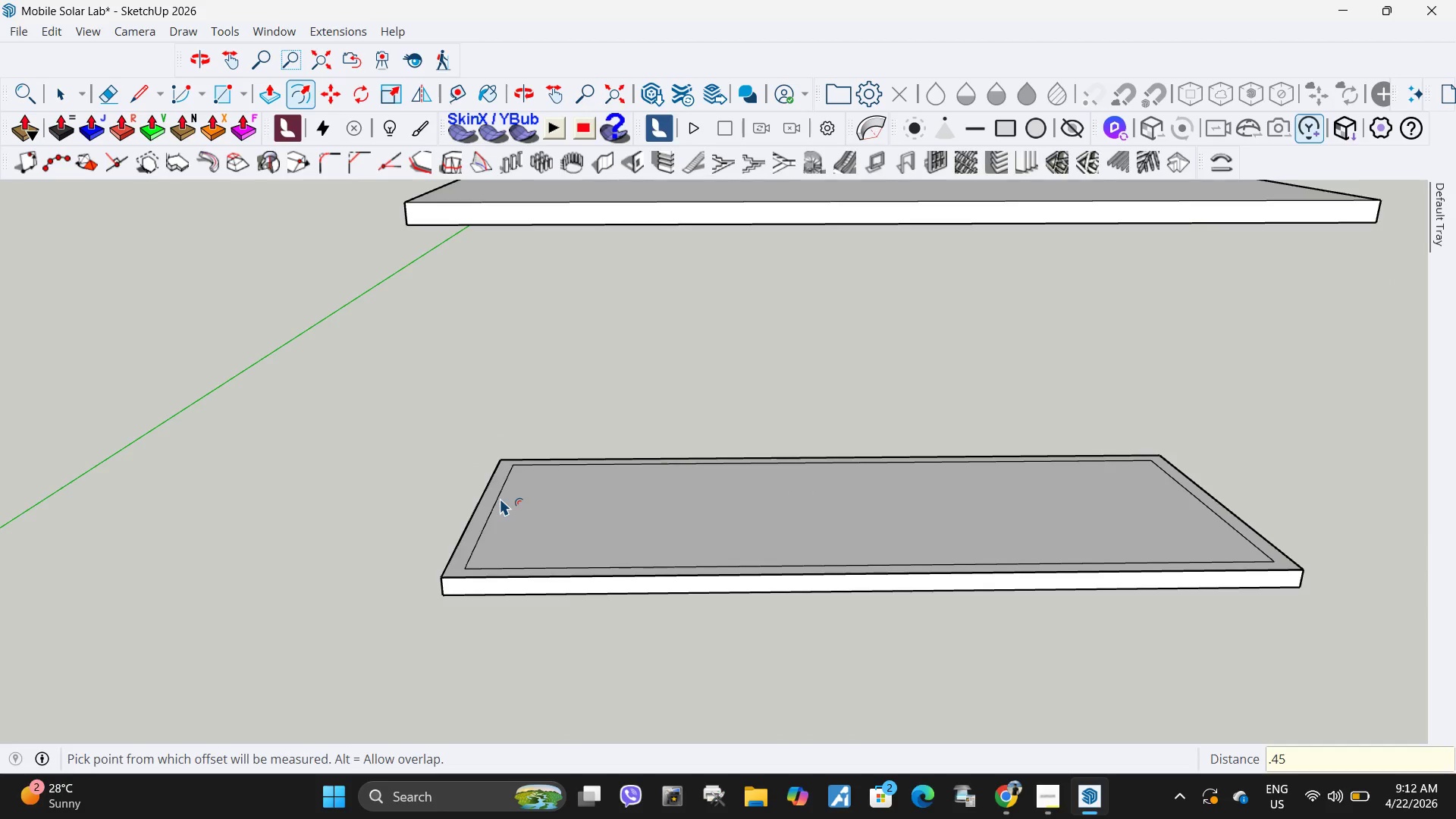 
key(Space)
 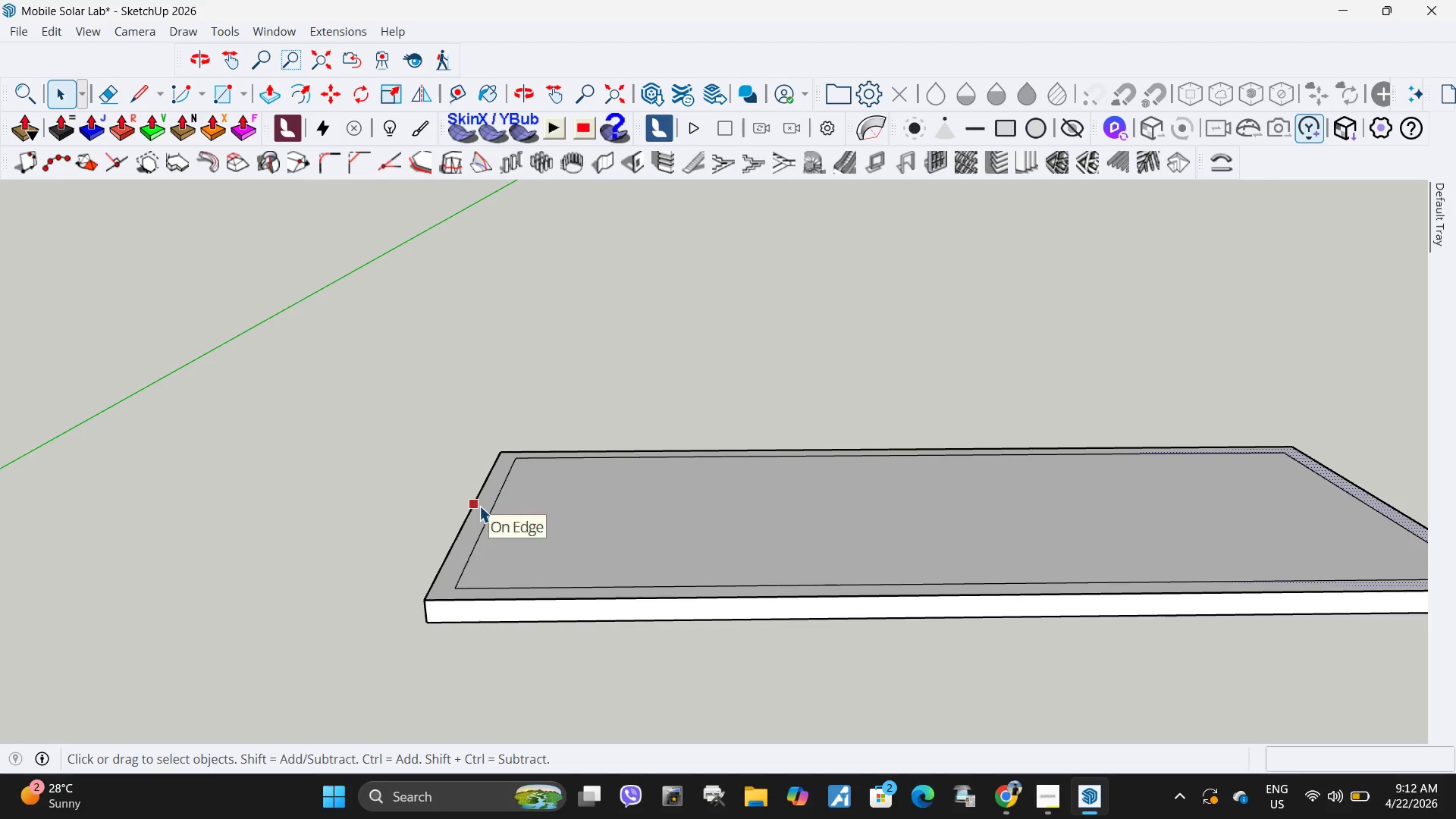 
scroll: coordinate [500, 498], scroll_direction: up, amount: 2.0
 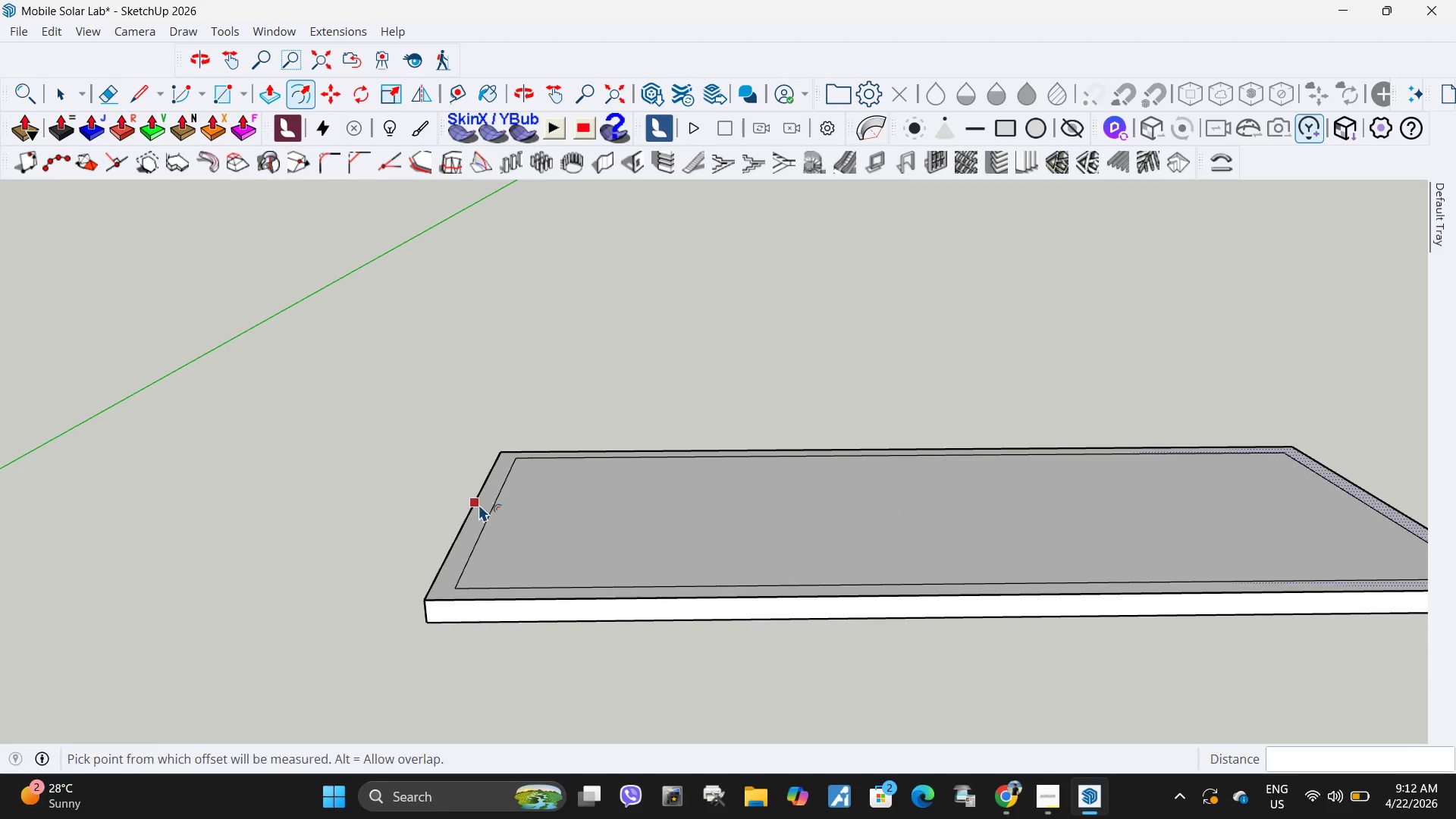 
left_click([480, 506])
 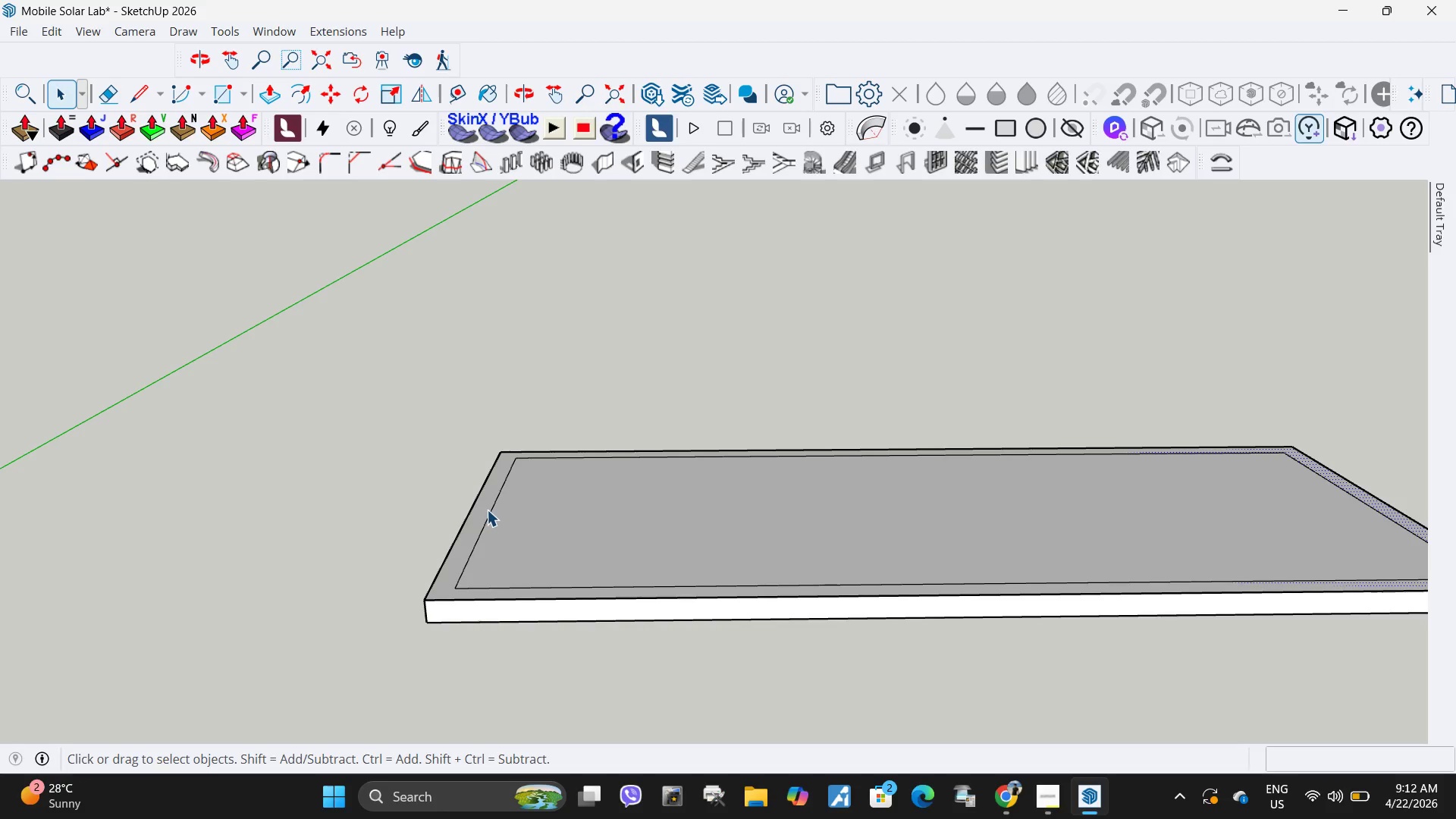 
left_click([485, 510])
 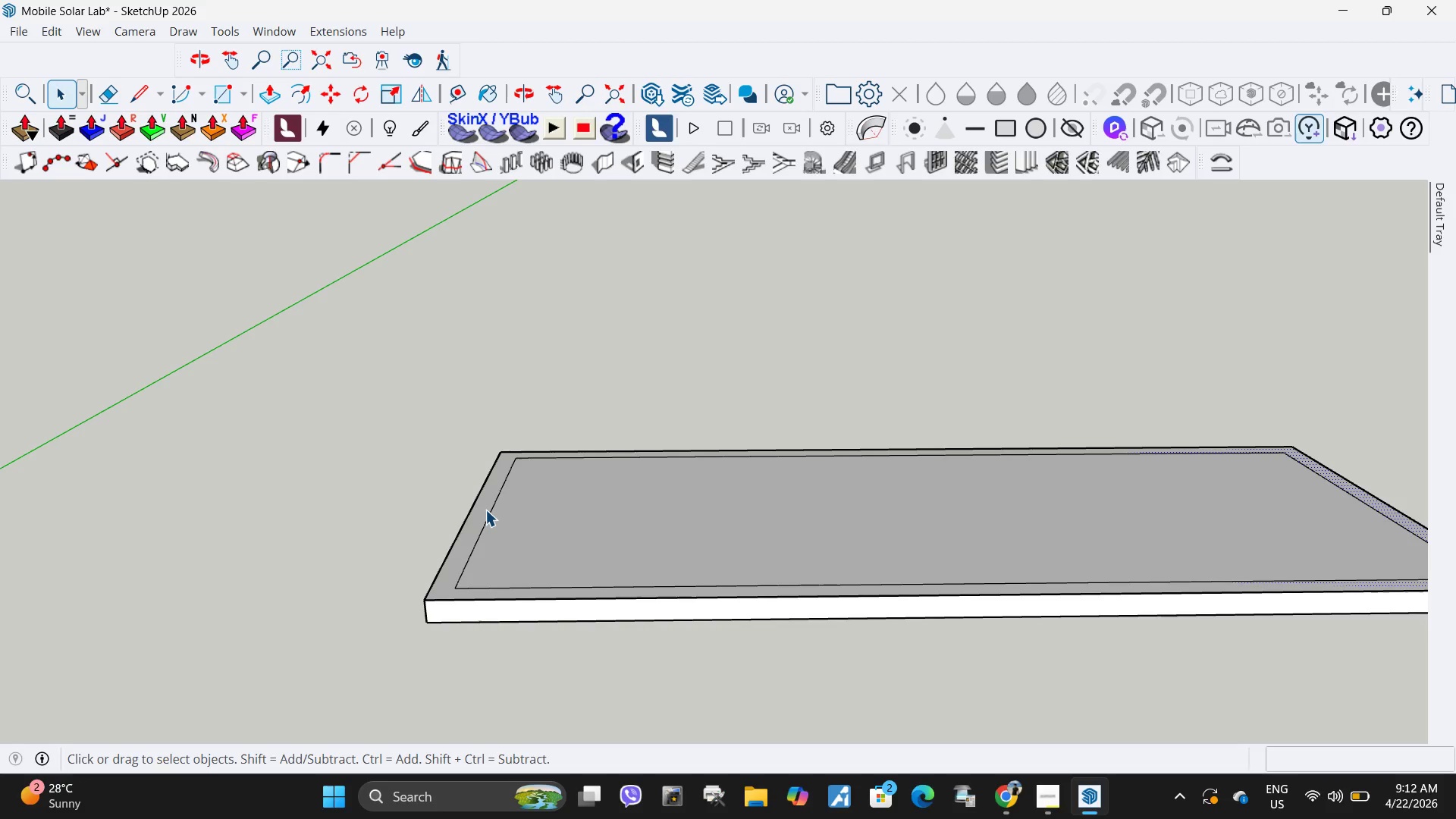 
left_click([485, 510])
 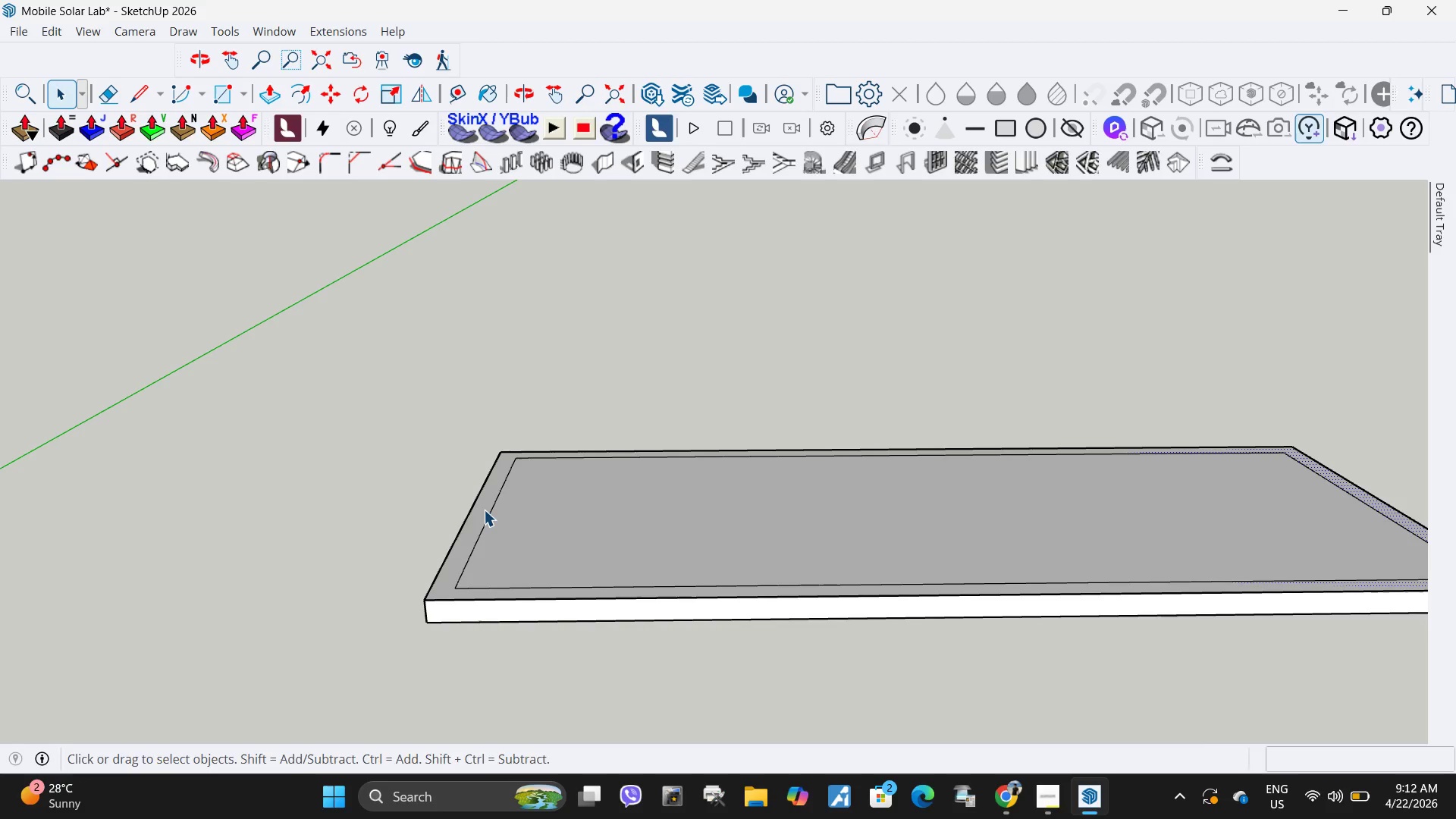 
key(P)
 